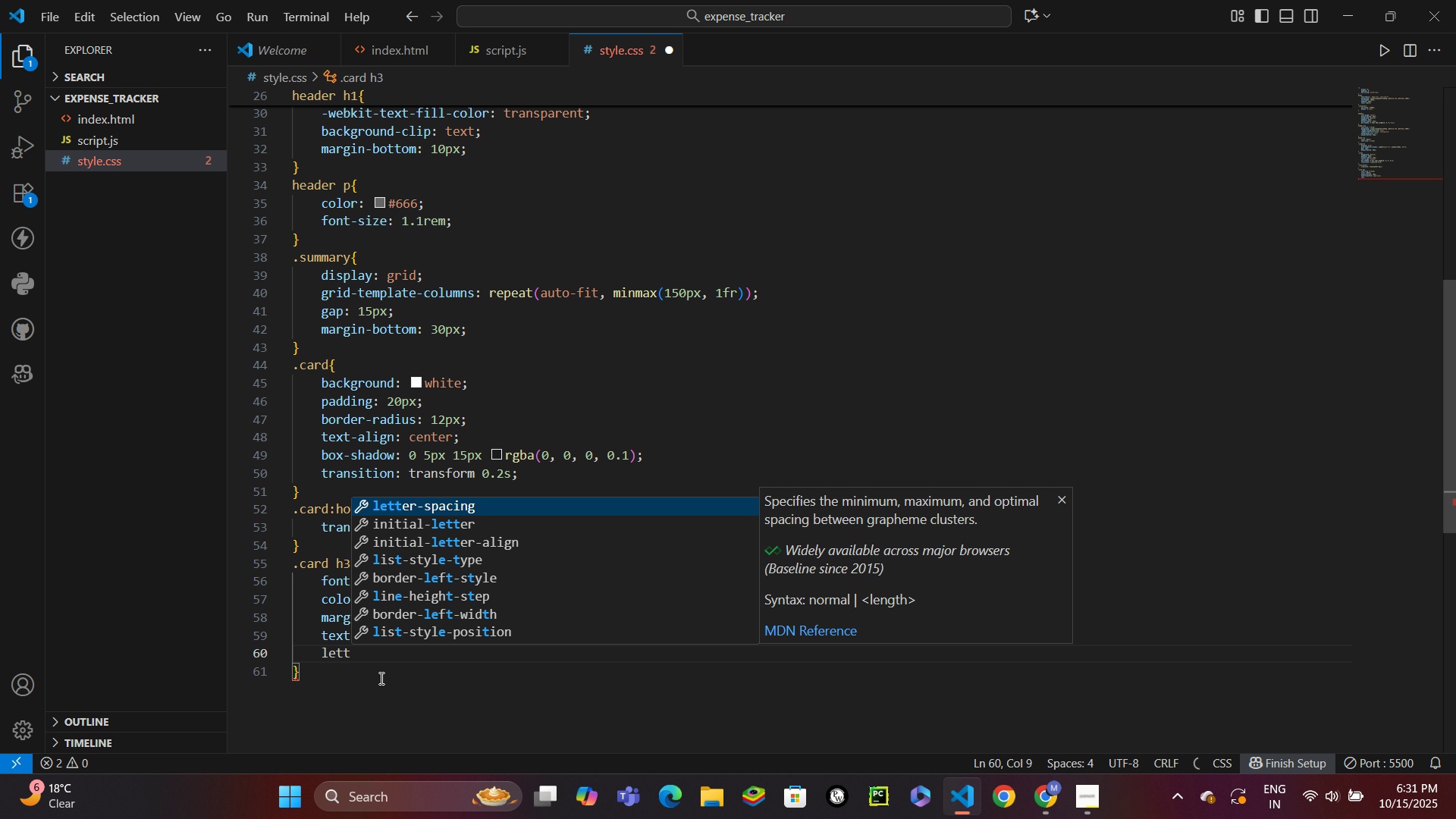 
key(Enter)
 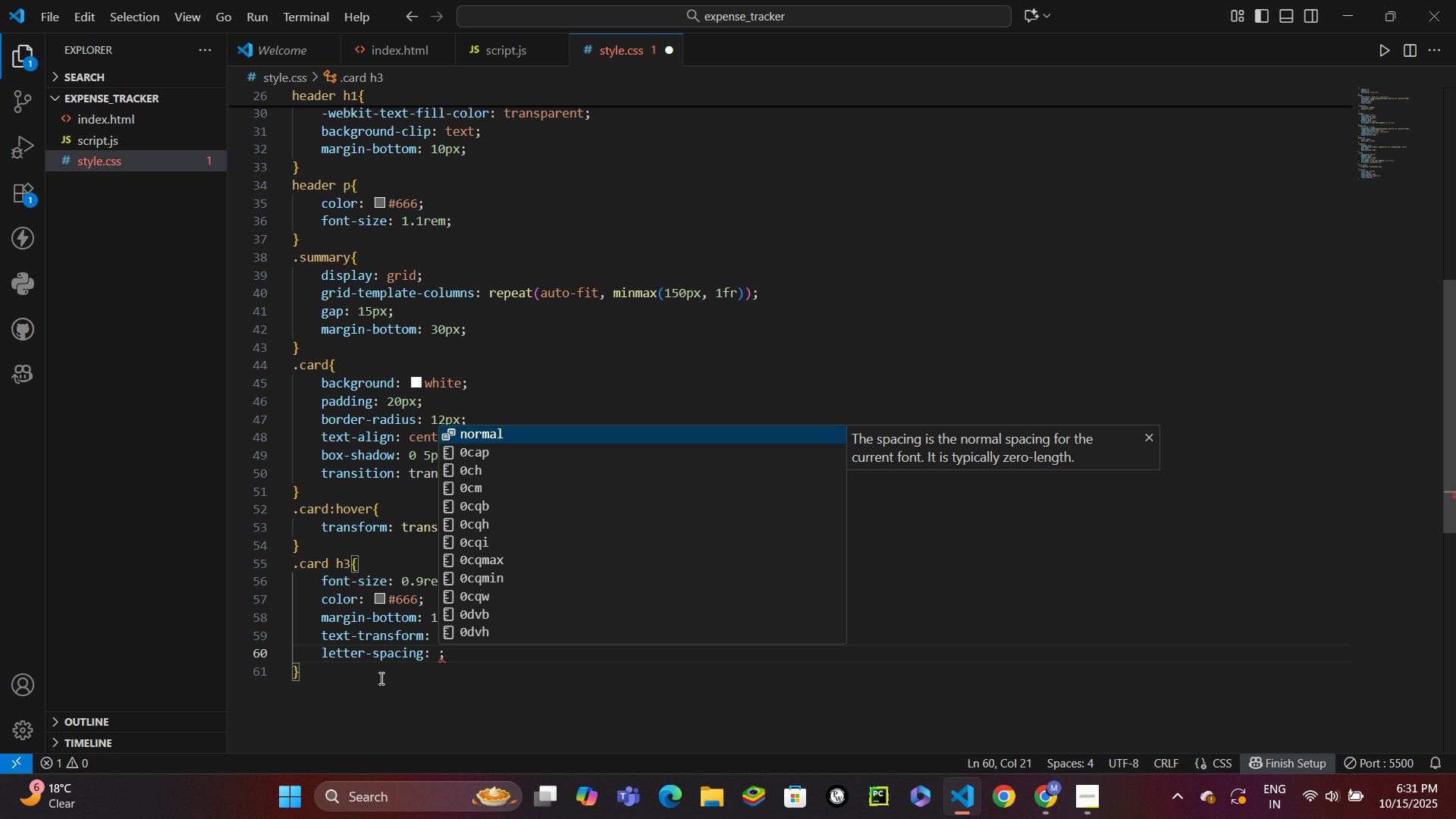 
type(1px)
 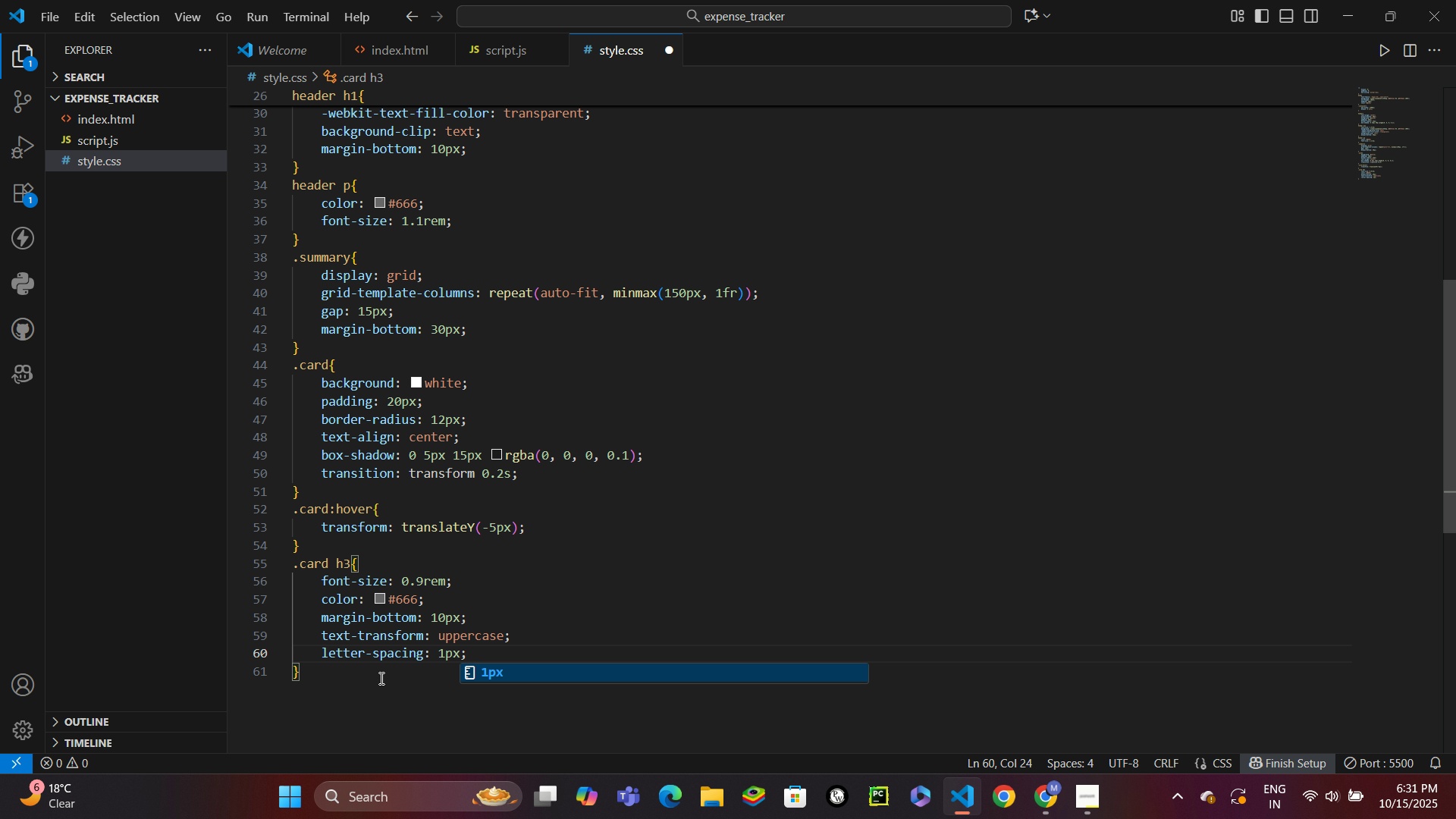 
key(Control+S)
 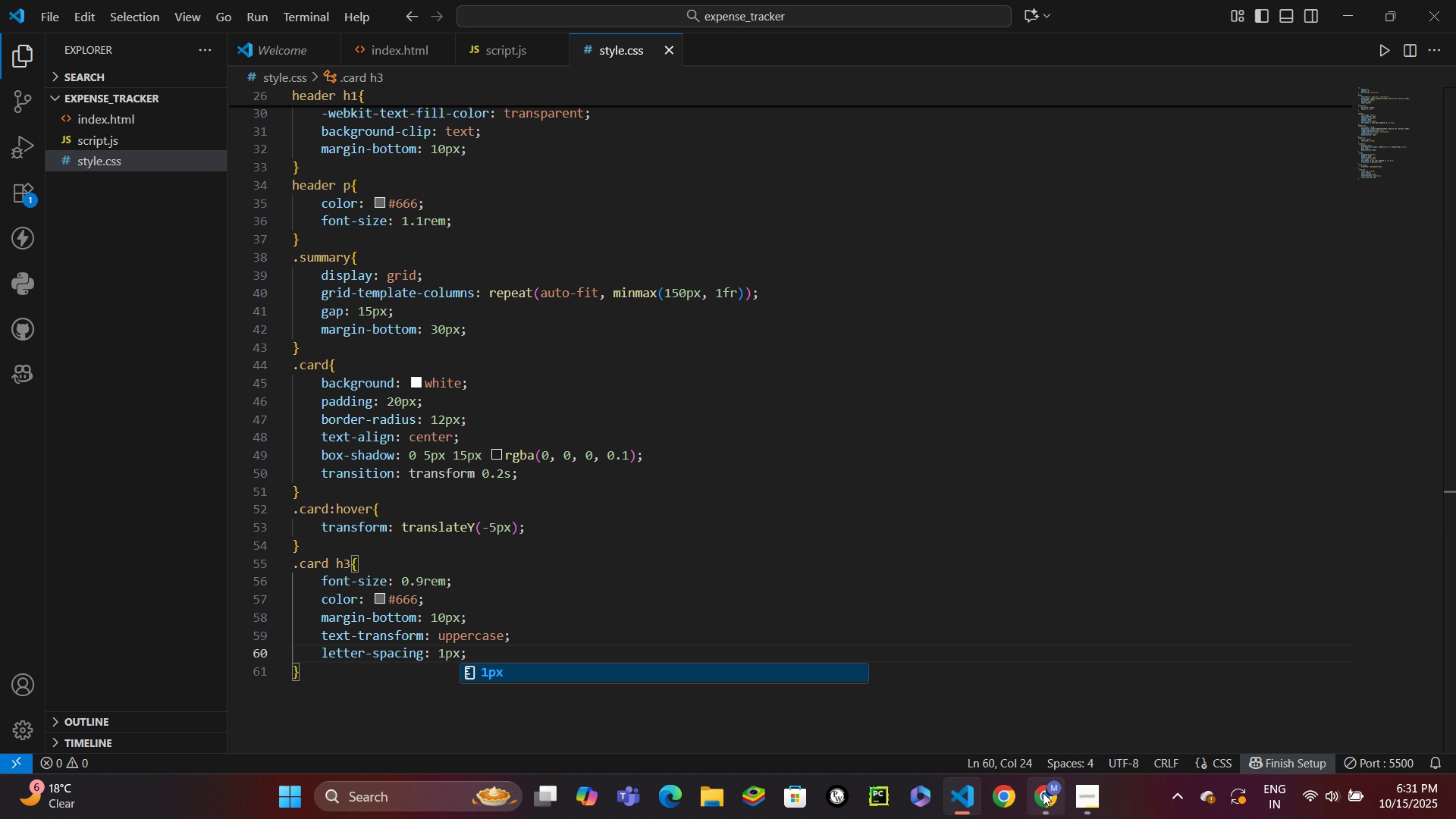 
left_click([1043, 792])
 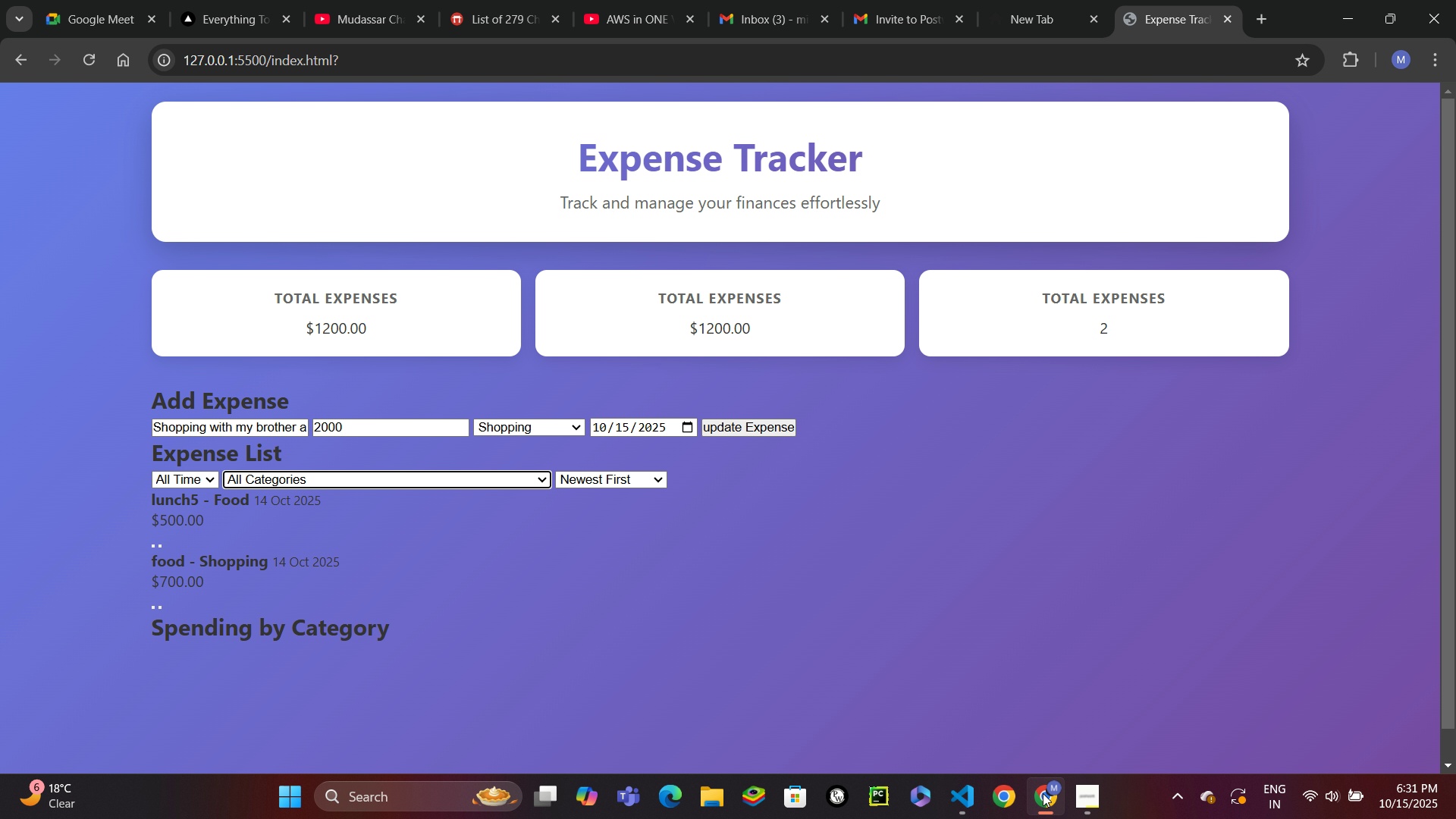 
left_click([1043, 793])
 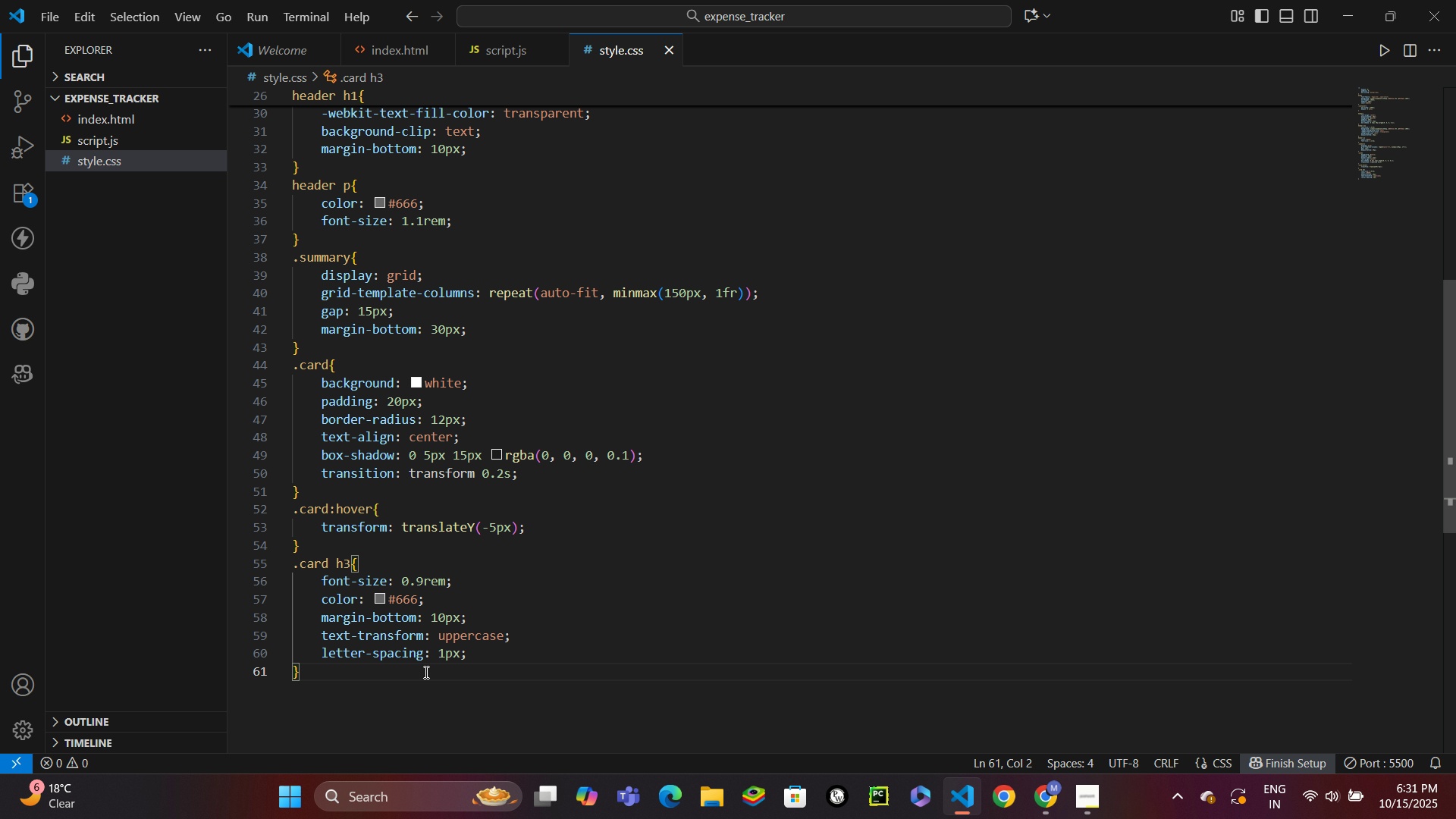 
key(Enter)
 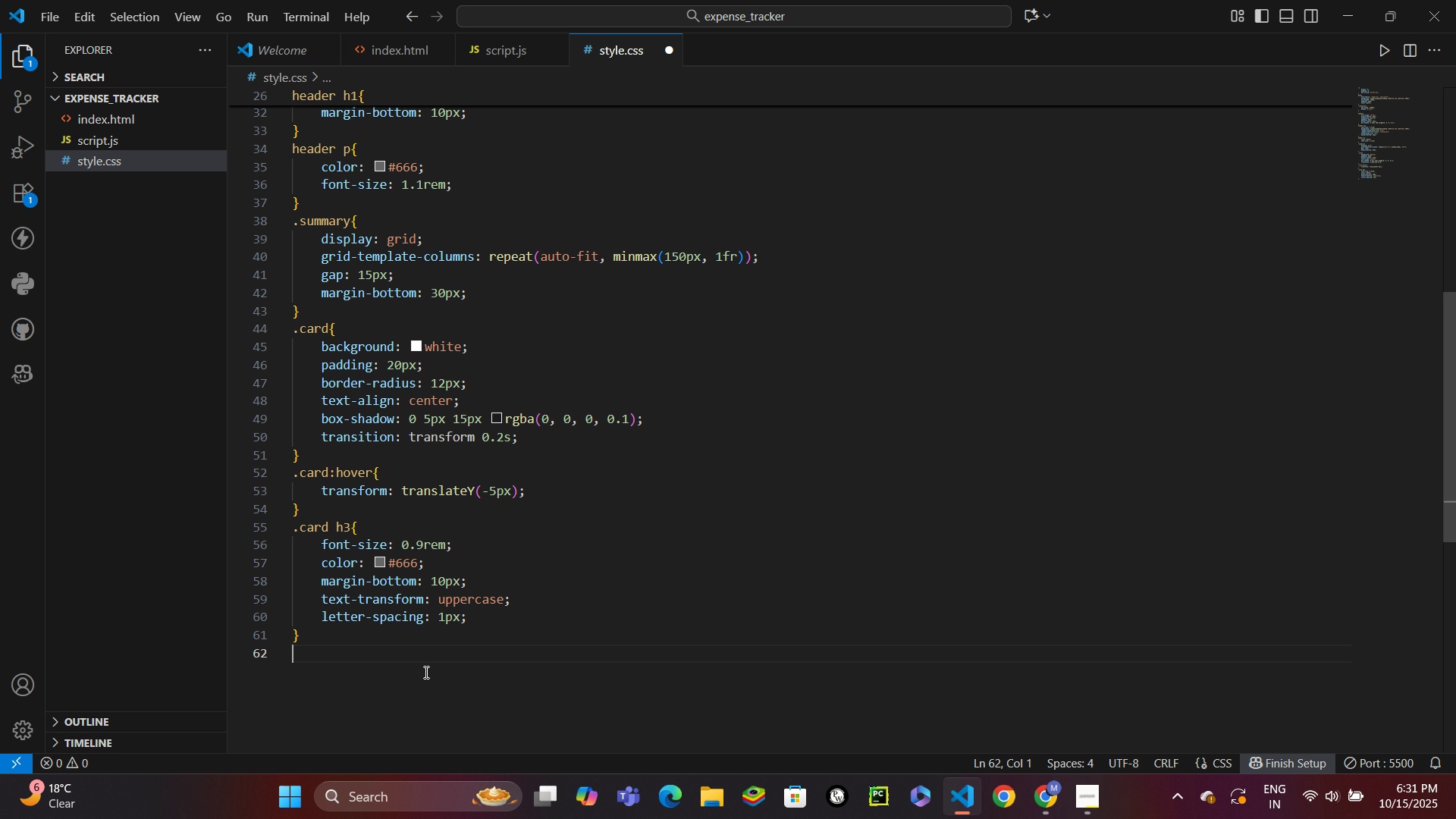 
type(.gr)
key(Backspace)
key(Backspace)
type(card.)
 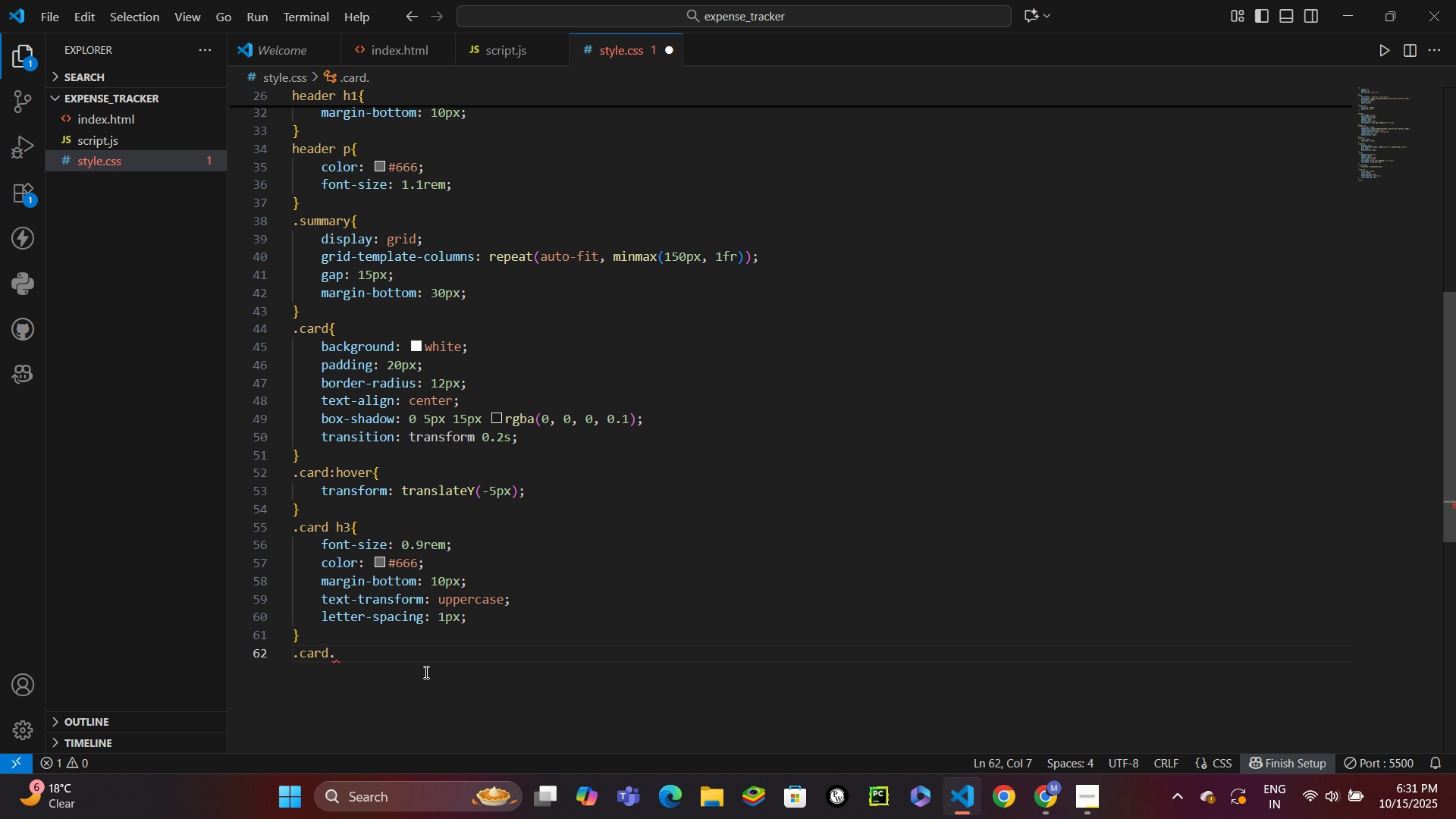 
key(Backspace)
type( .amount{)
 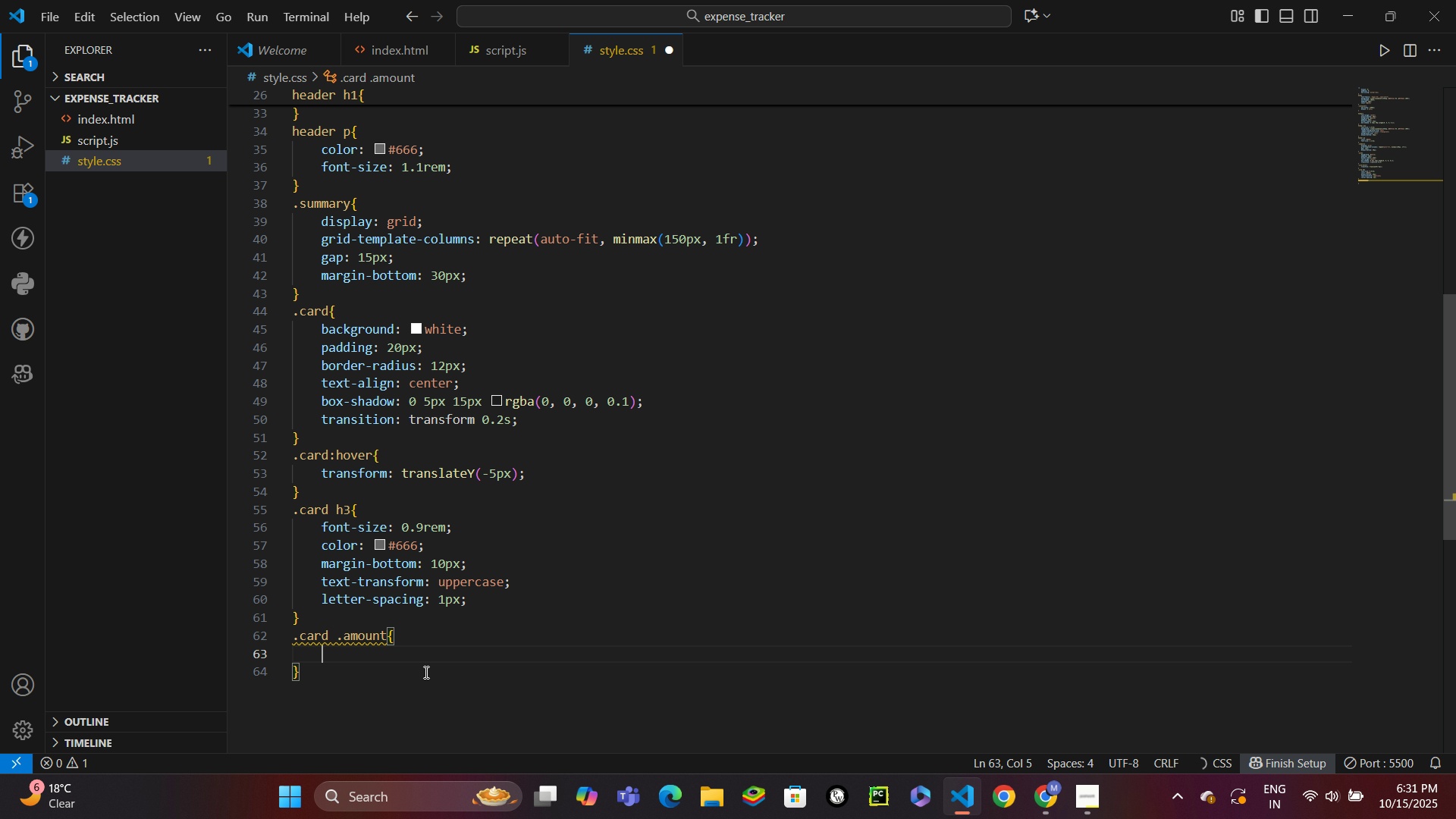 
 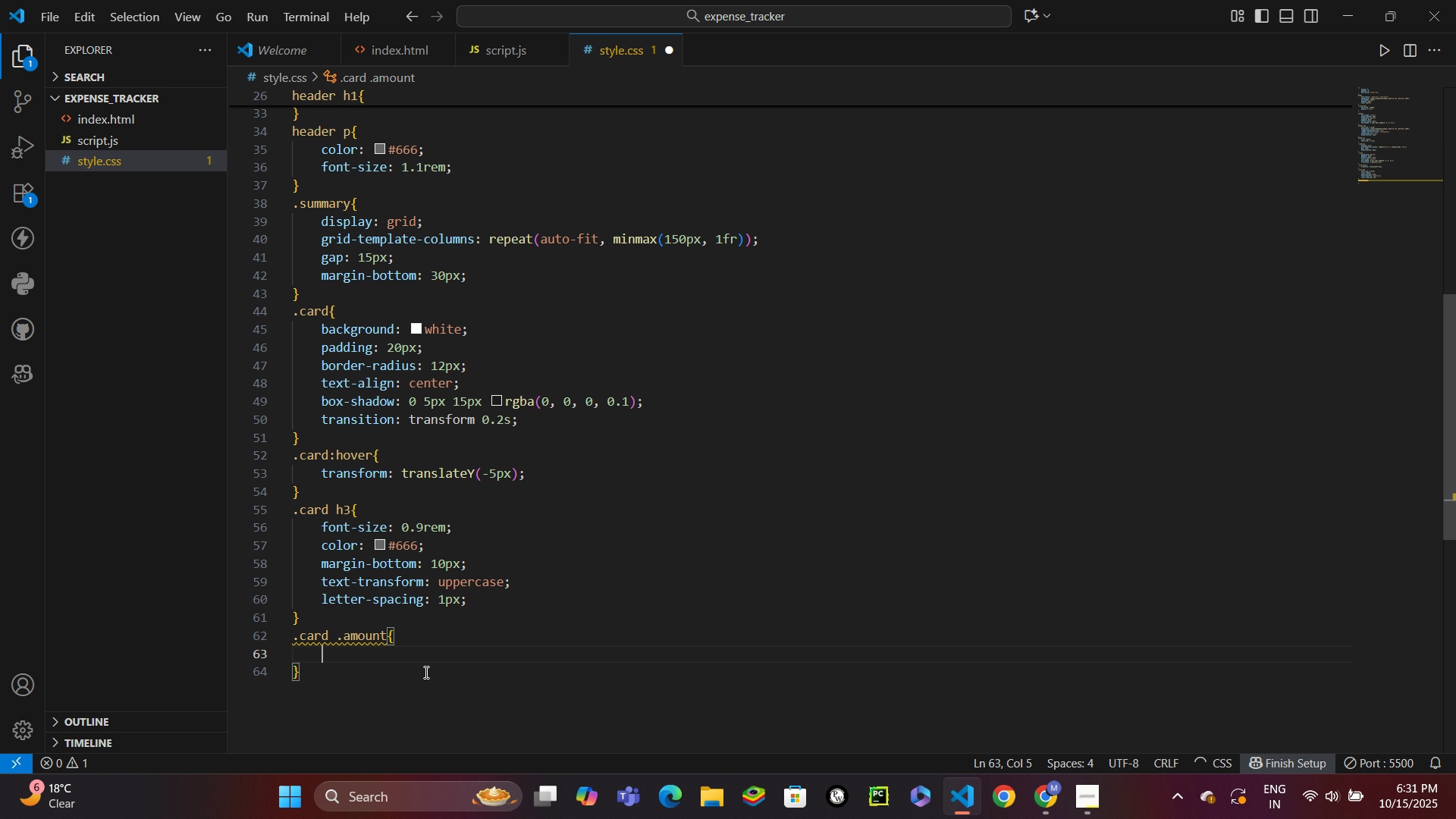 
key(Enter)
 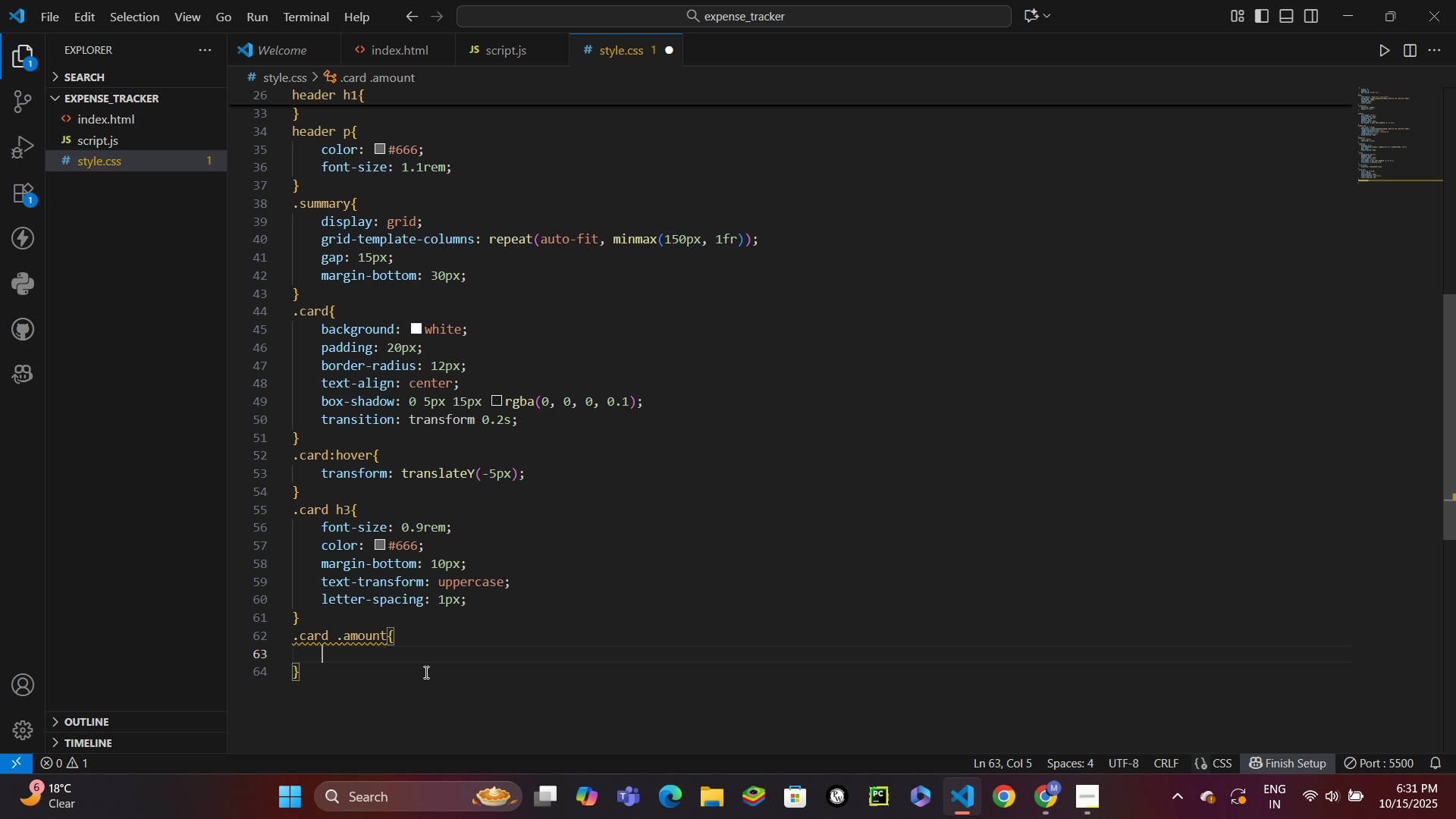 
type(fonts)
 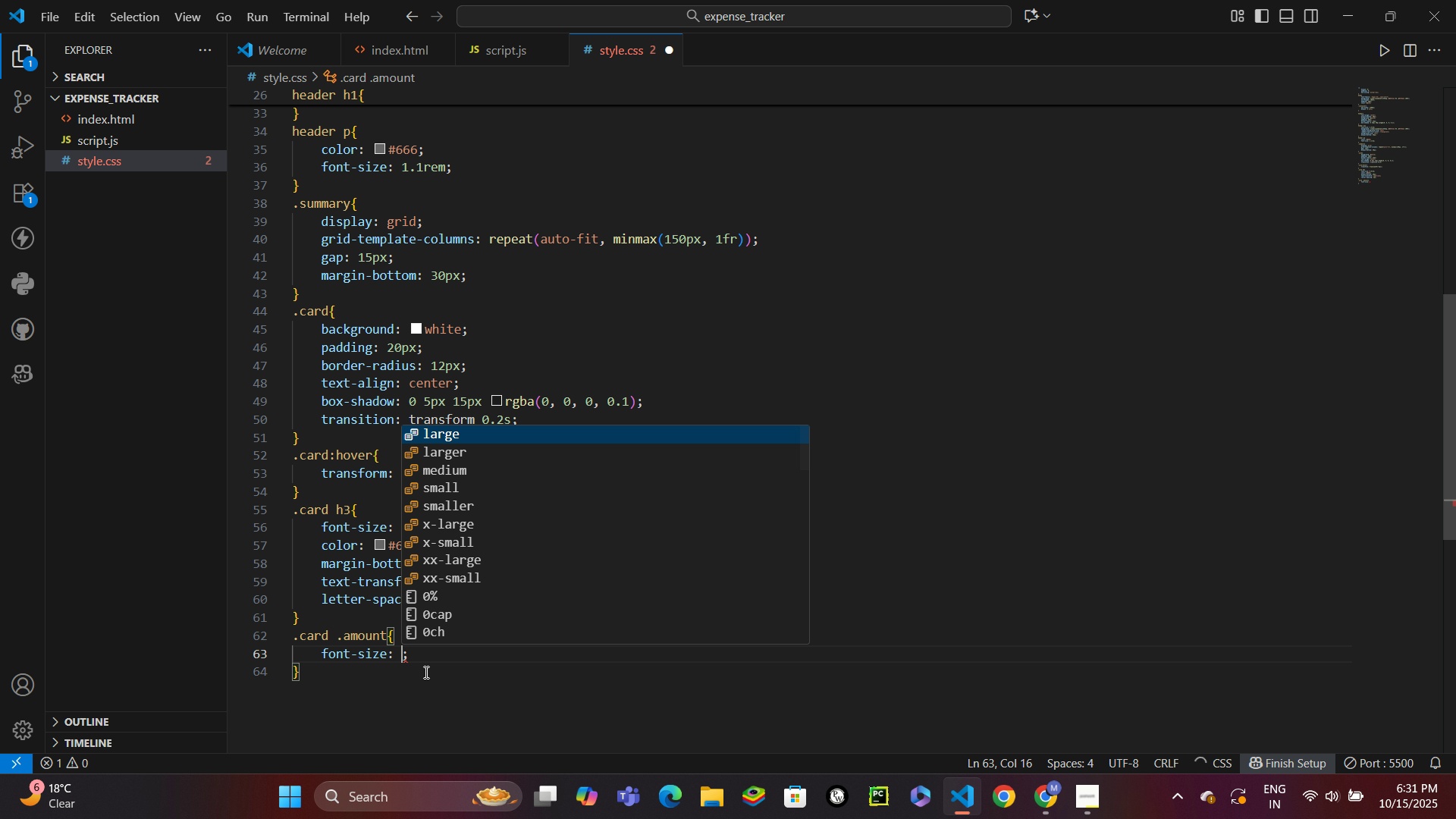 
key(Enter)
 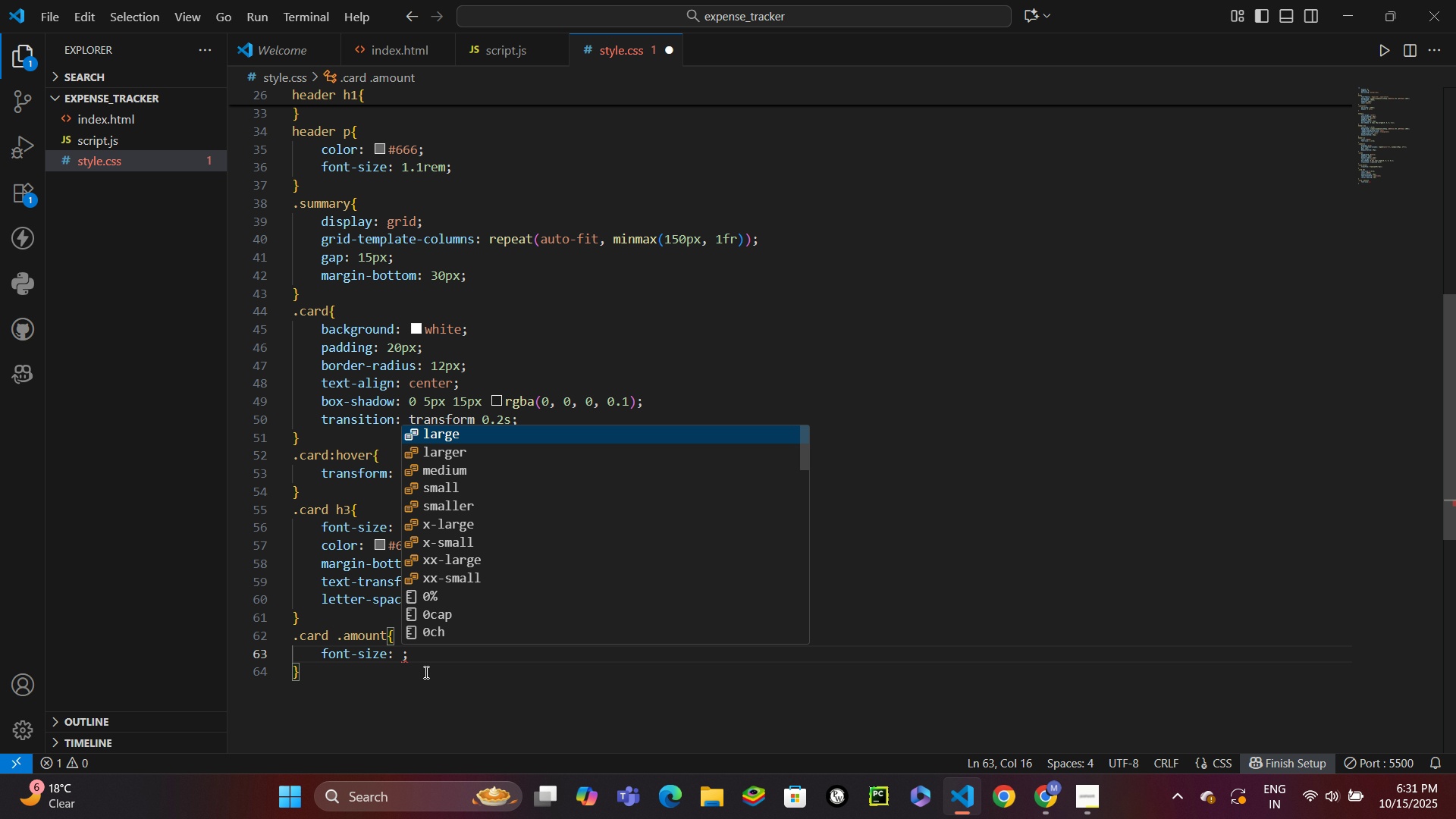 
type(1.8rem)
 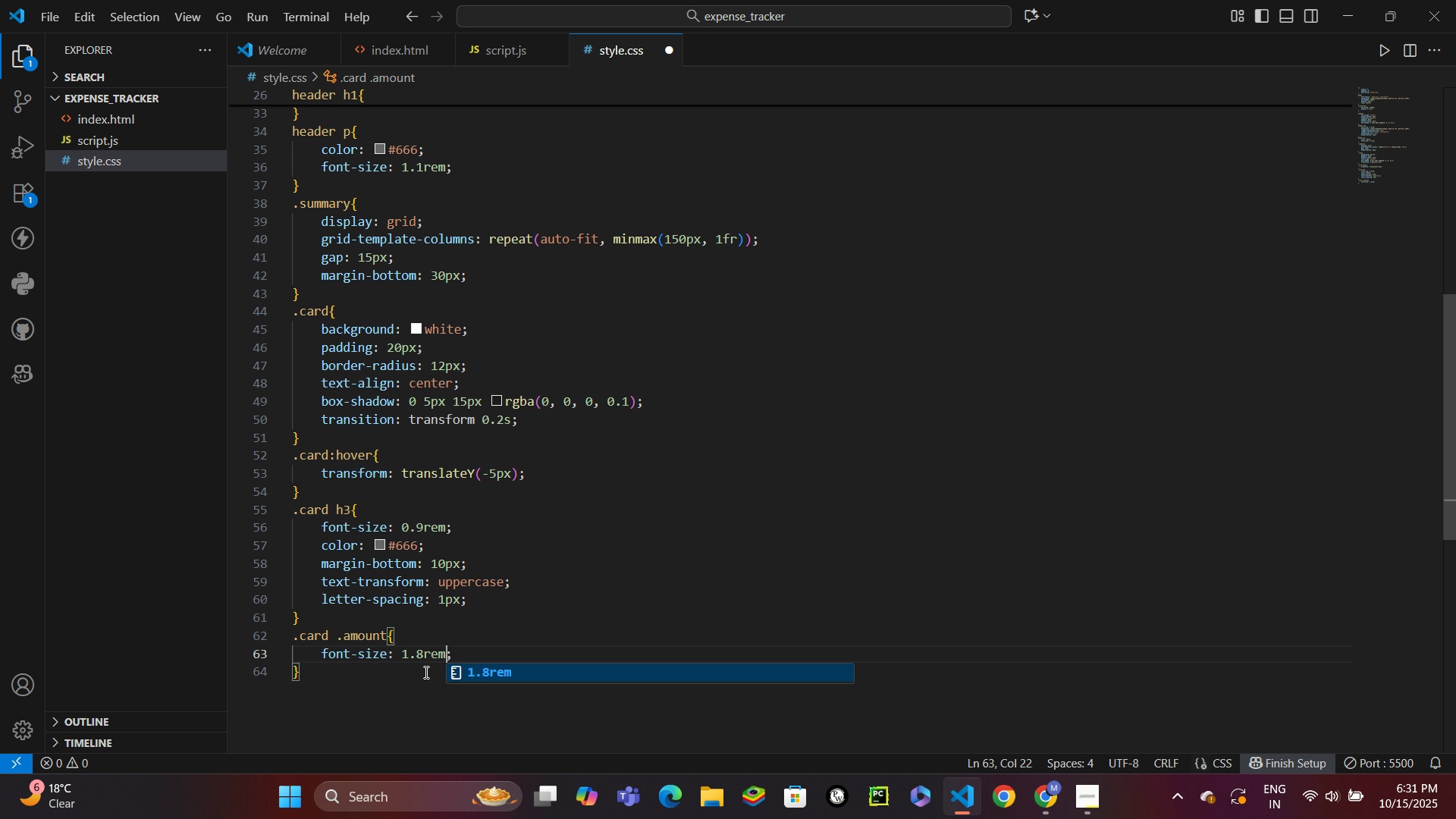 
key(Control+ControlLeft)
 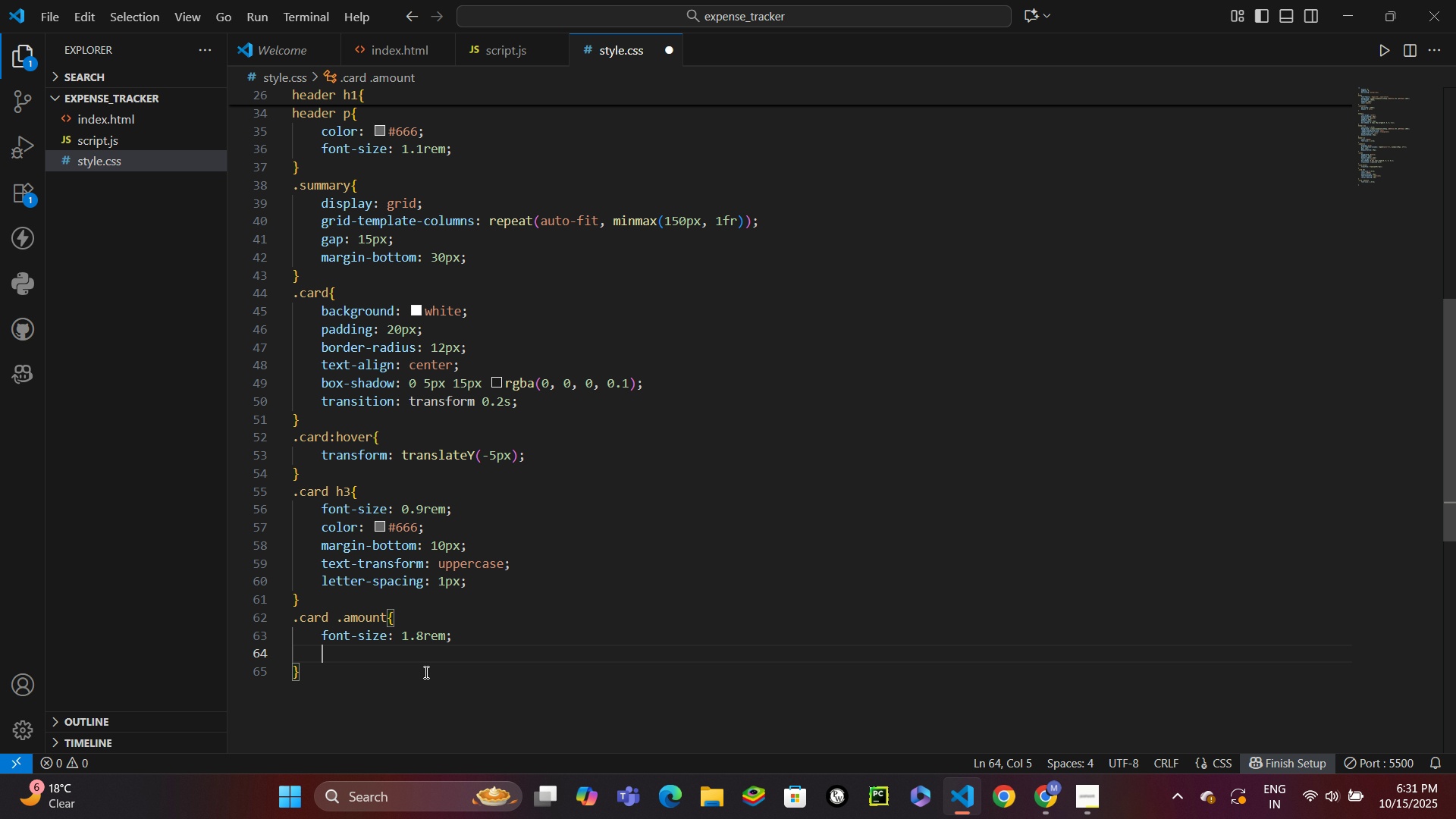 
key(Control+Enter)
 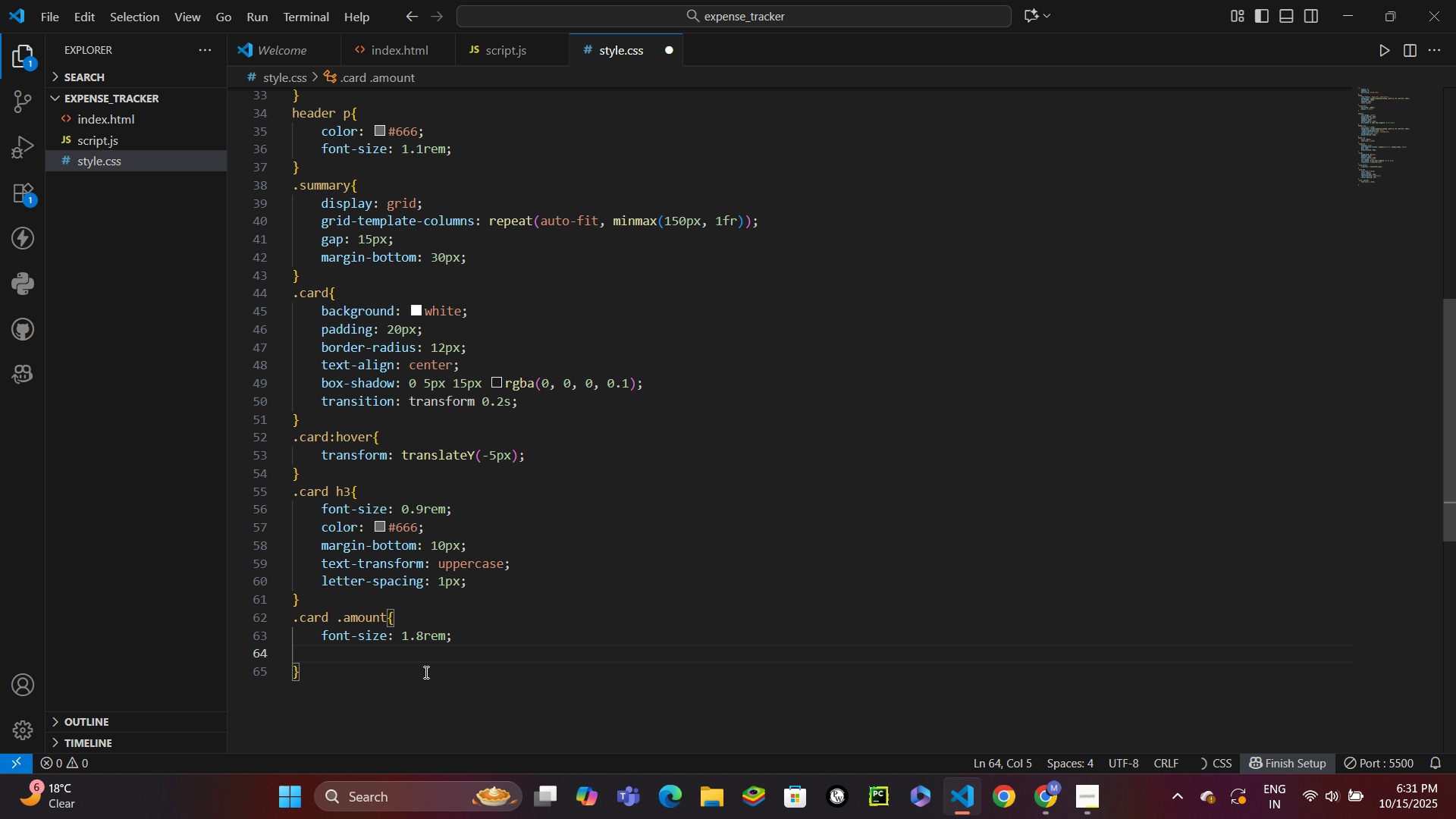 
type(color)
 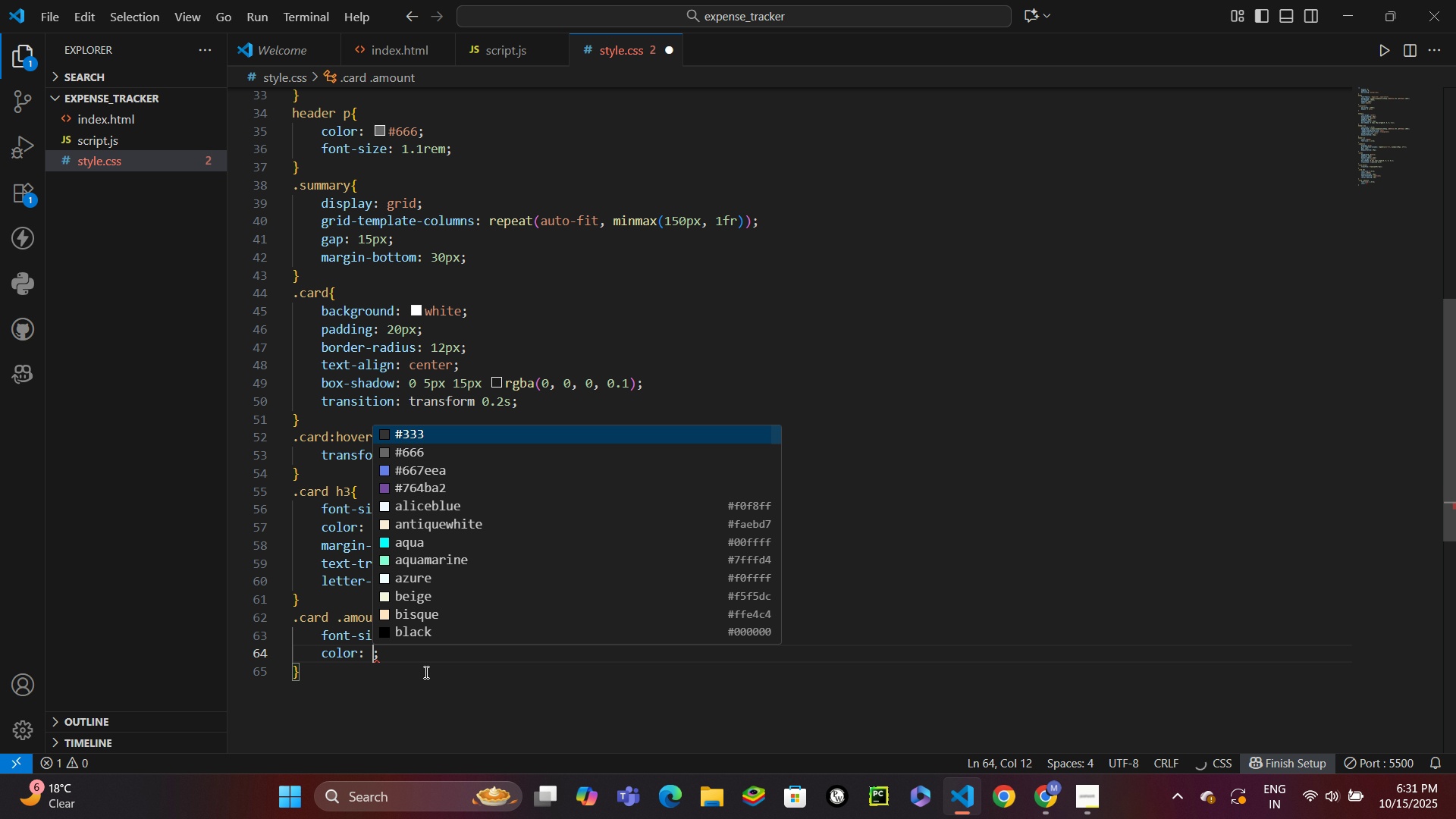 
key(Enter)
 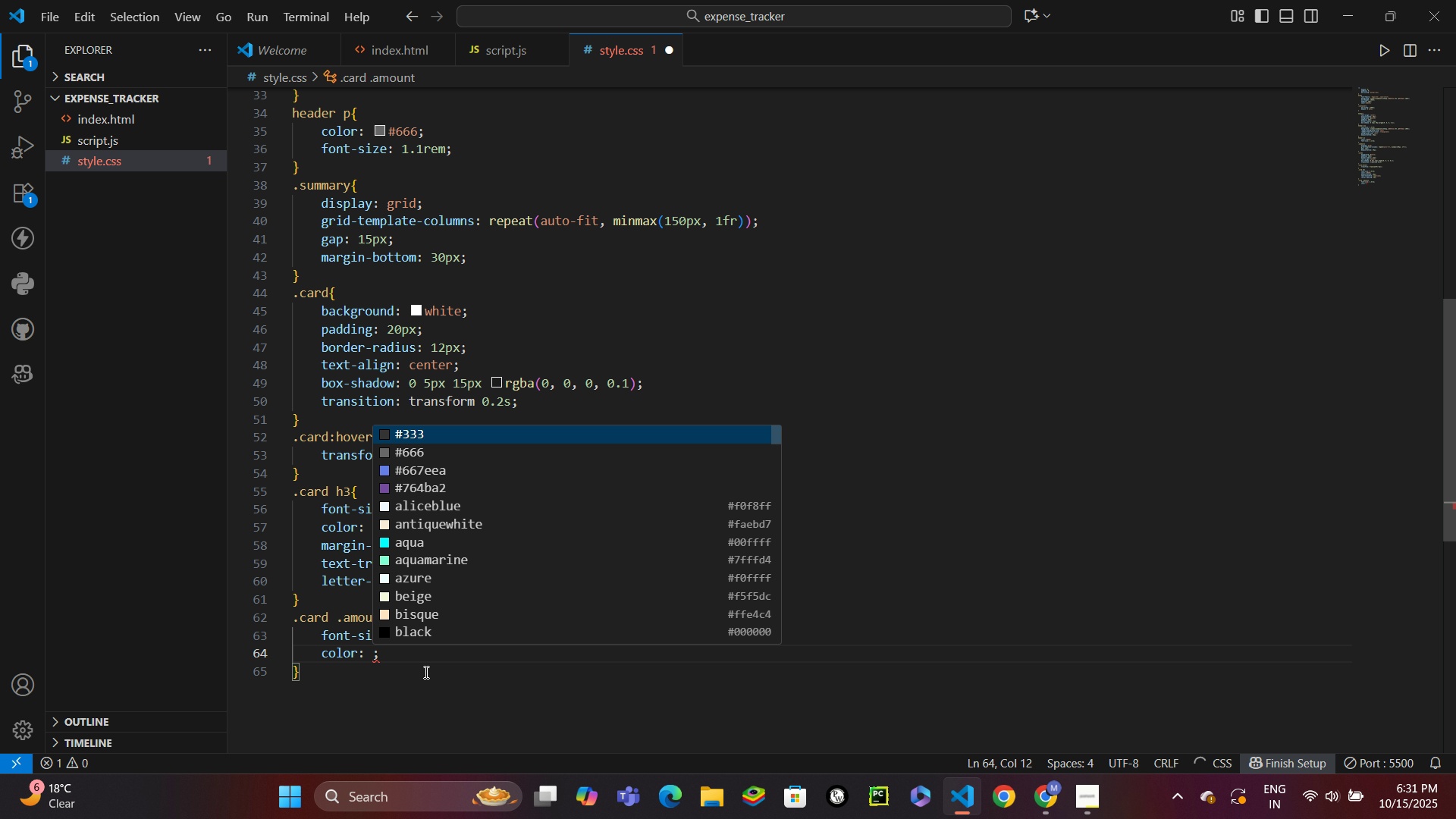 
type(#66)
 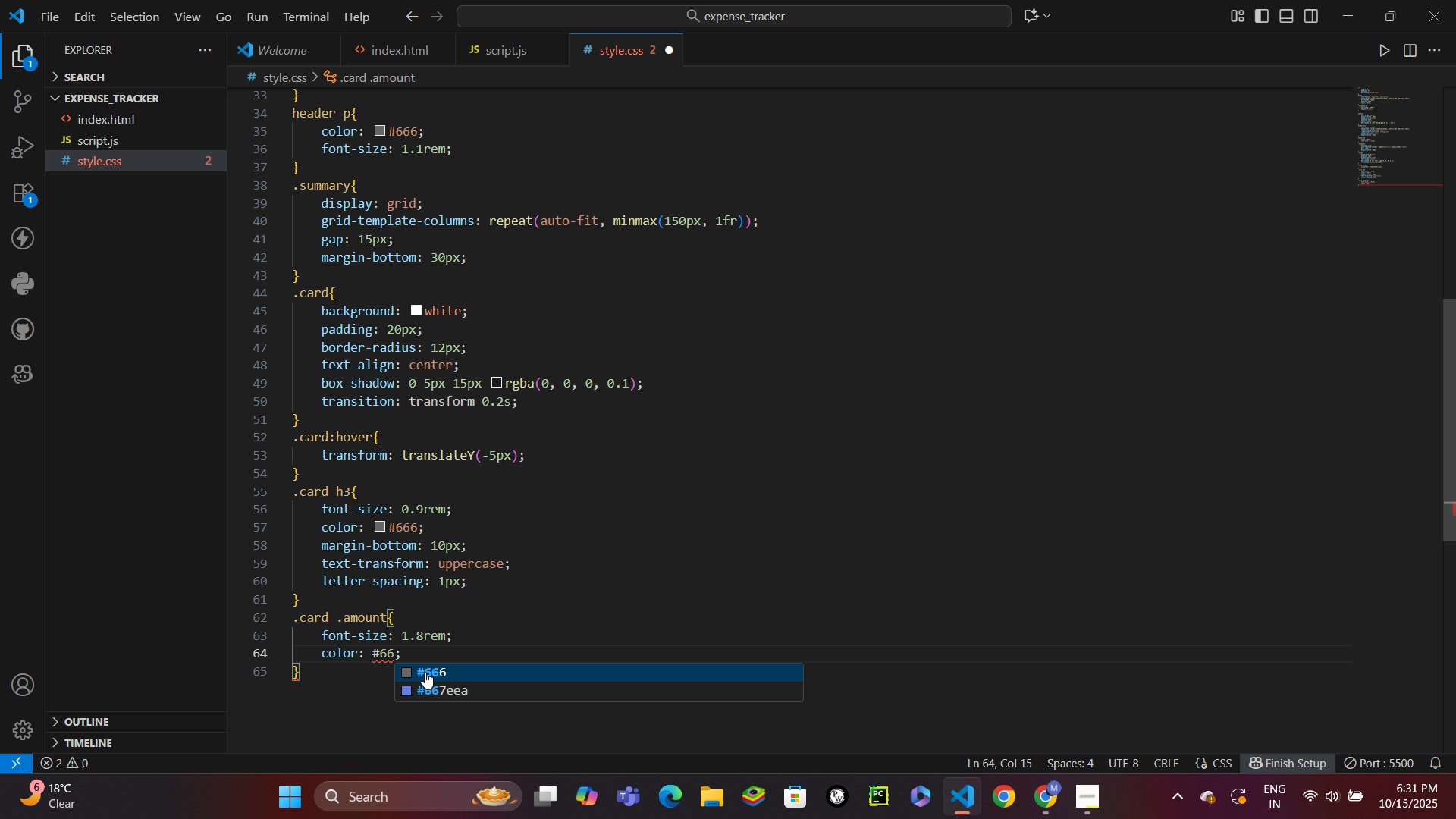 
key(ArrowDown)
 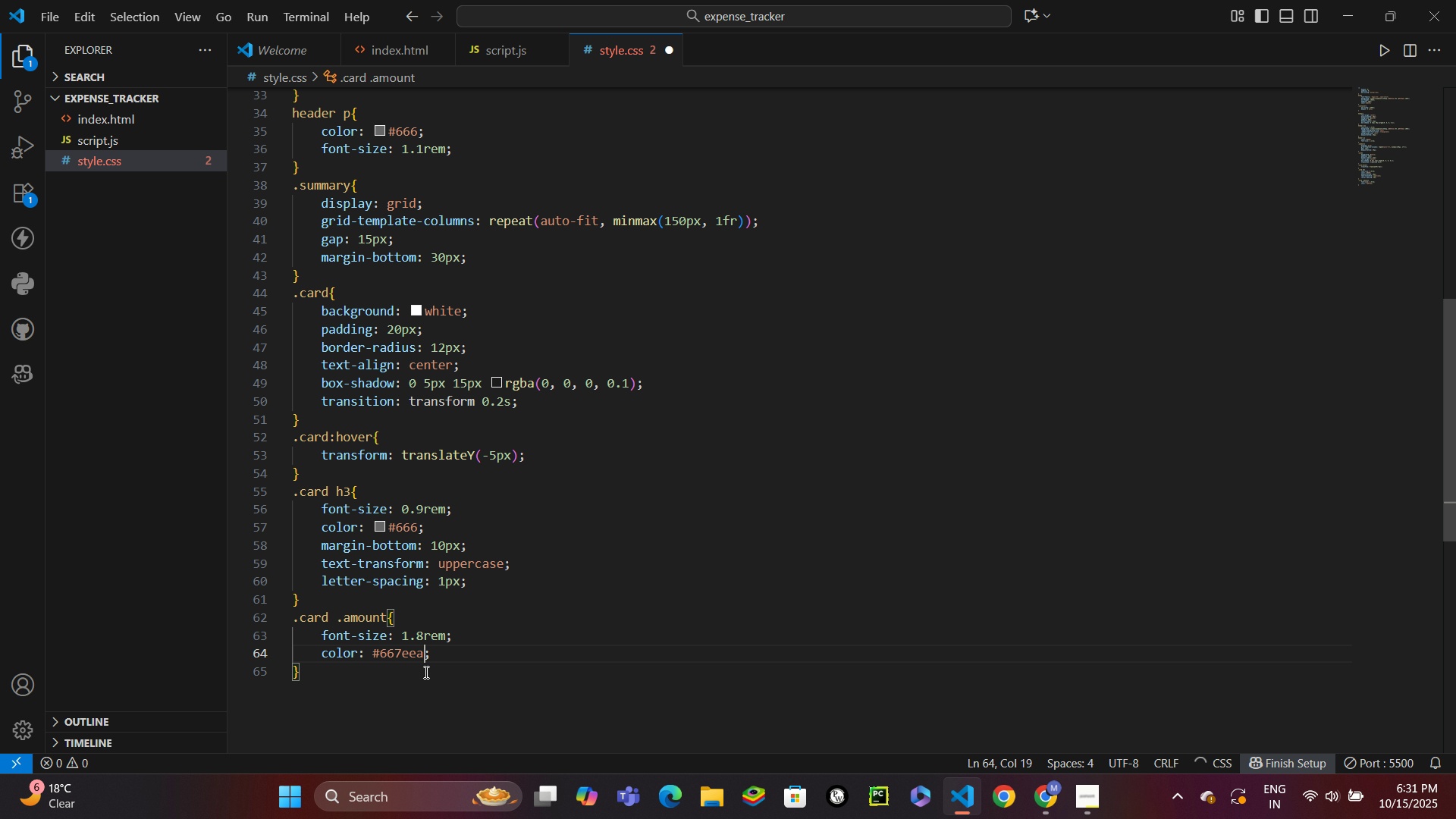 
key(Enter)
 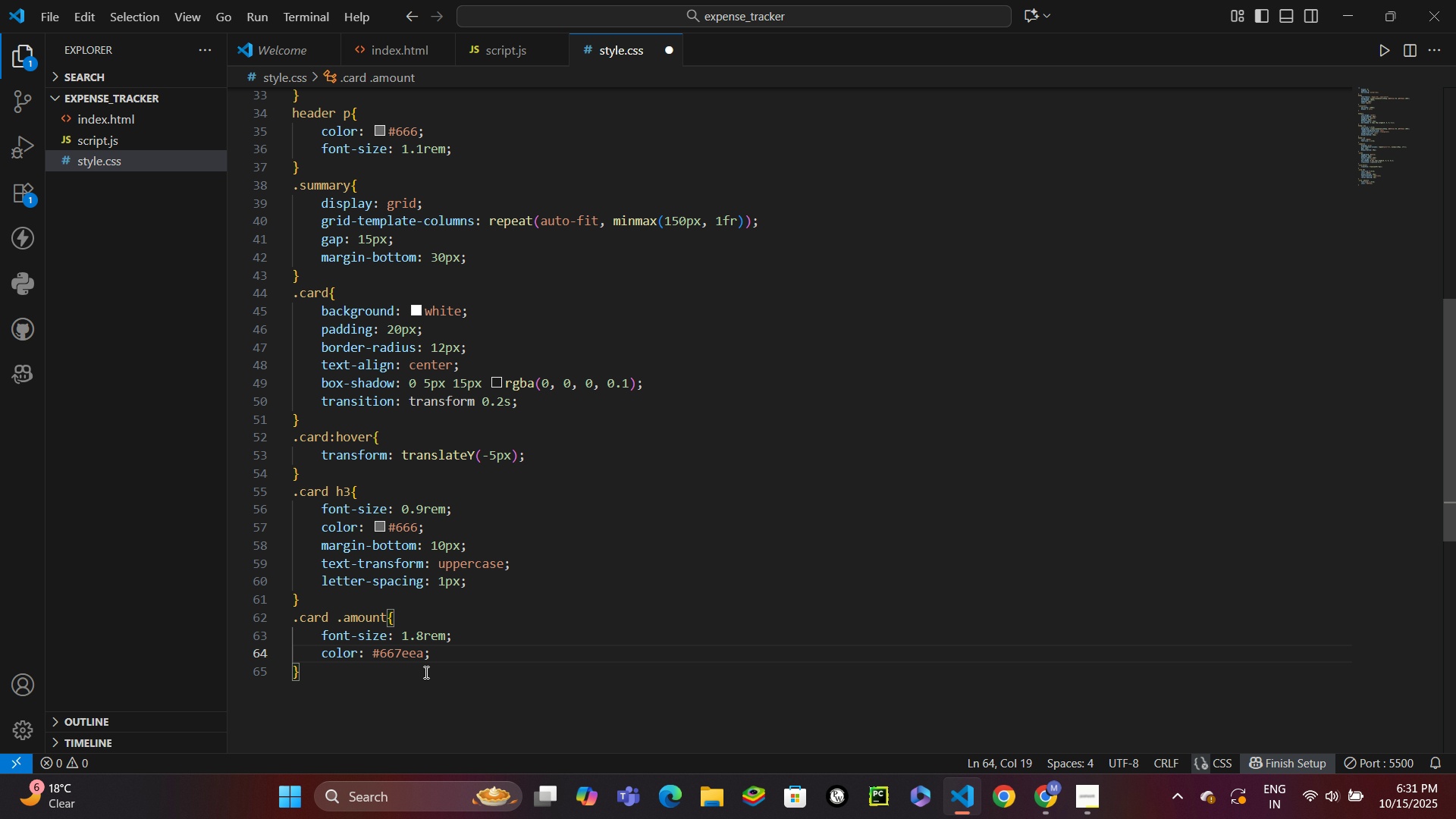 
key(Control+ControlLeft)
 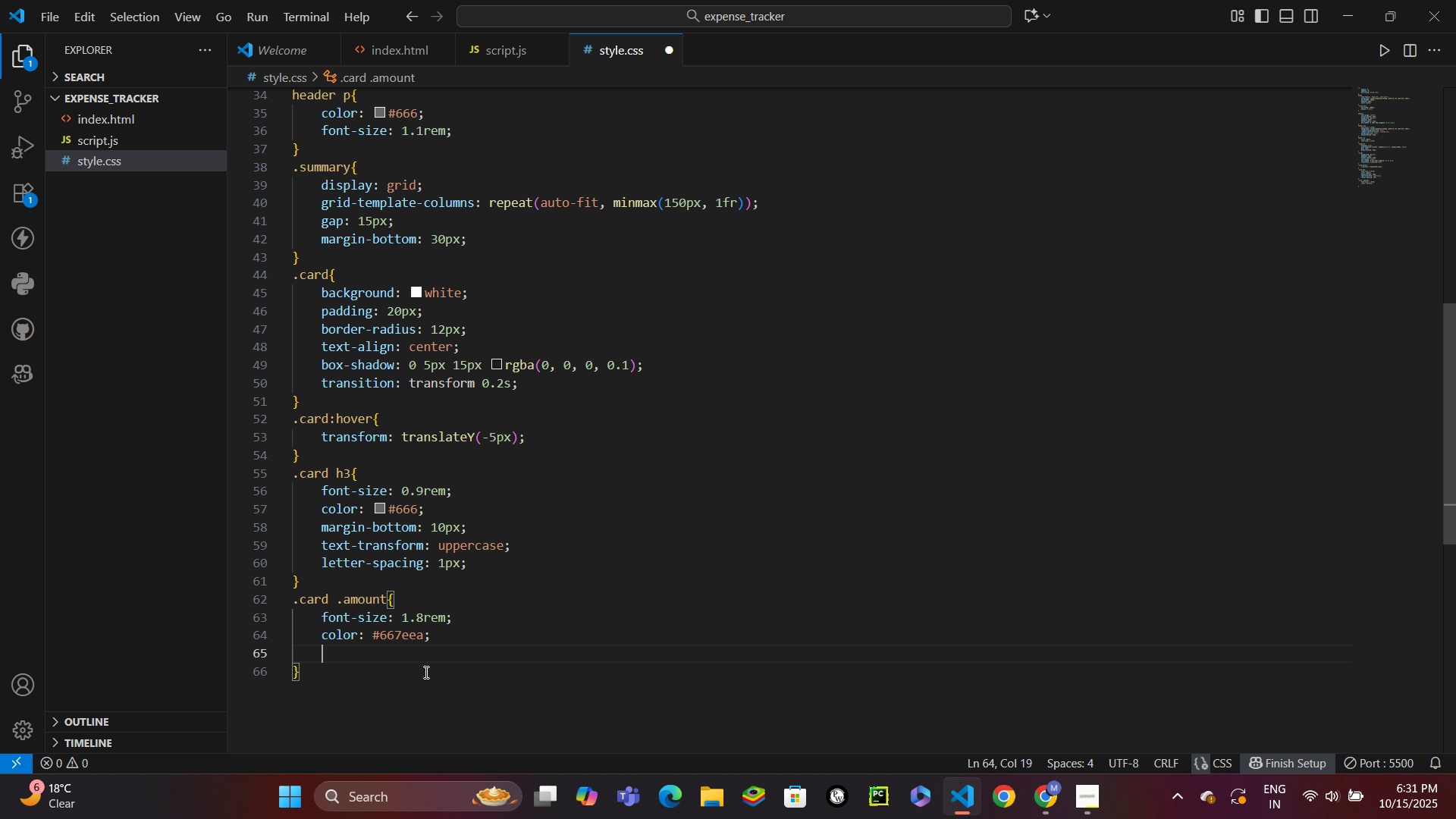 
key(Control+Enter)
 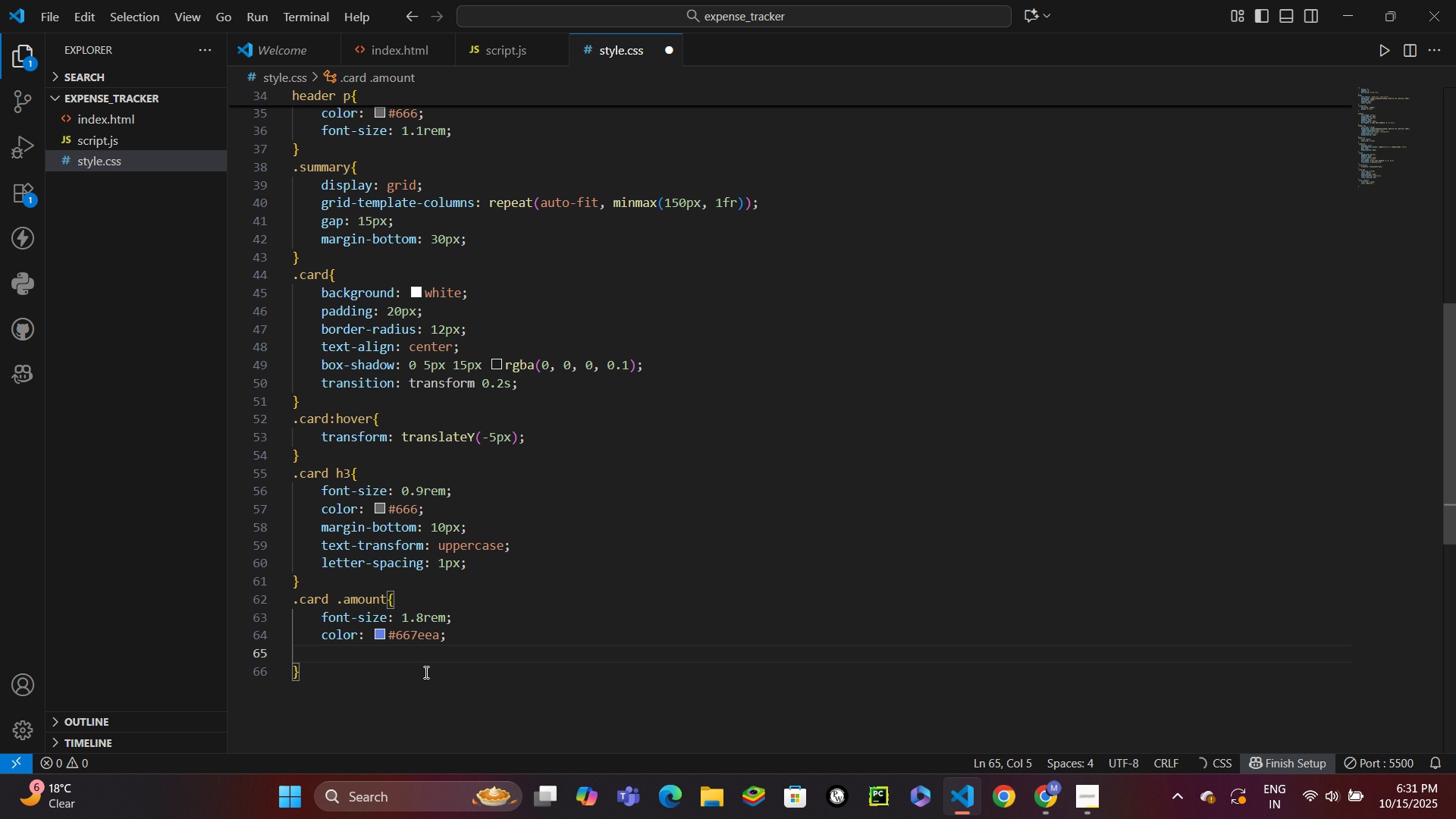 
type(fontwe)
 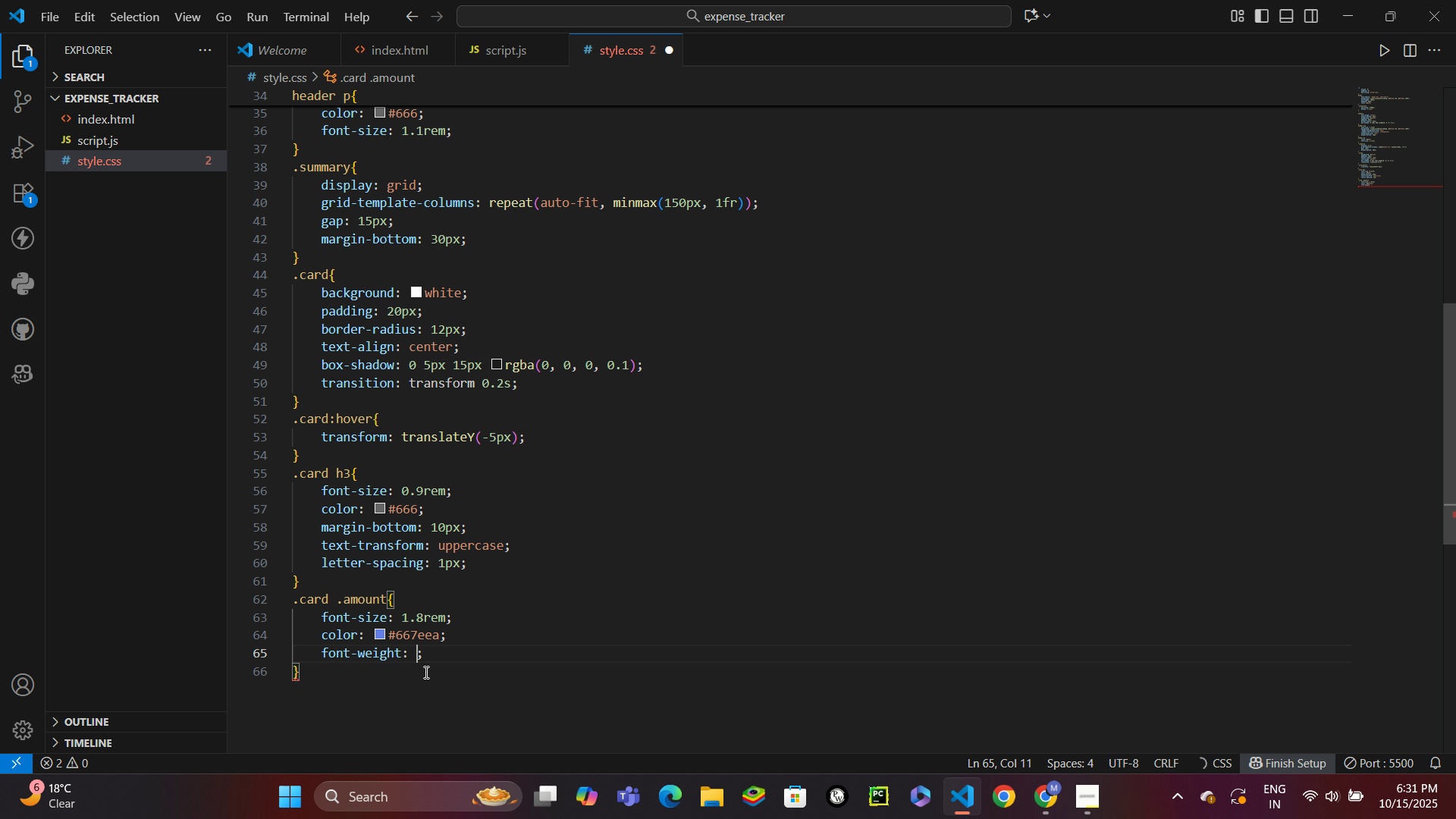 
key(Enter)
 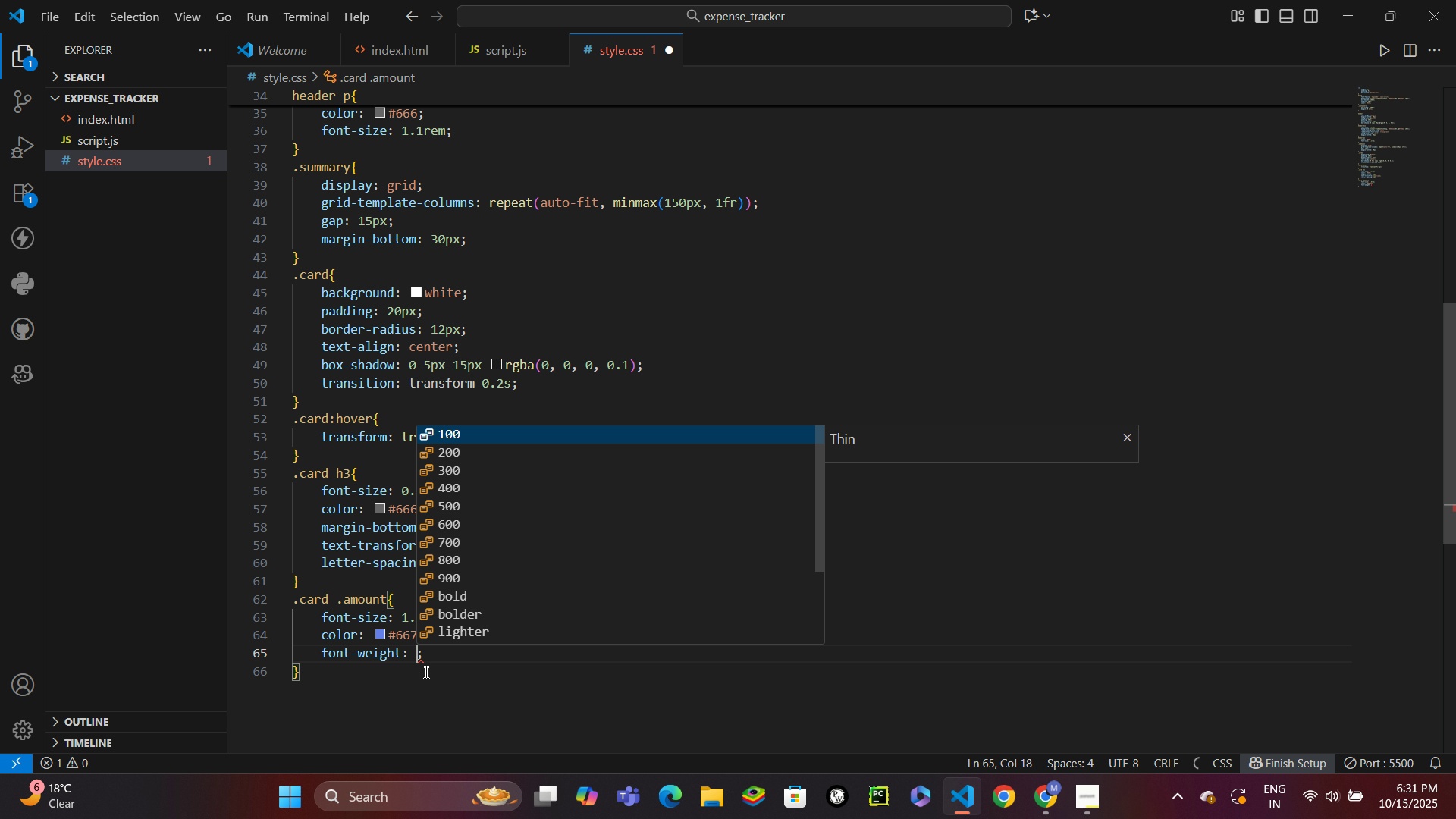 
type(bol)
 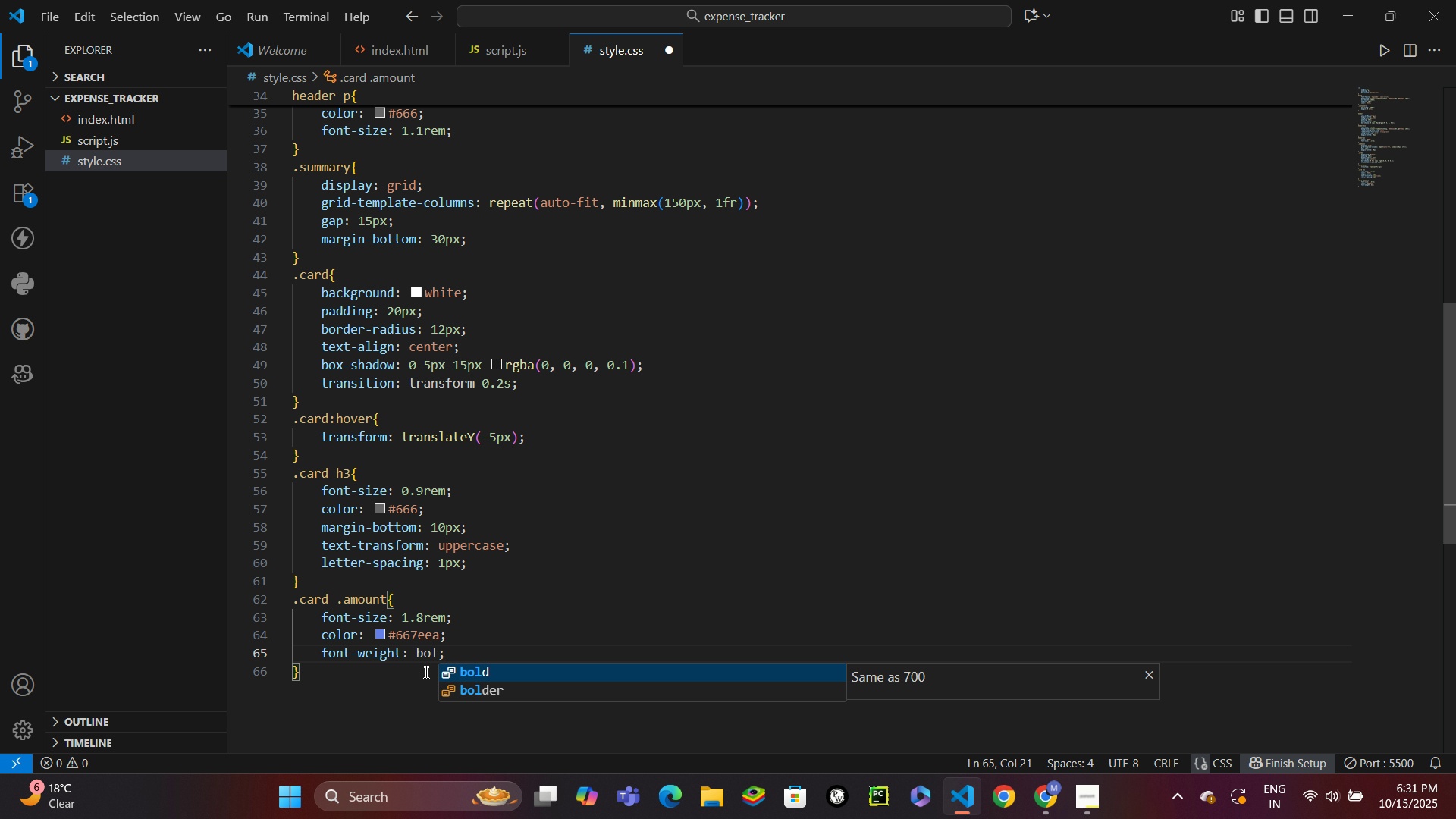 
key(Enter)
 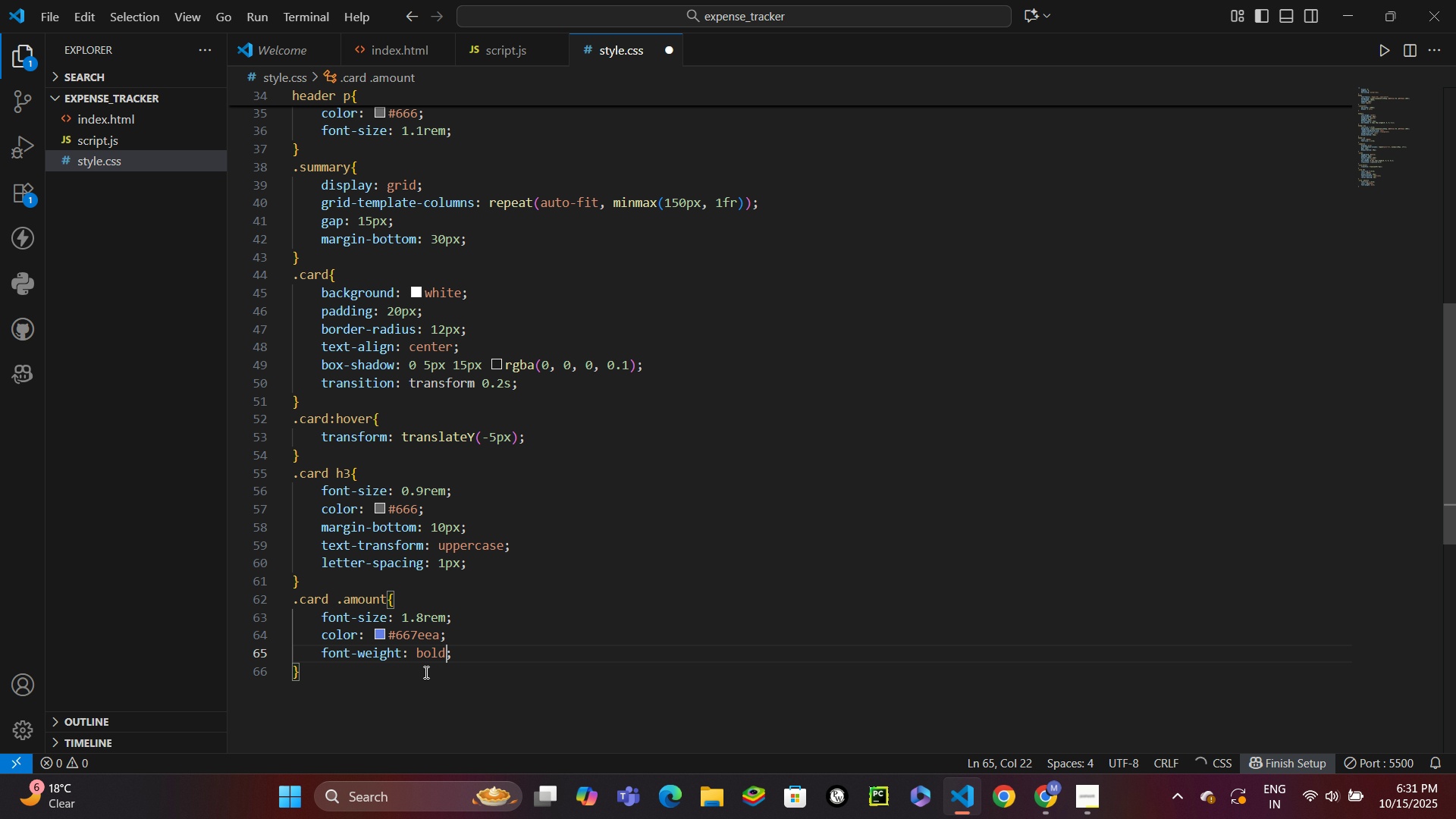 
key(Control+S)
 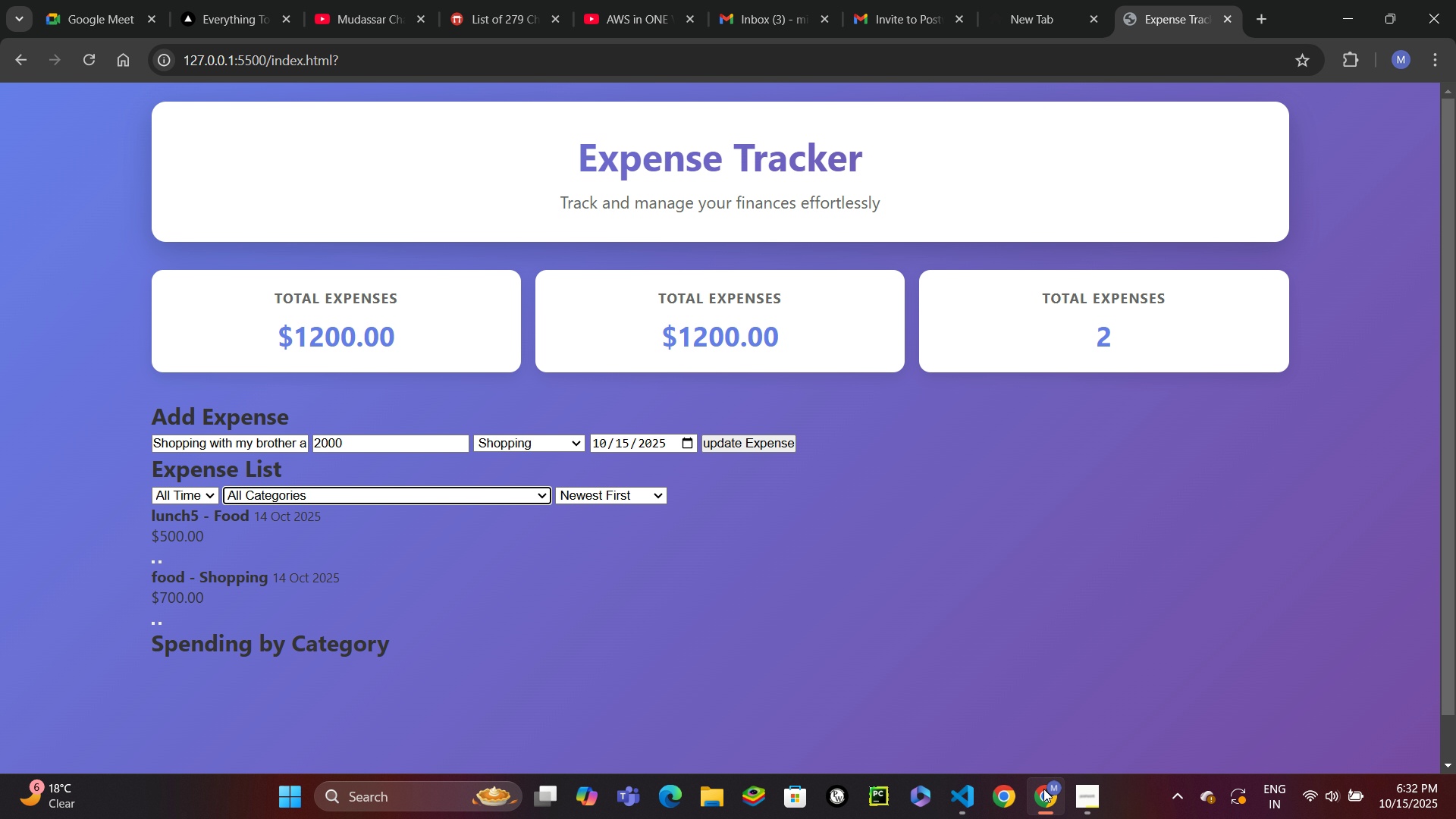 
left_click([1043, 789])
 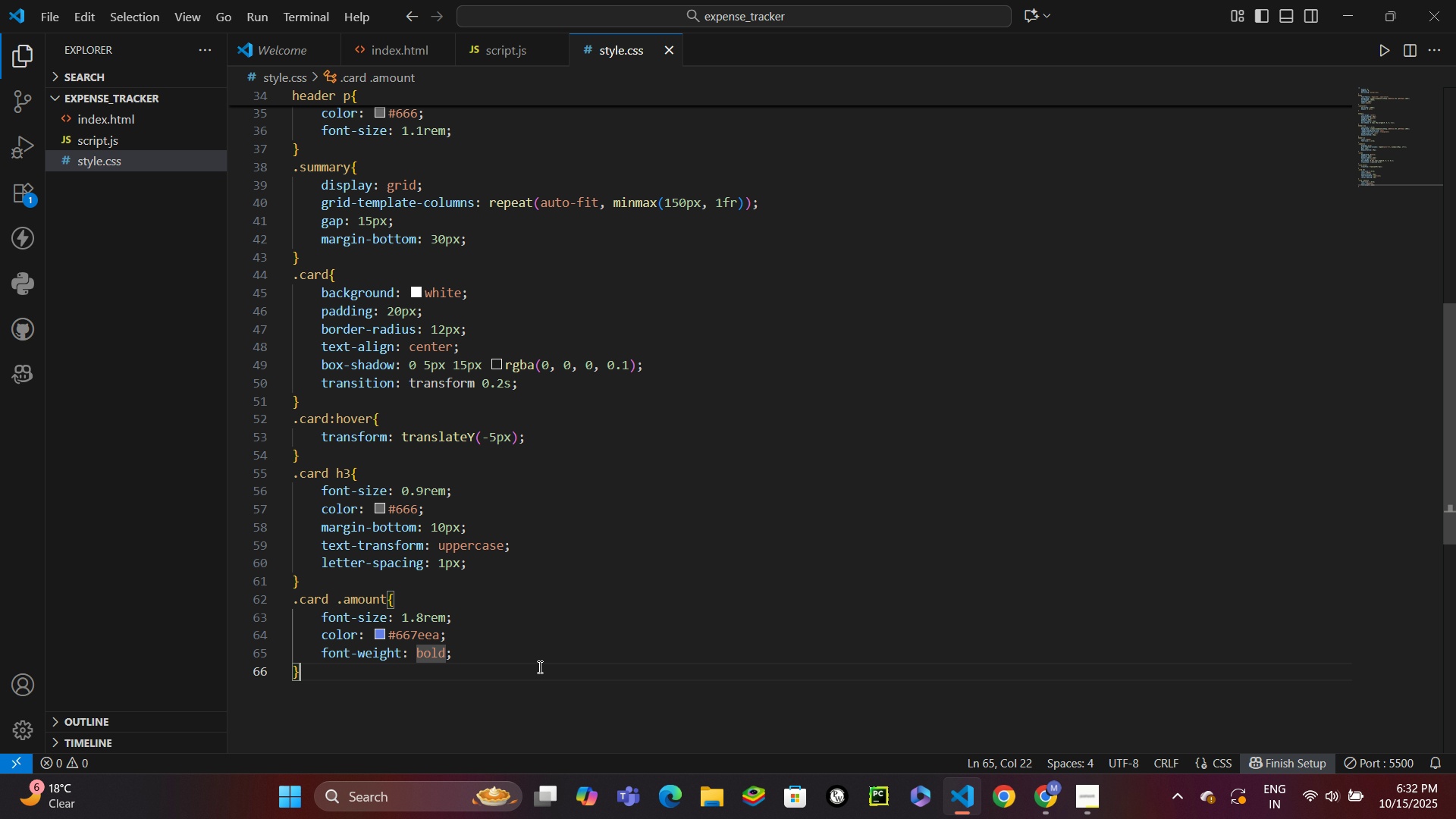 
left_click([538, 667])
 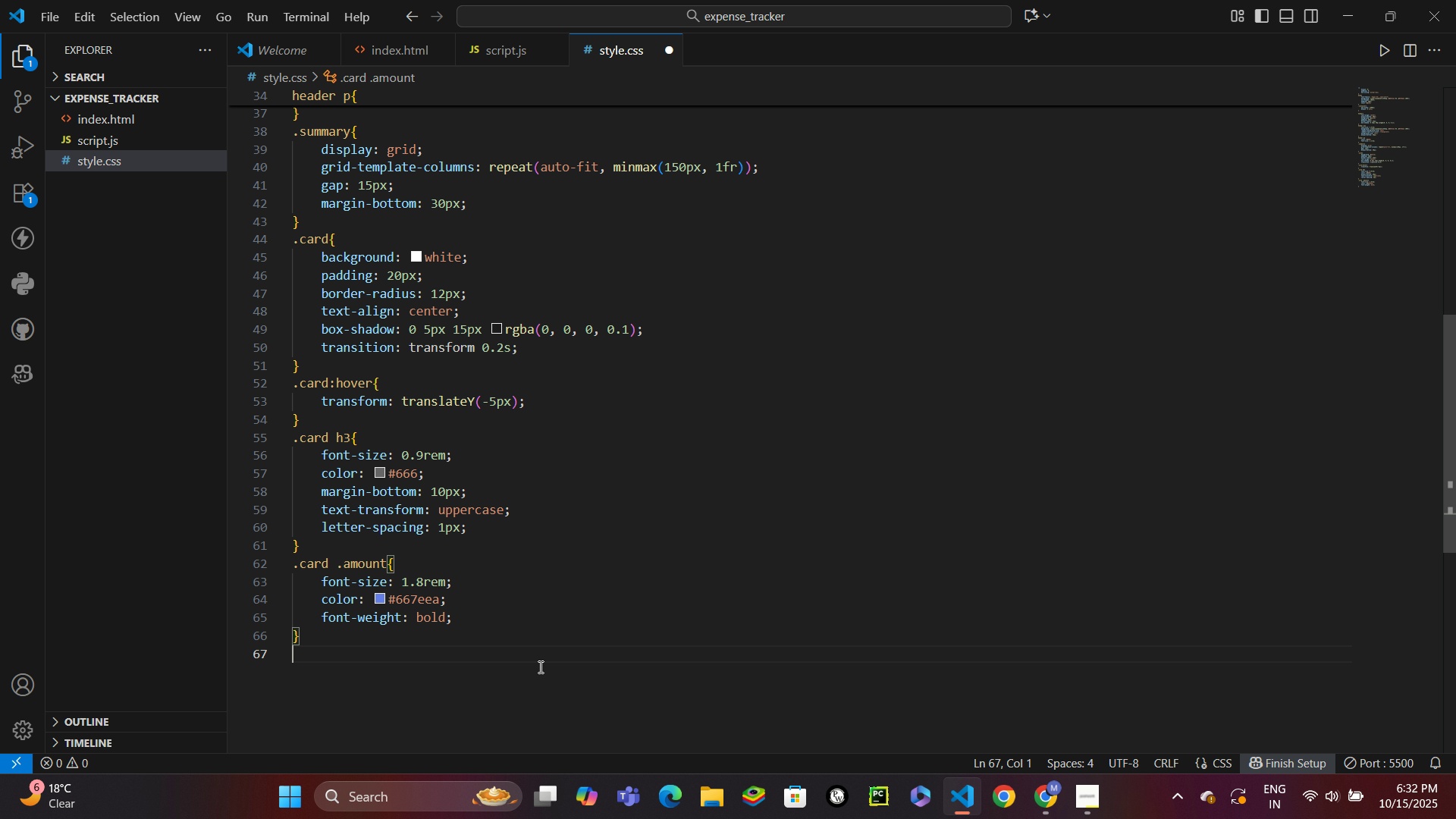 
key(Enter)
 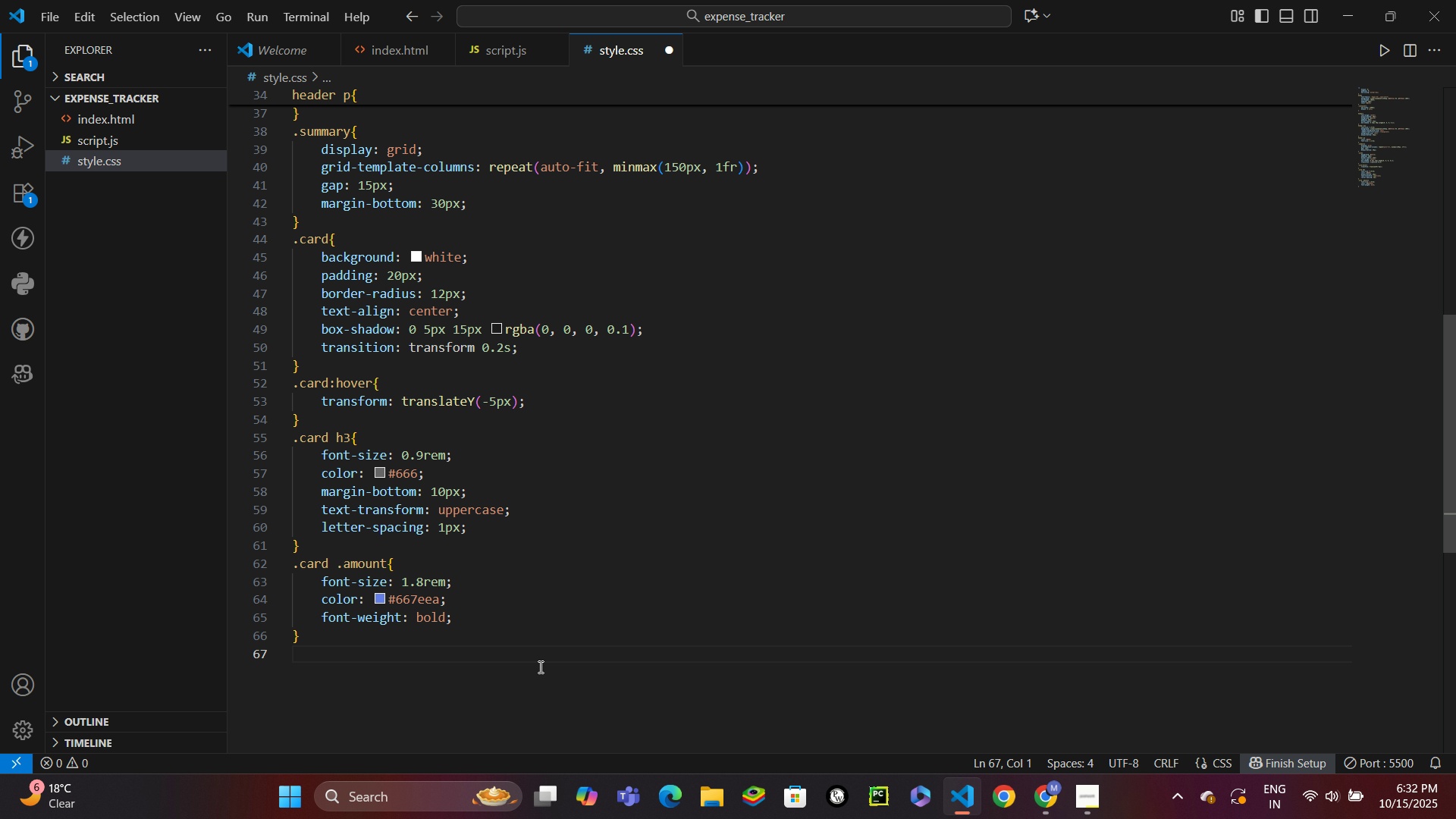 
type(.grid{)
 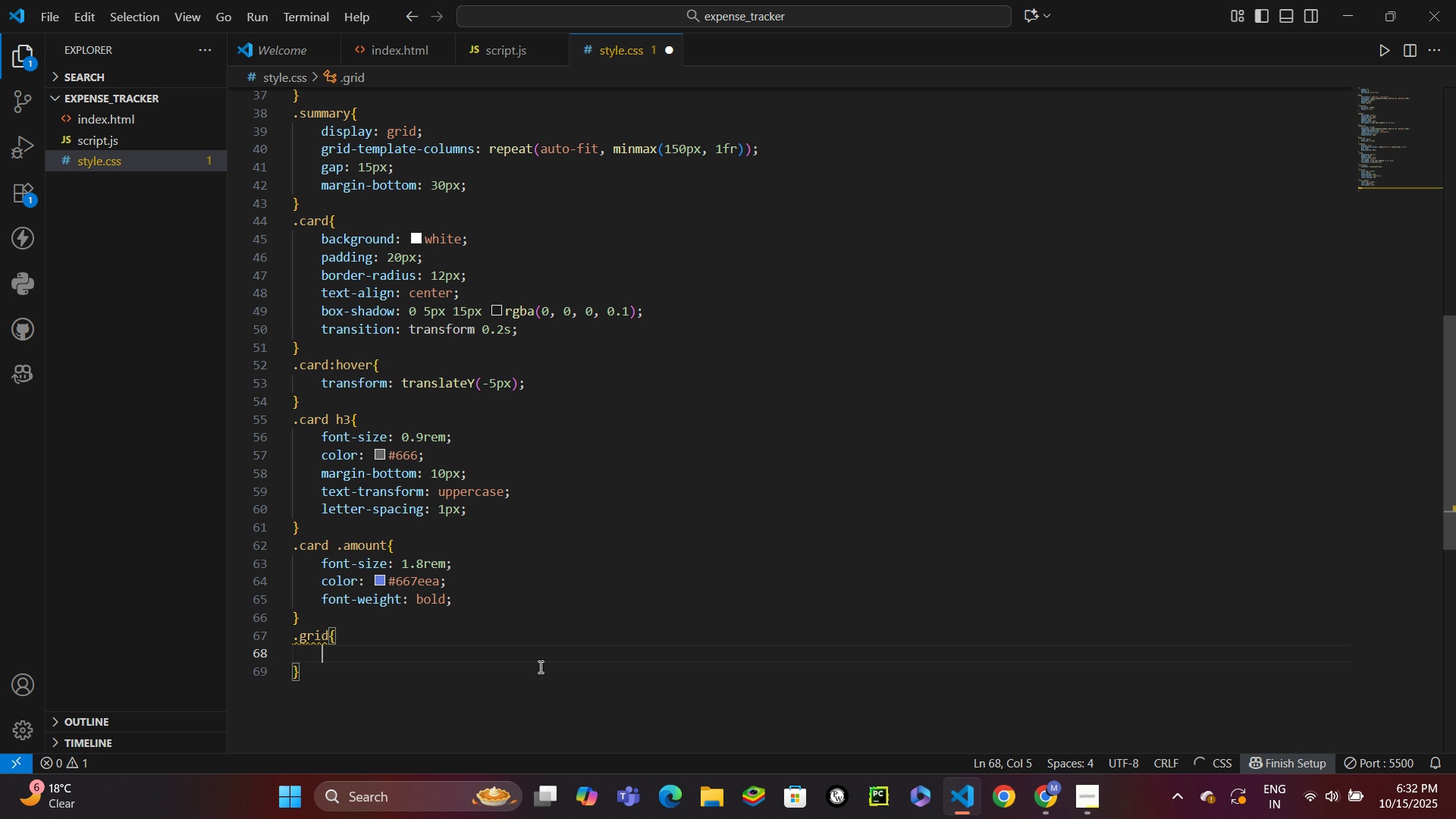 
 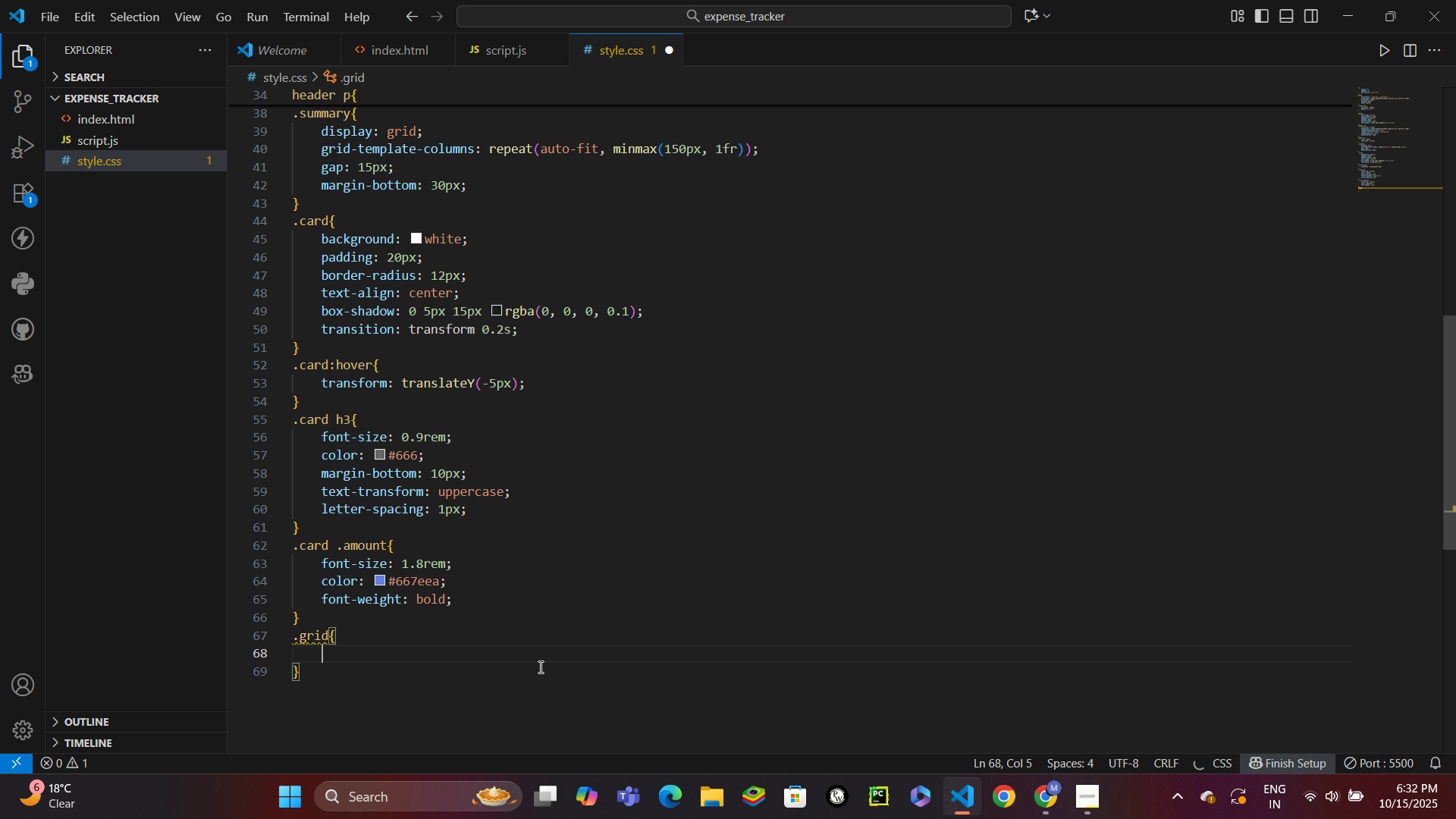 
key(Enter)
 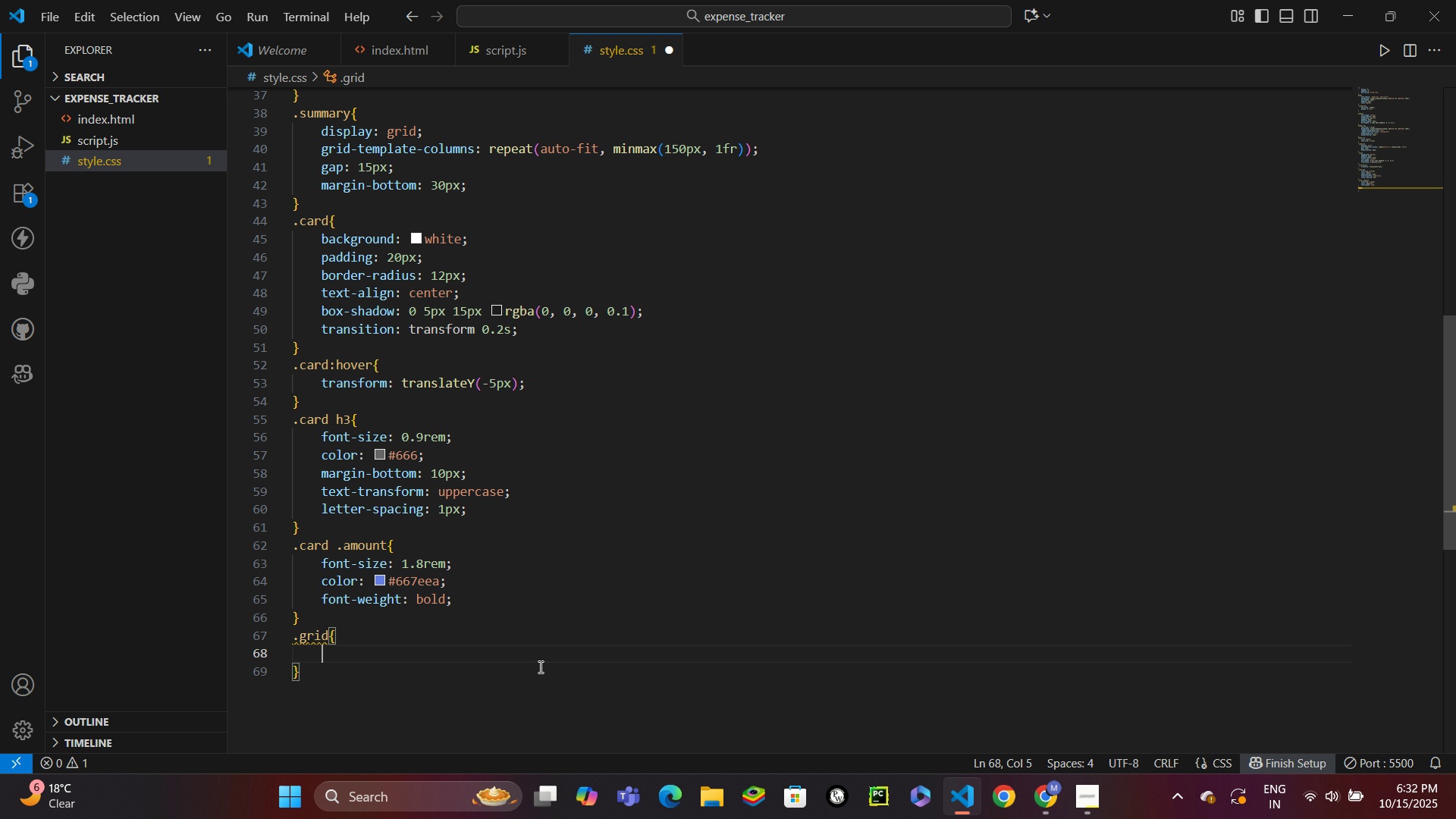 
type(displa)
 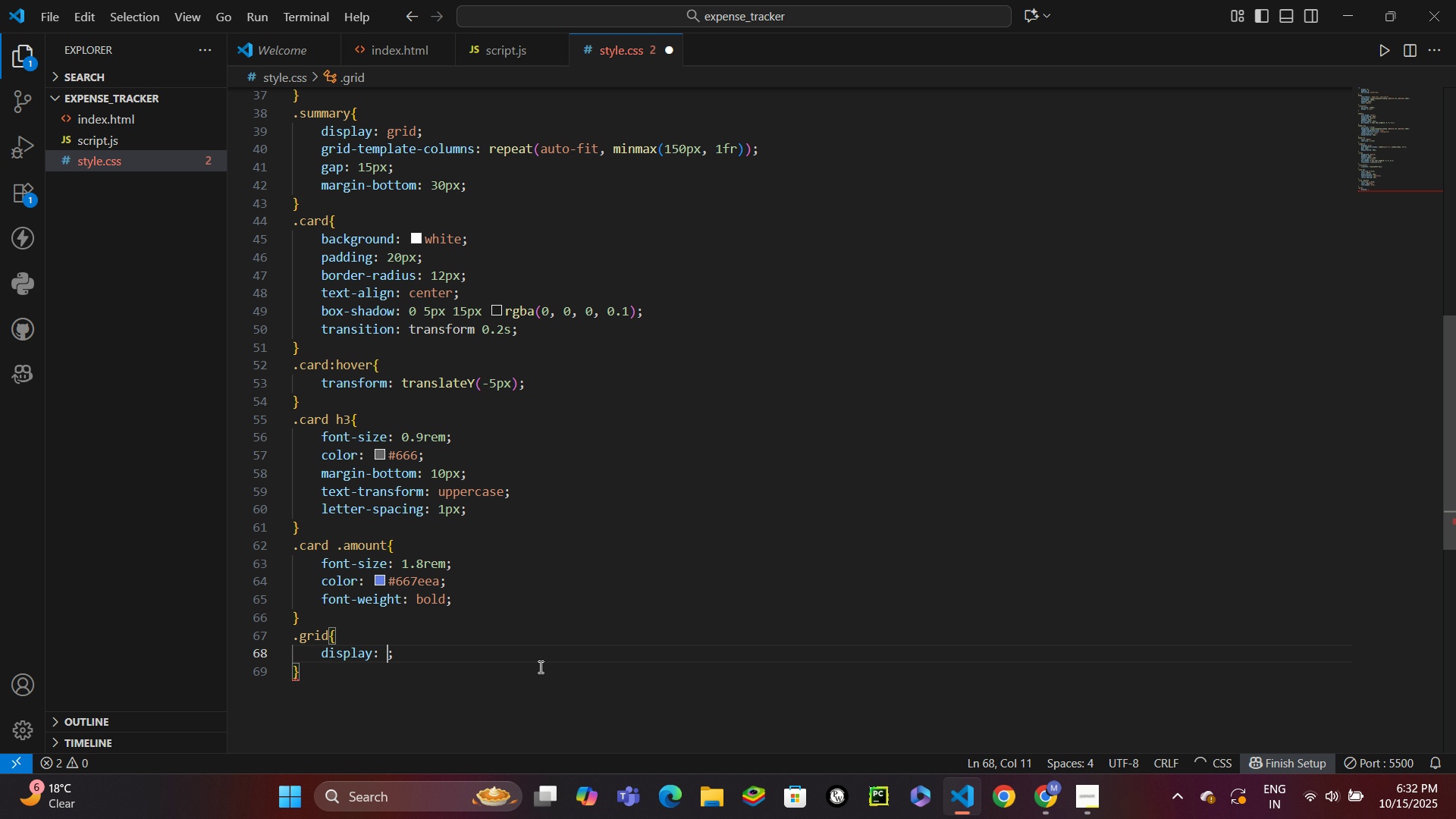 
key(Enter)
 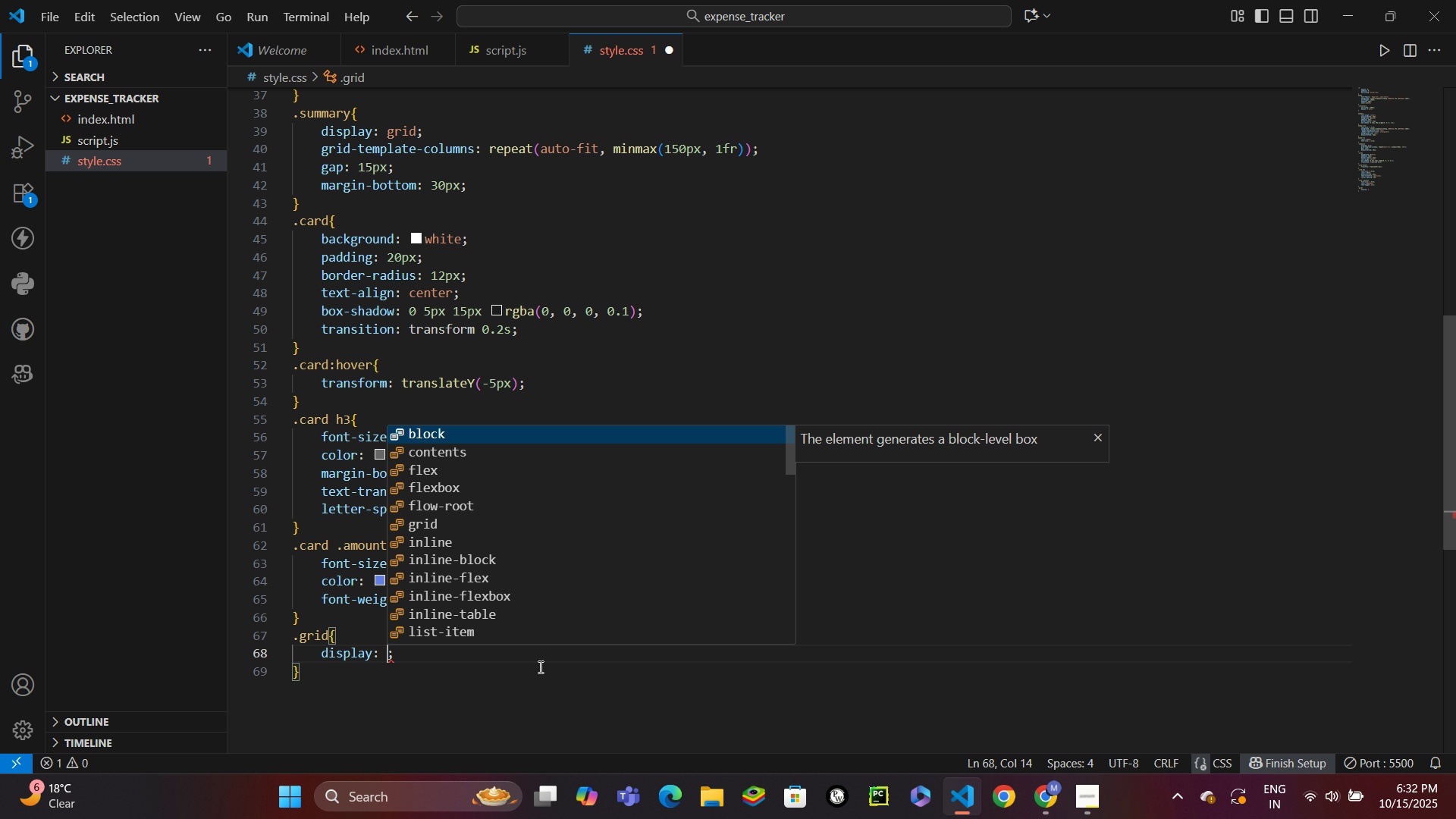 
type(grid)
 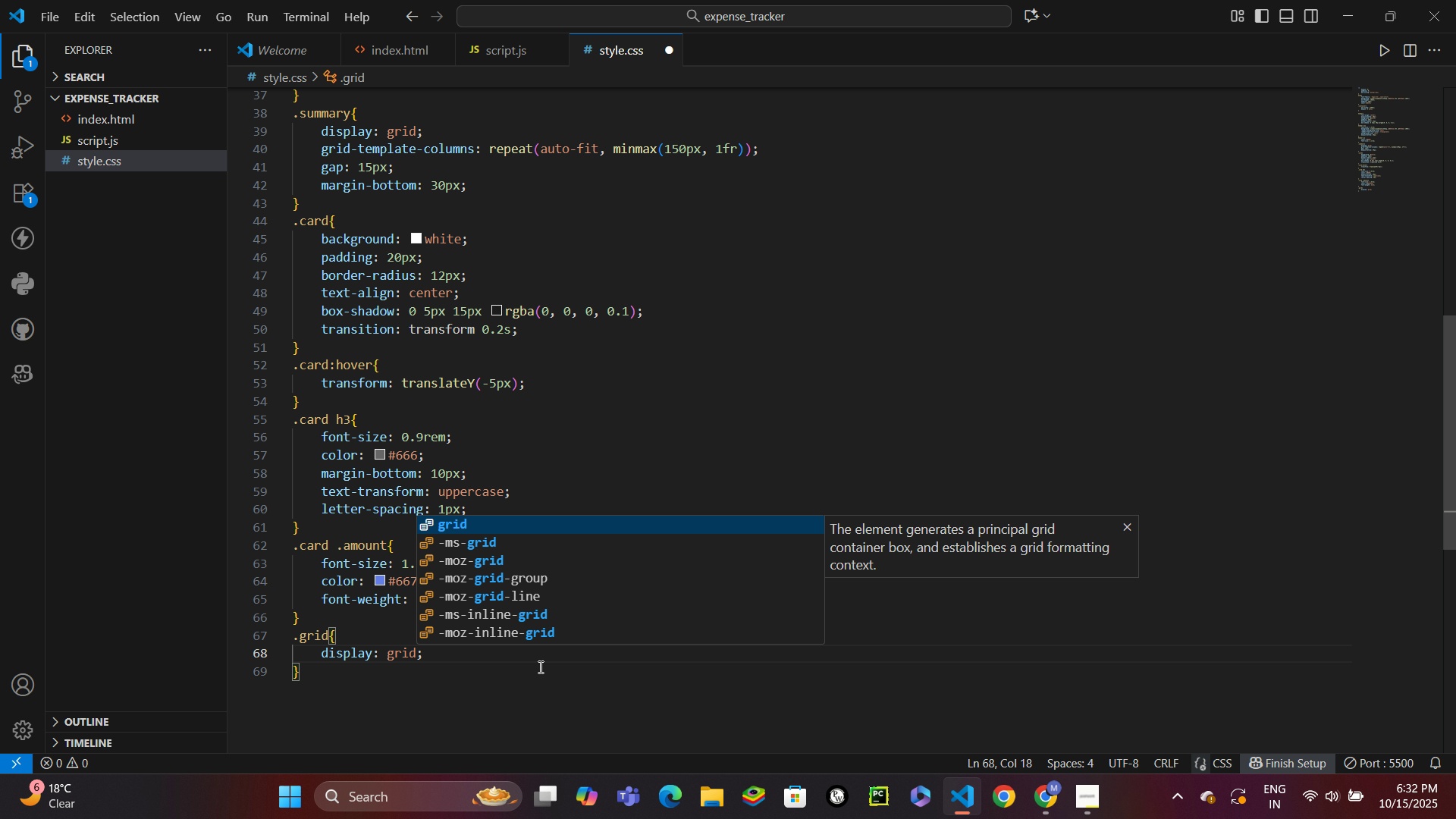 
key(Control+ControlLeft)
 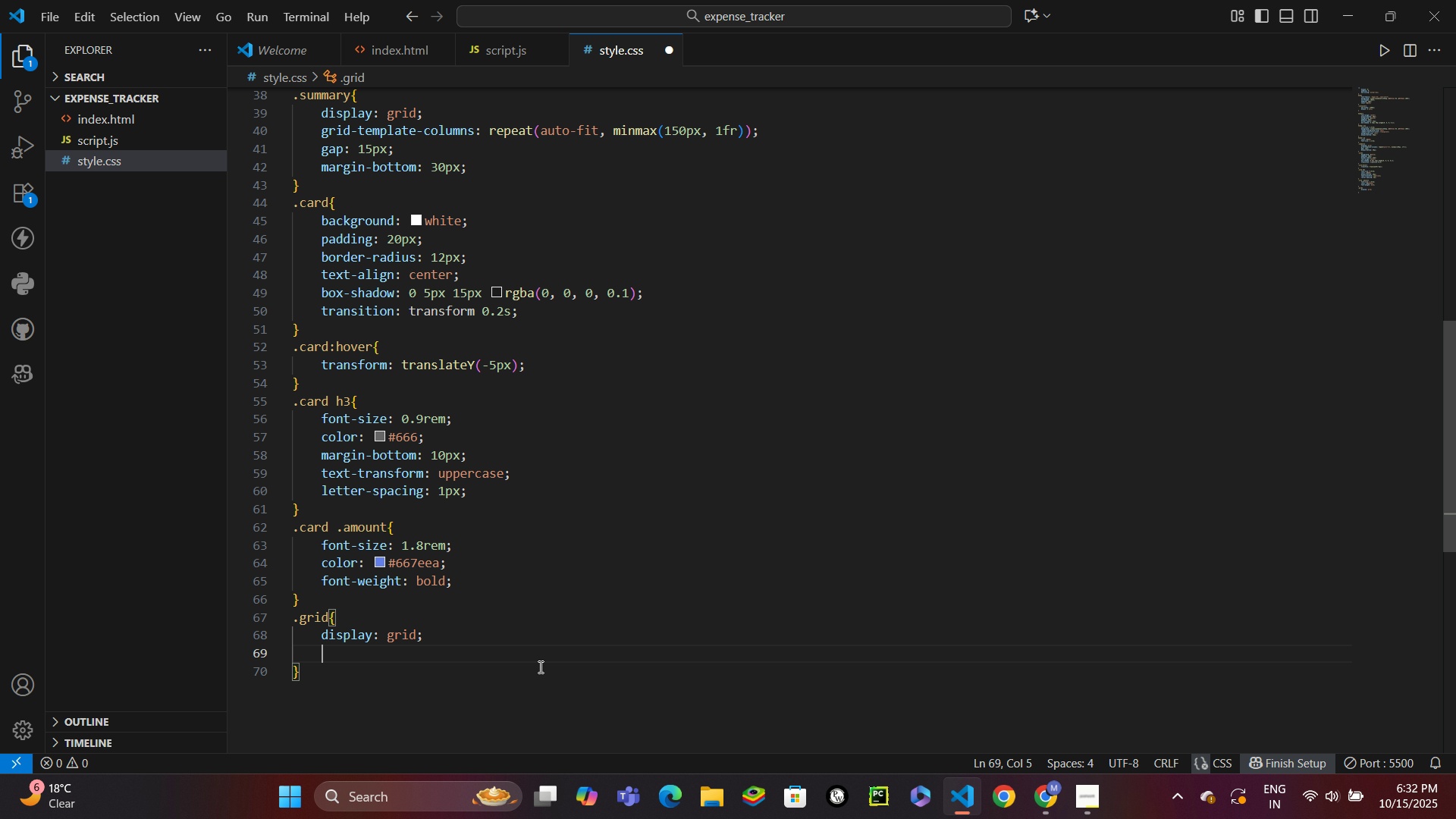 
key(Control+Enter)
 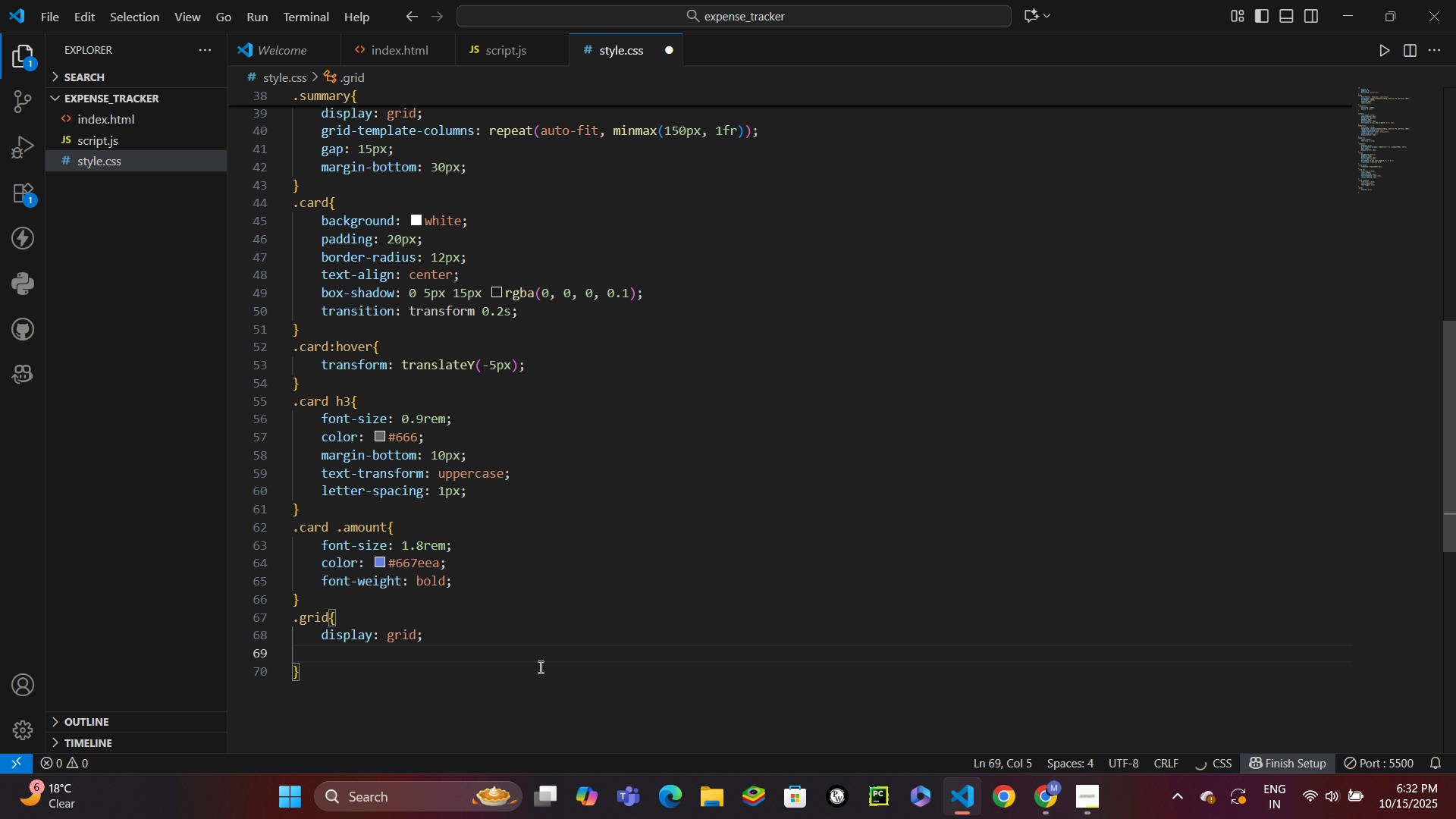 
type(grid)
 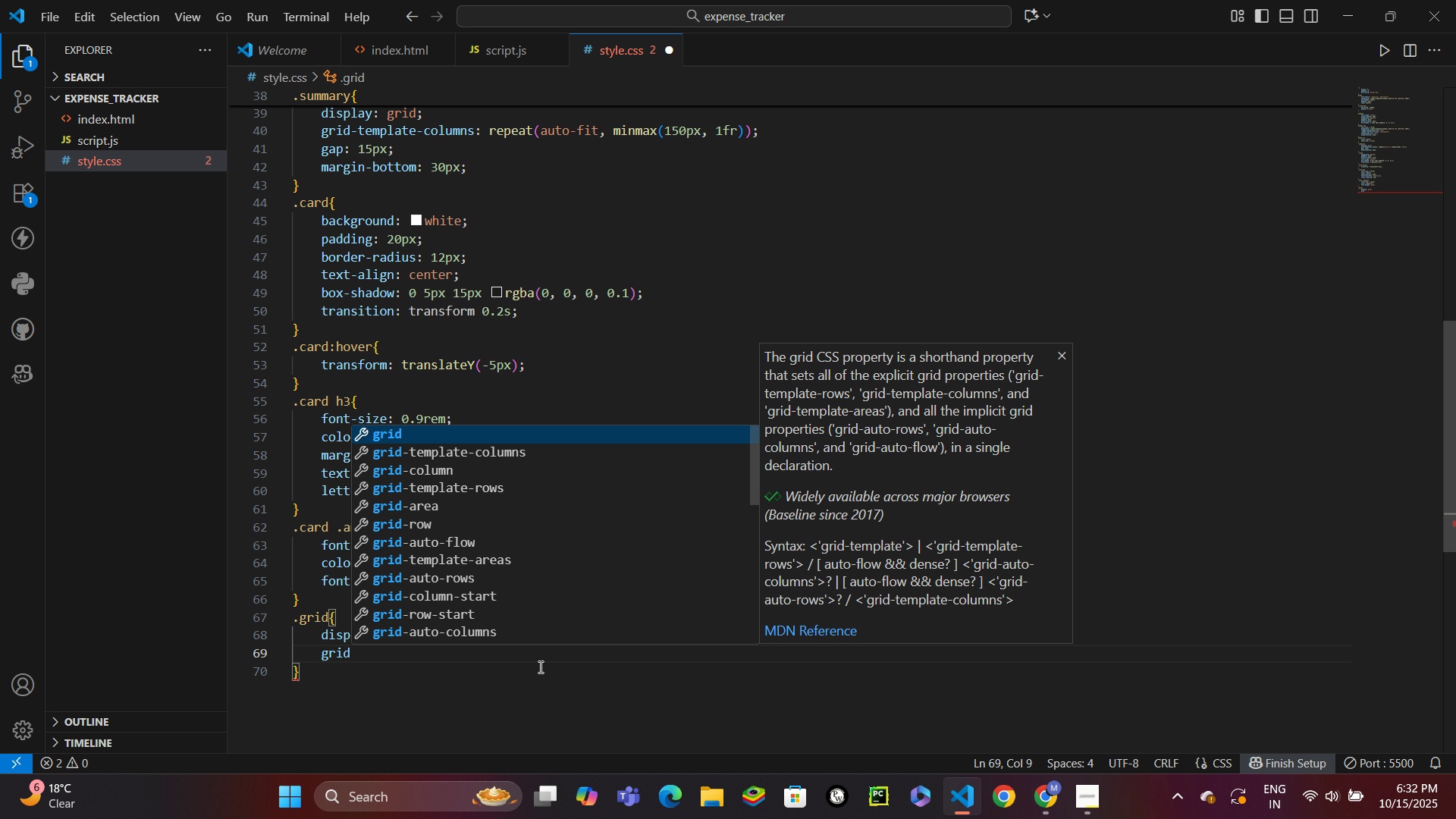 
key(ArrowDown)
 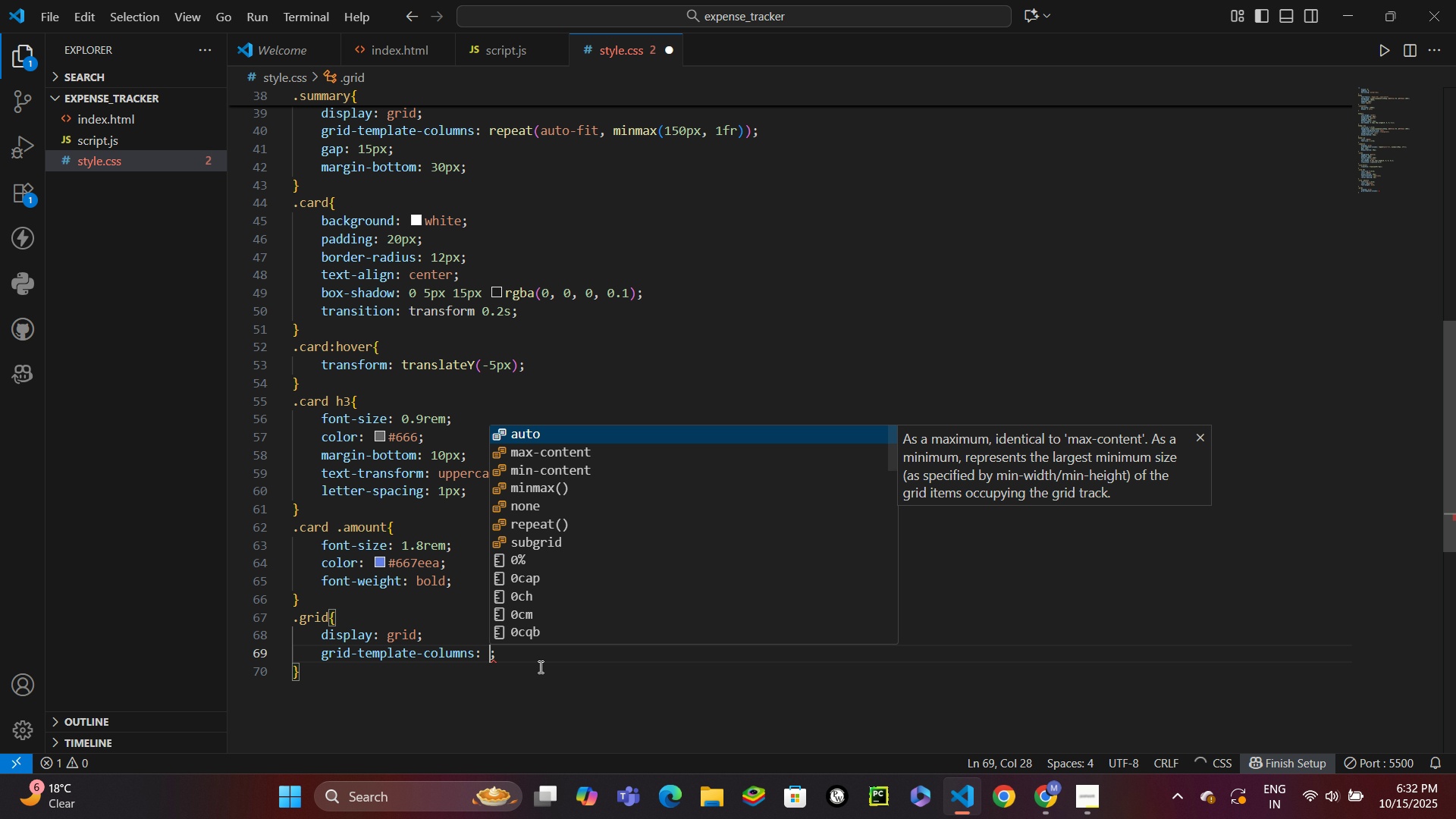 
key(Enter)
 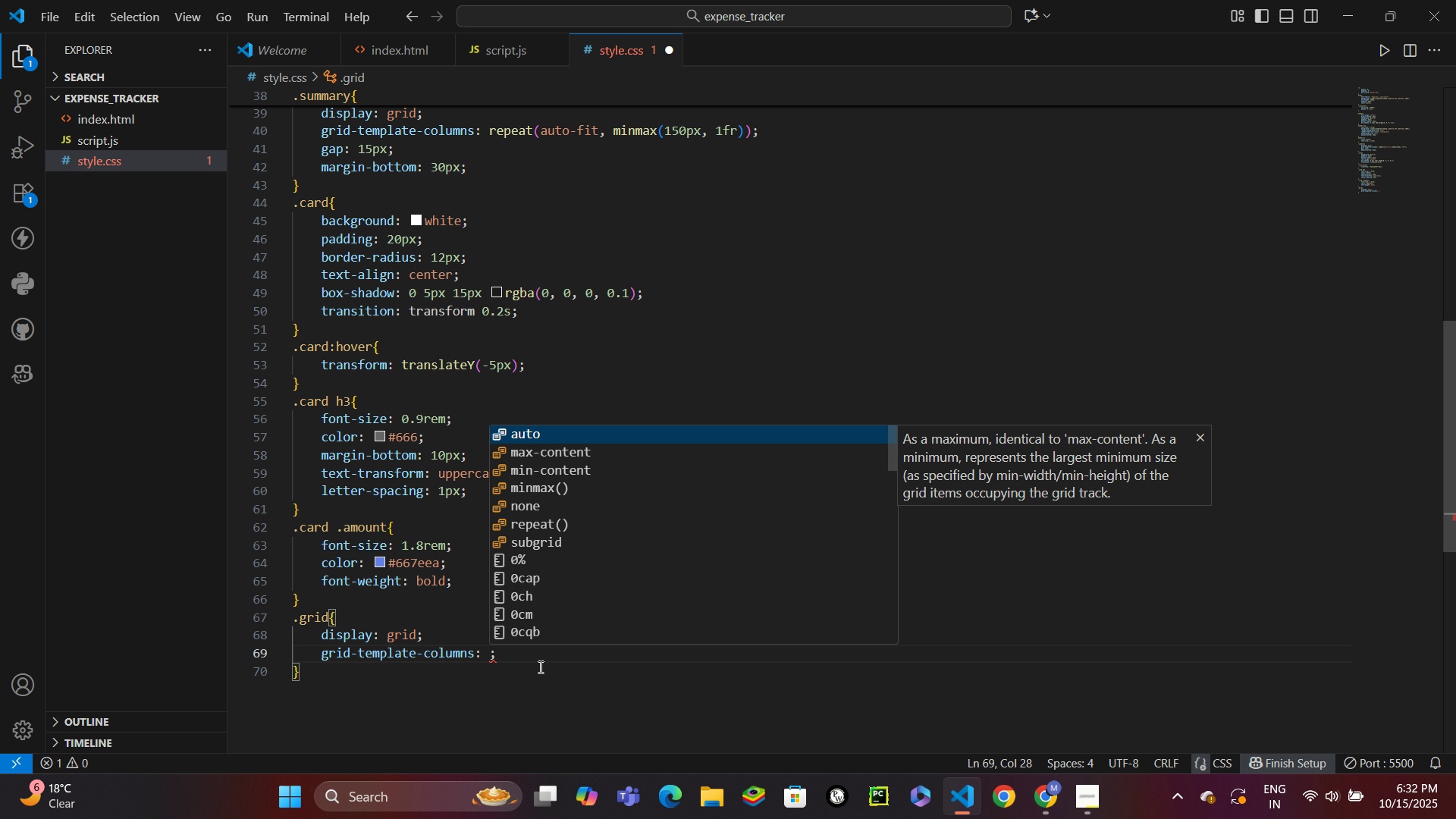 
type(1fr 2fr)
 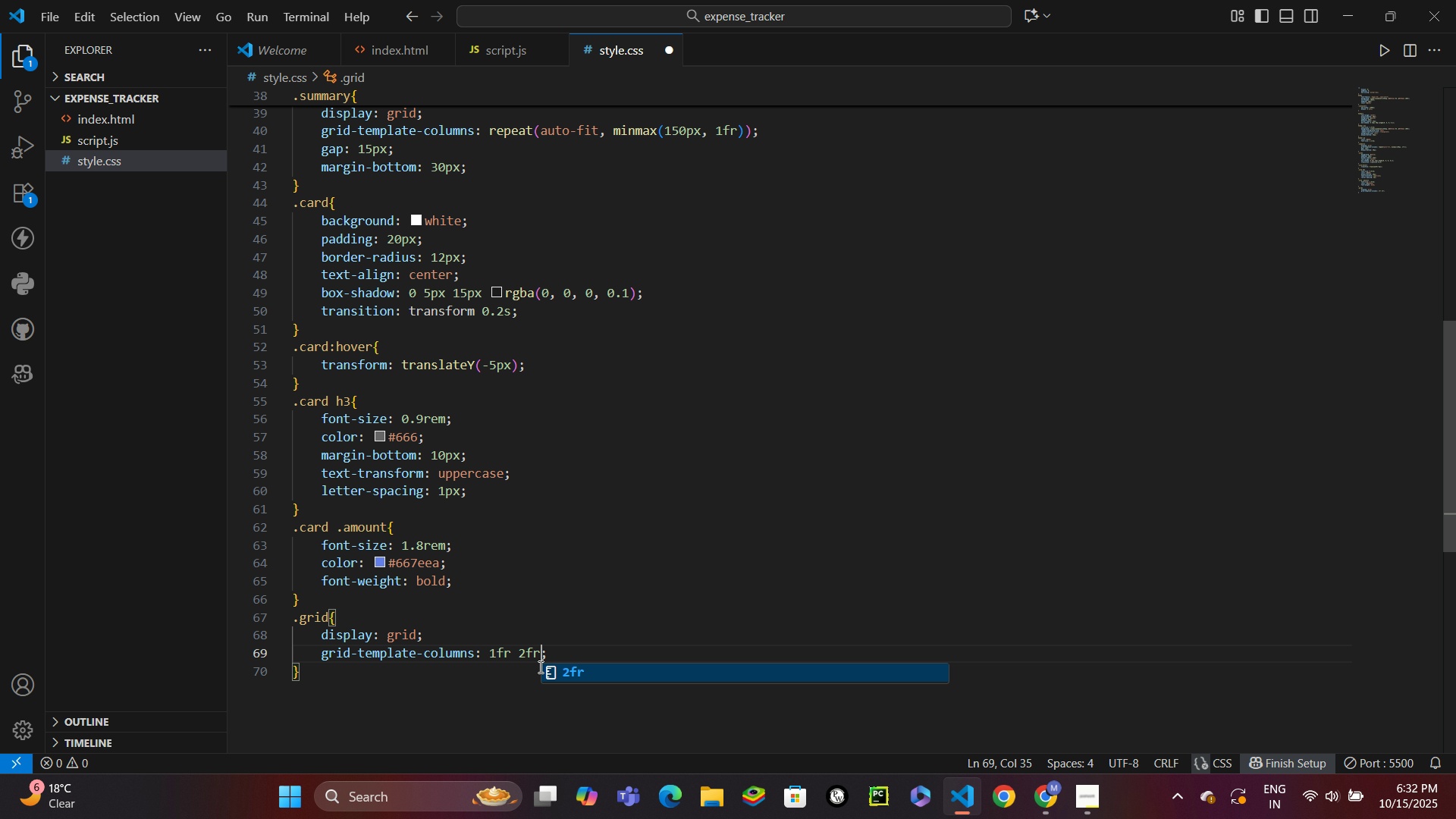 
key(Control+ControlLeft)
 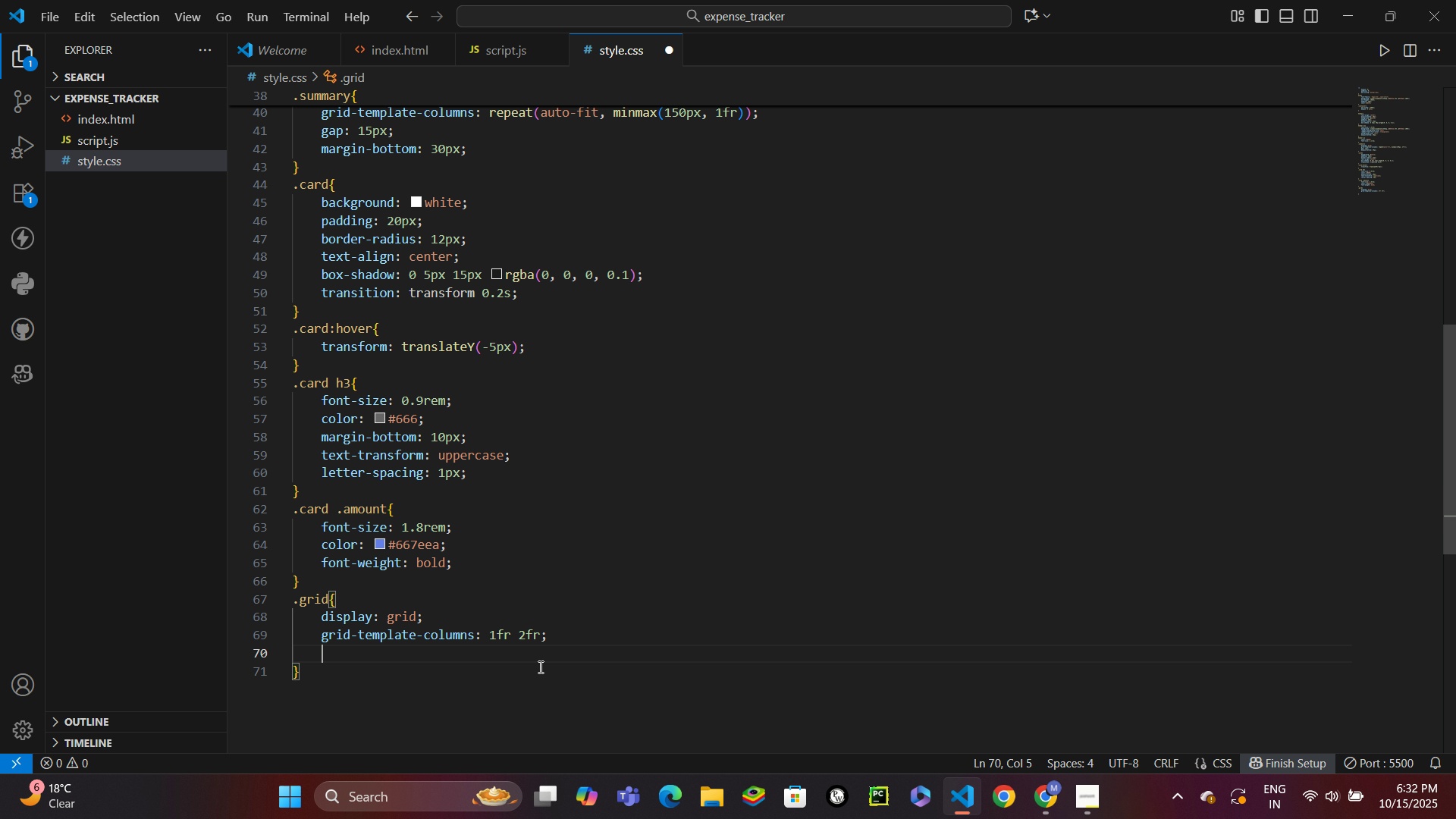 
key(Control+Enter)
 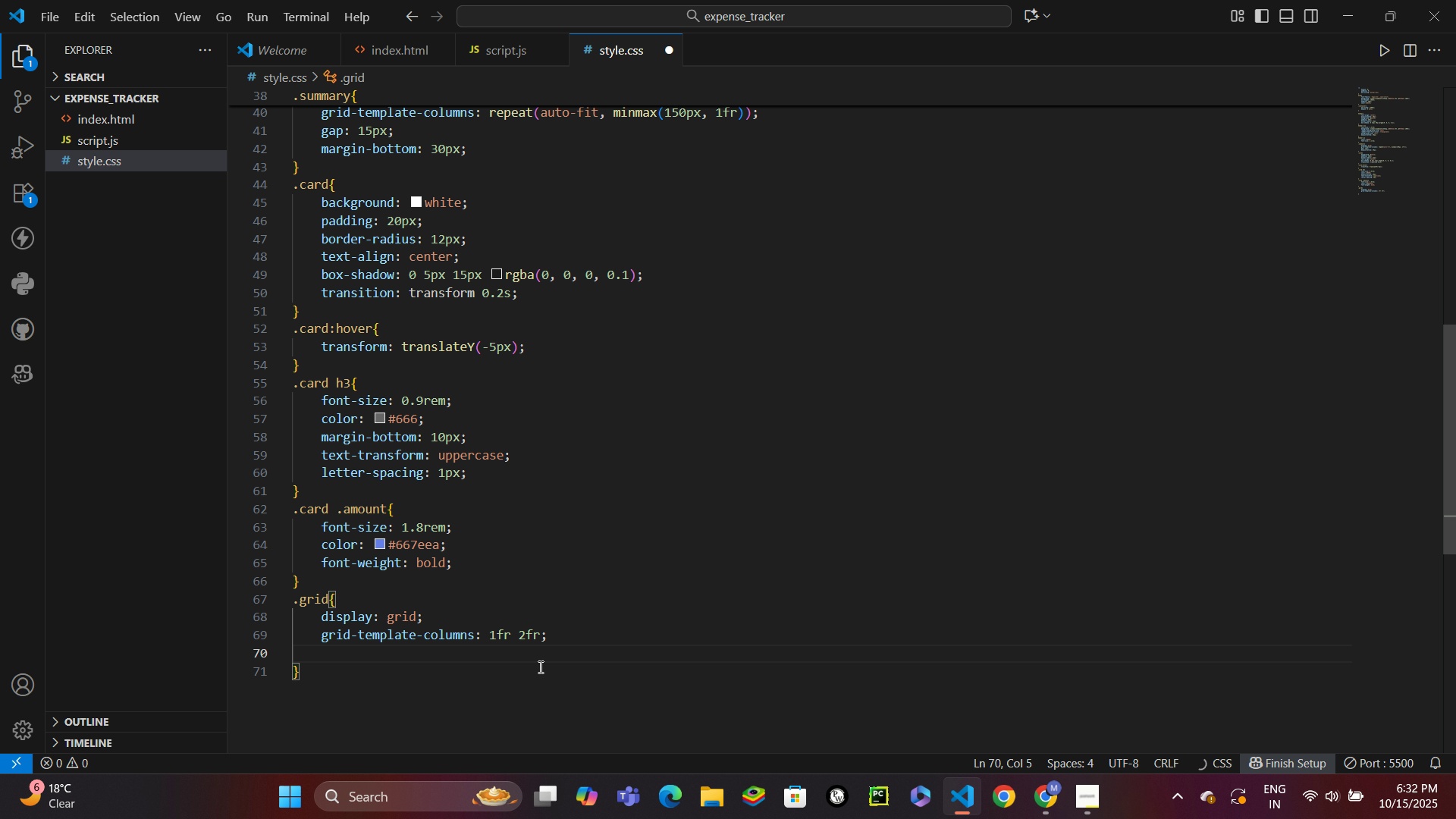 
type(gap)
 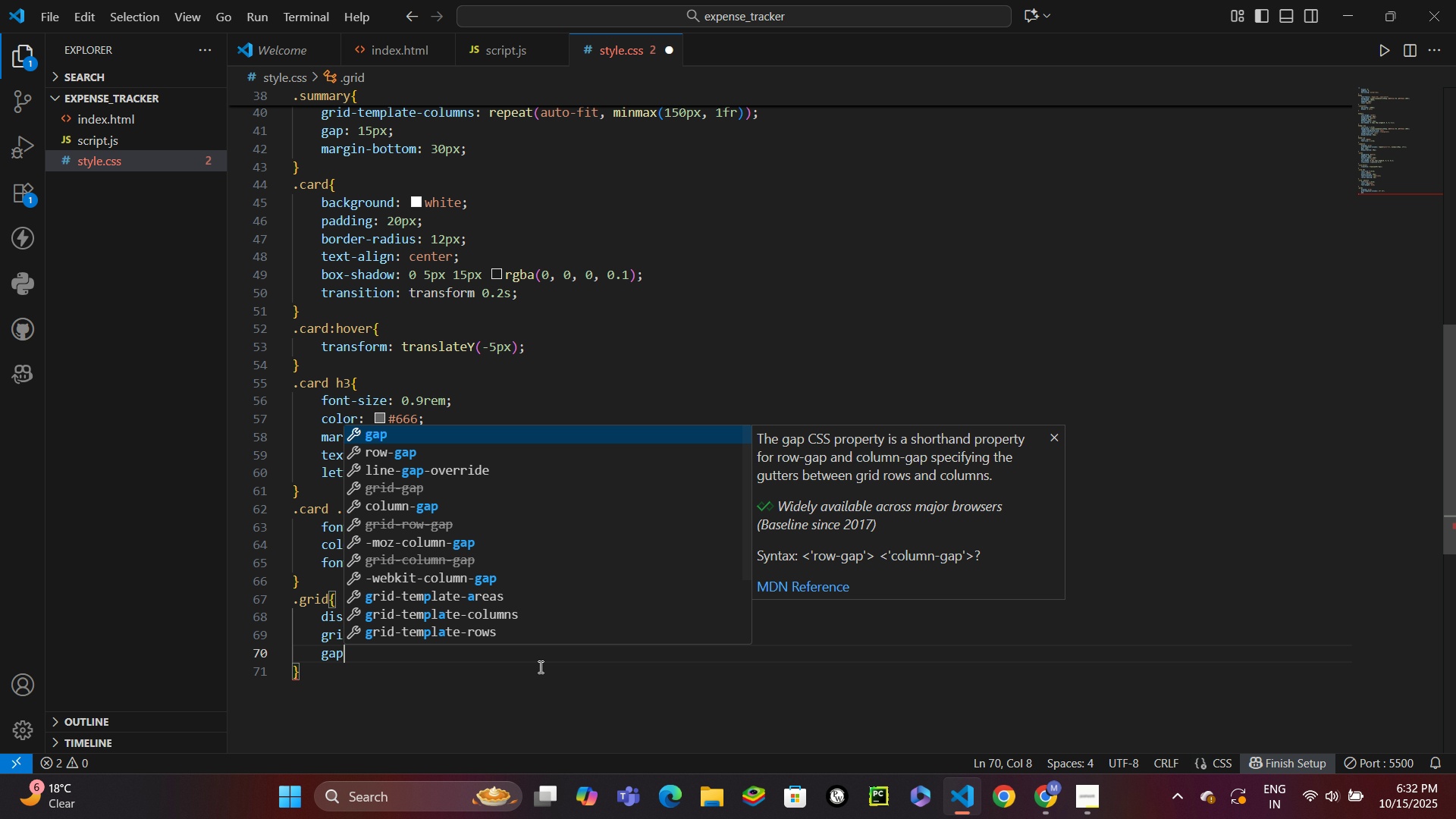 
key(Enter)
 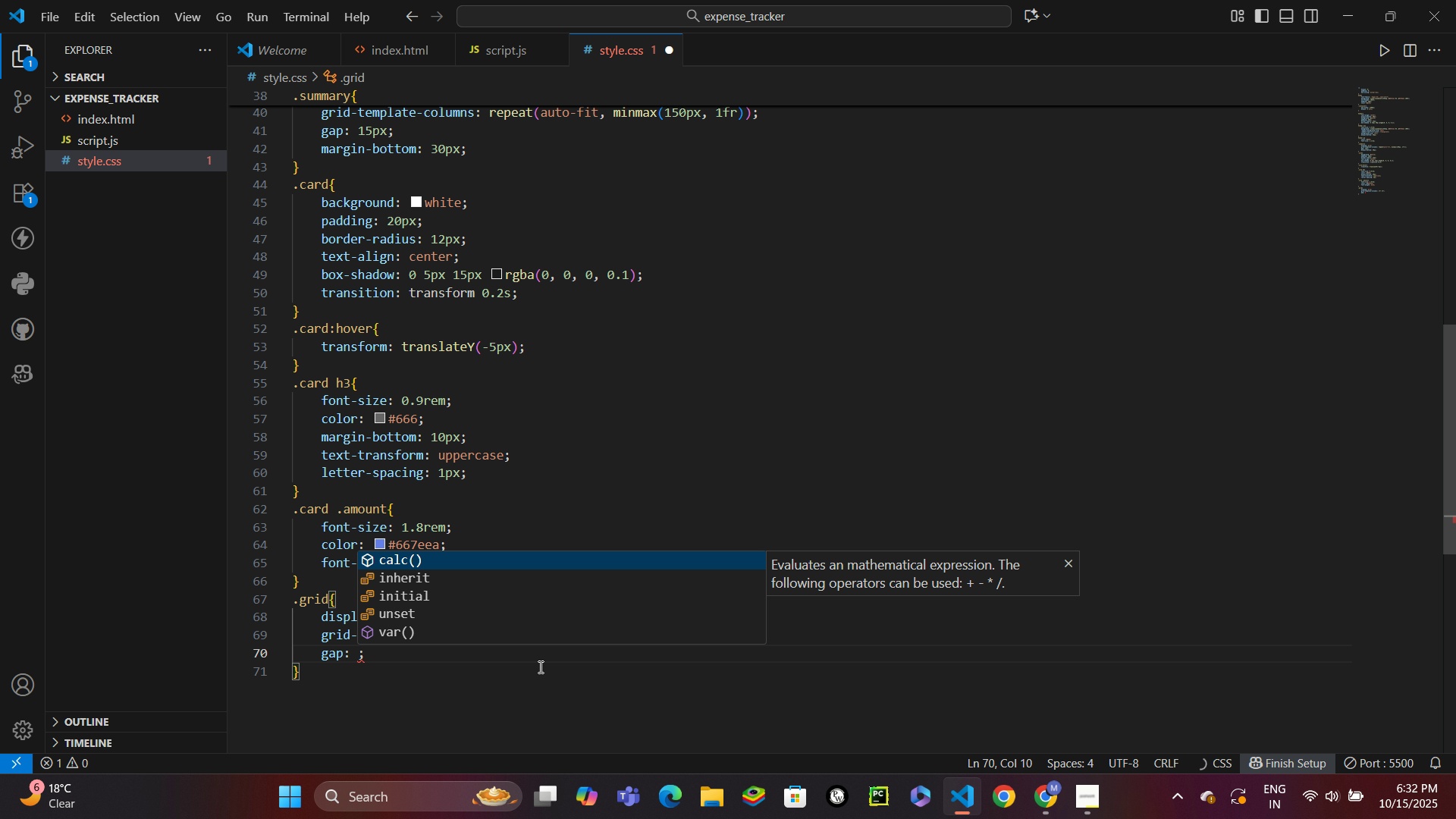 
type(20px)
 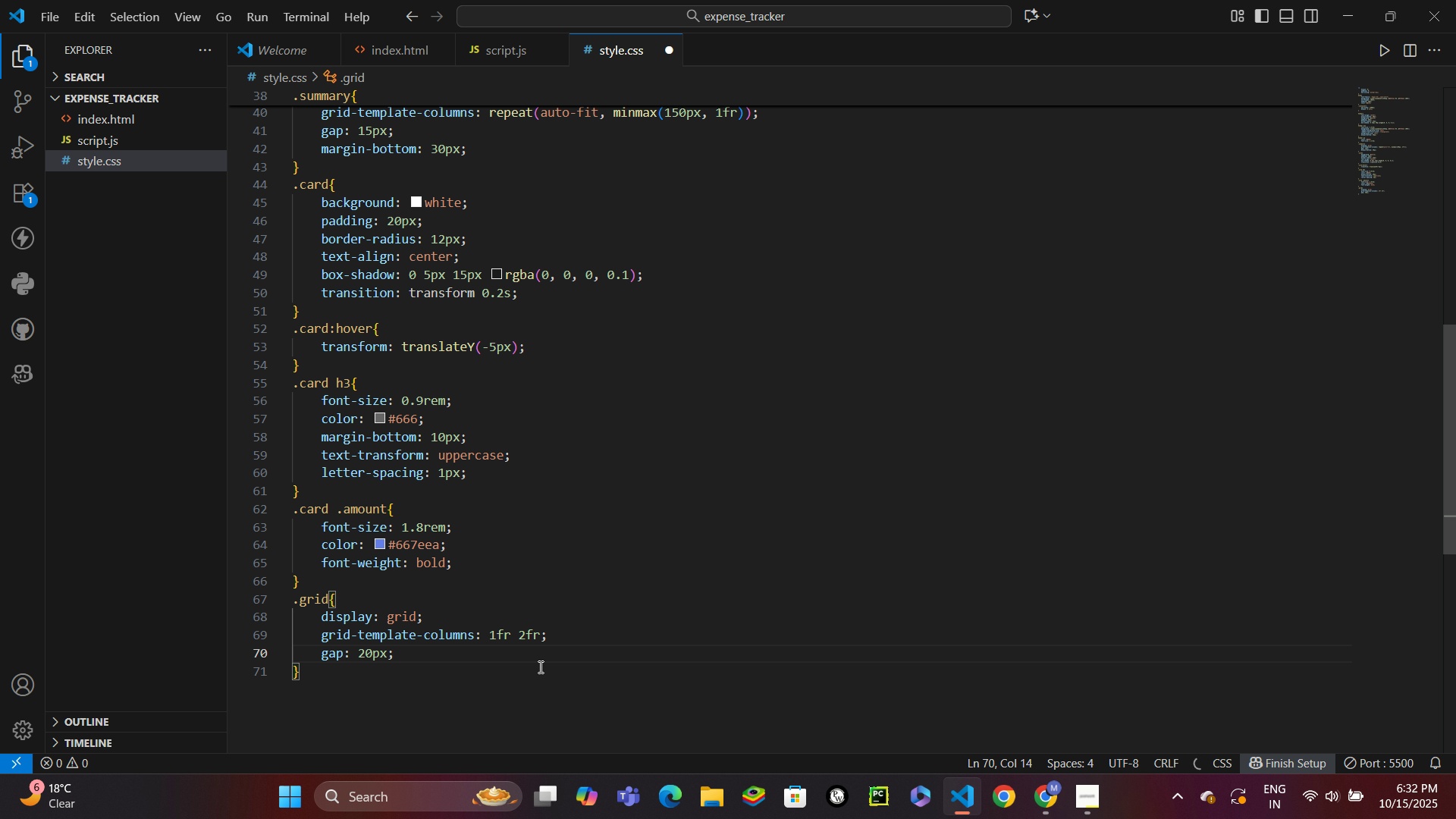 
key(Control+ControlLeft)
 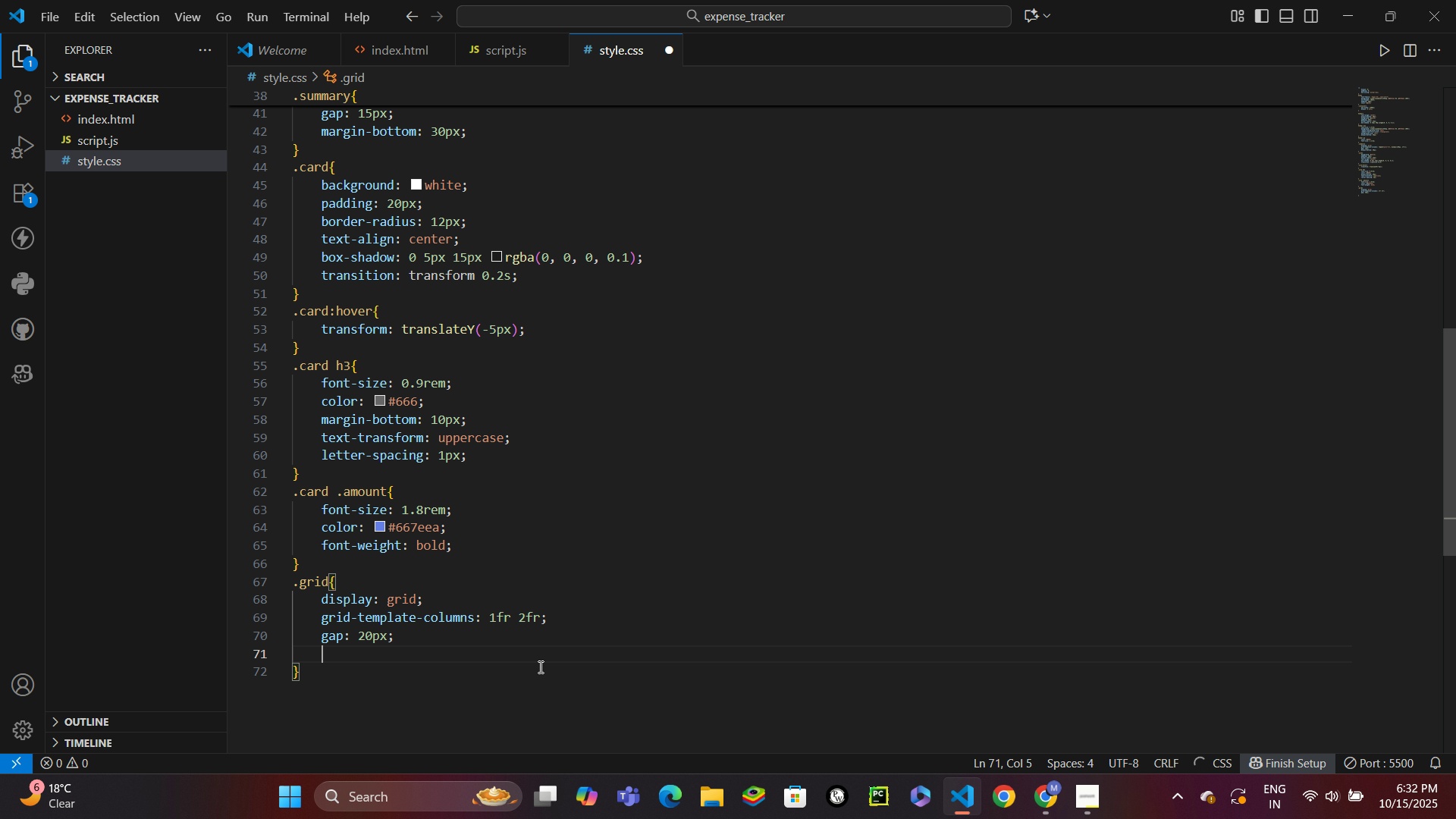 
key(Control+Enter)
 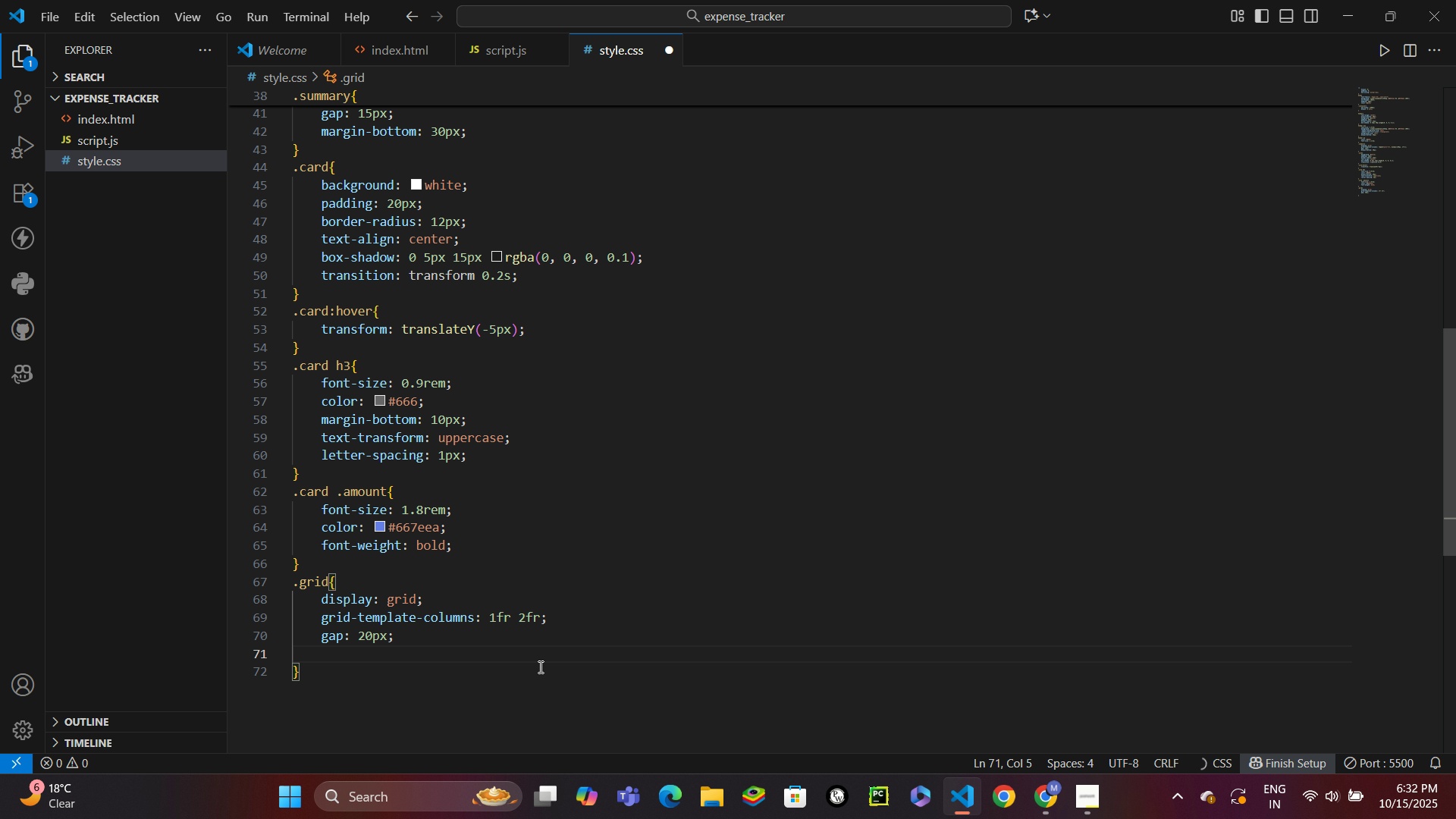 
type(marginb)
 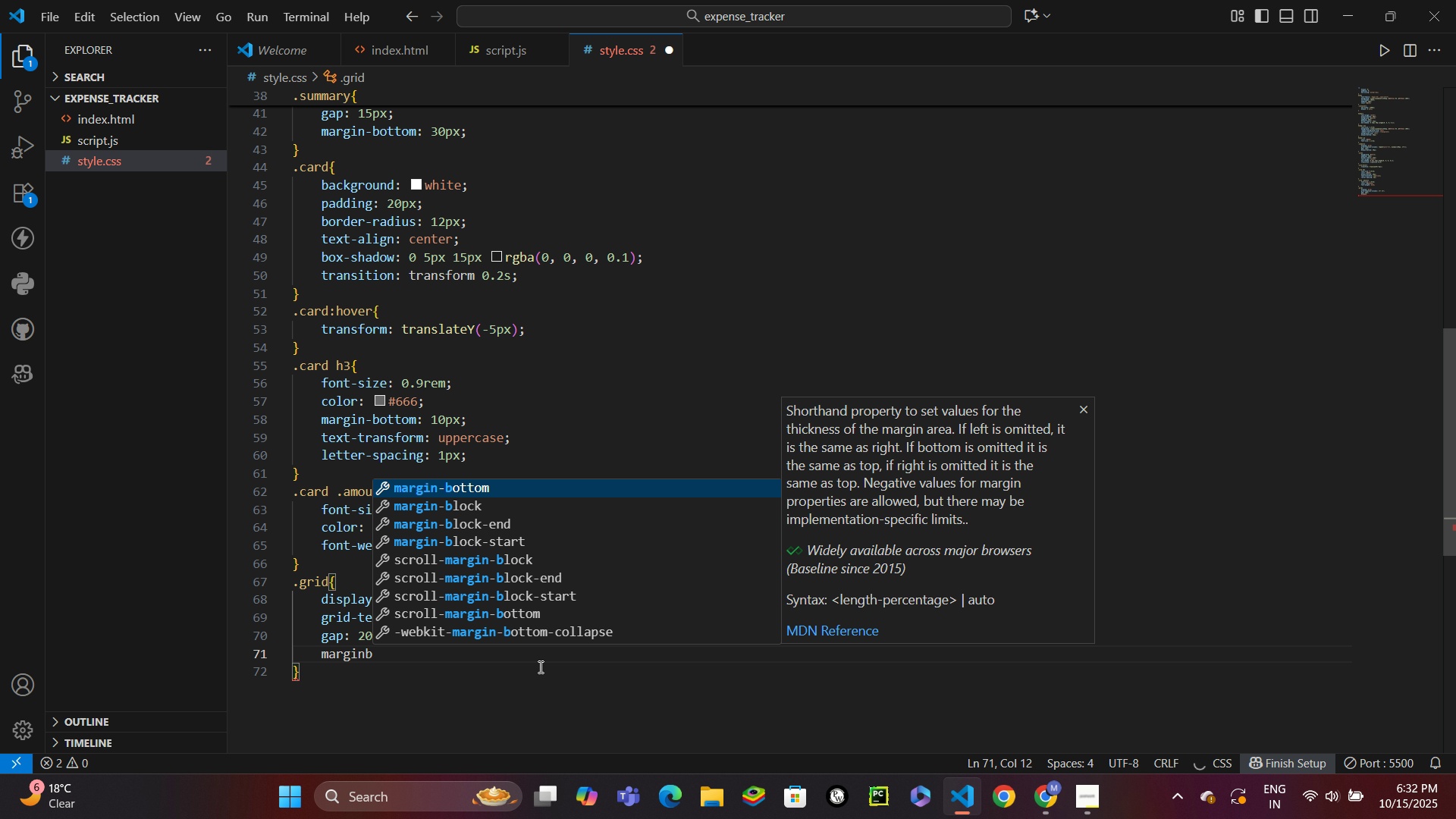 
key(Enter)
 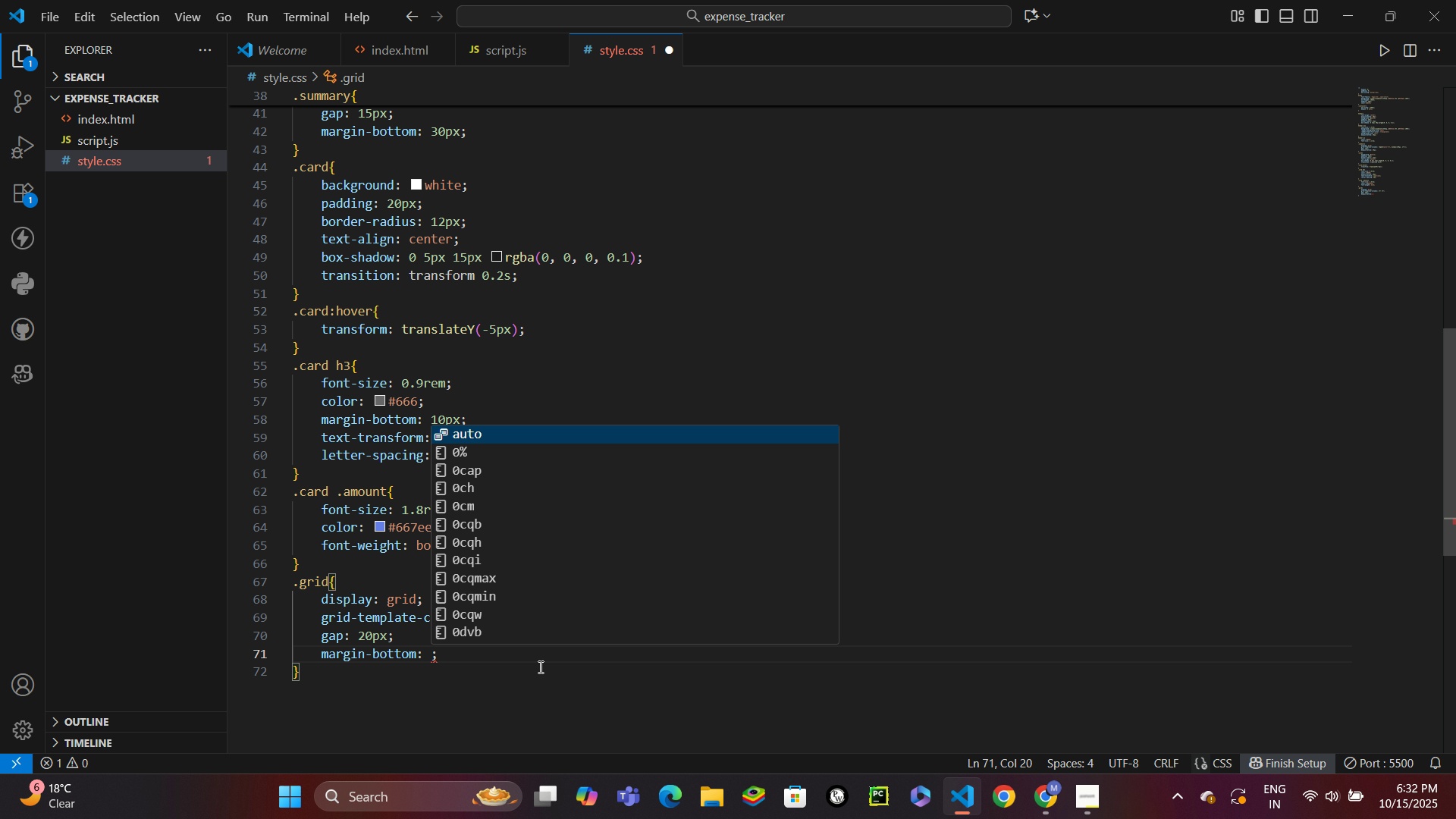 
type(30px)
 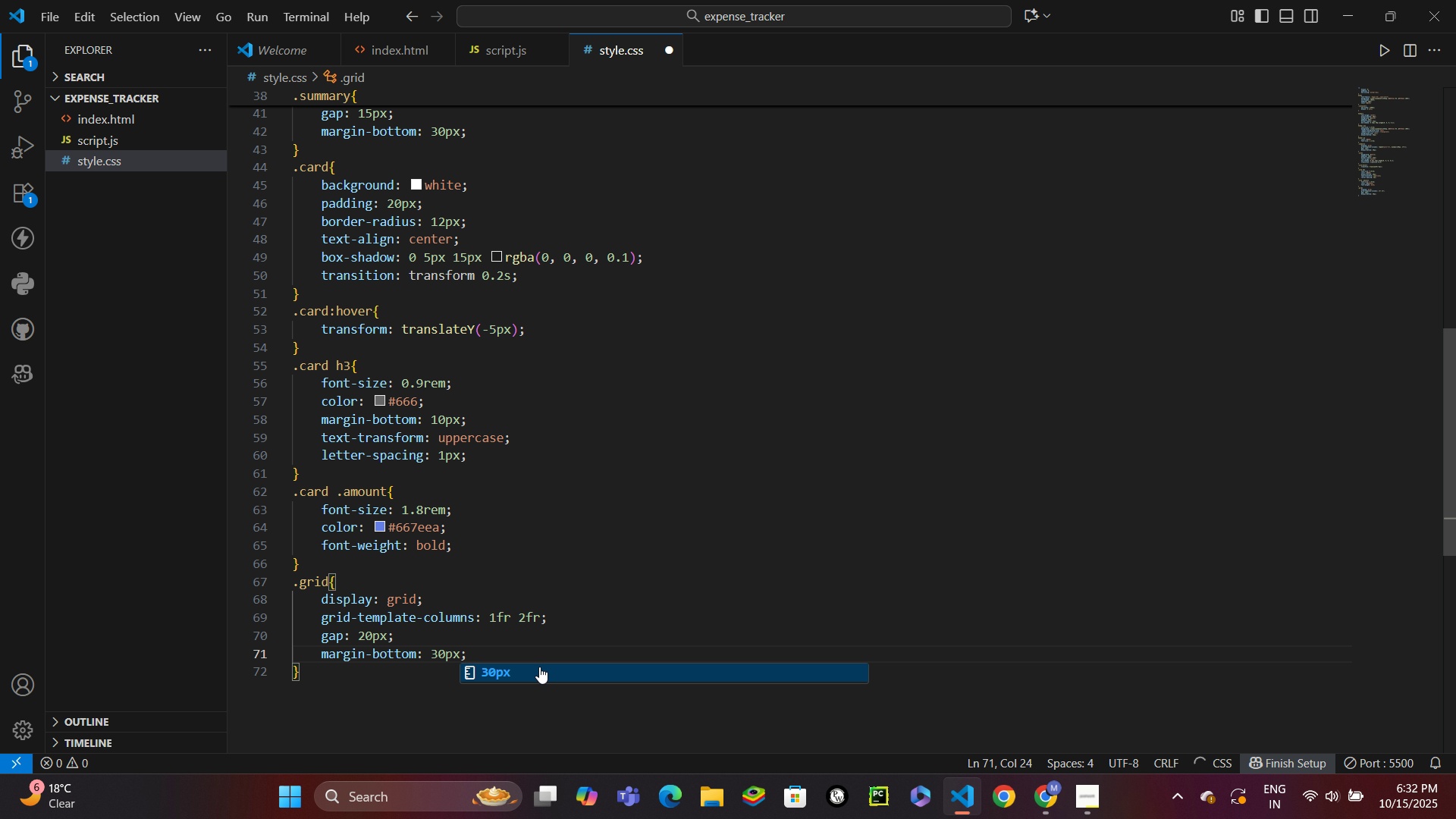 
key(Control+S)
 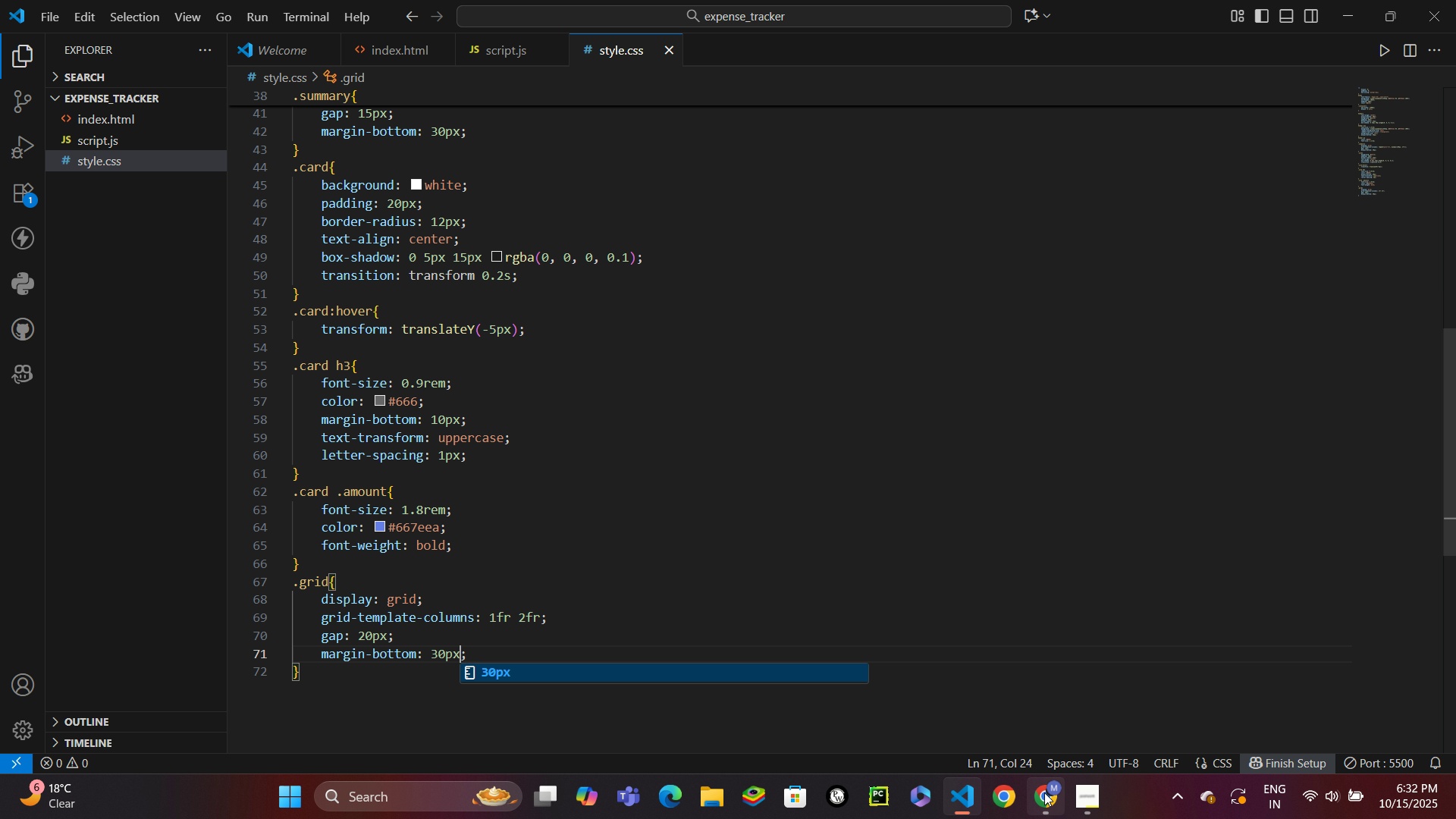 
left_click([1043, 792])
 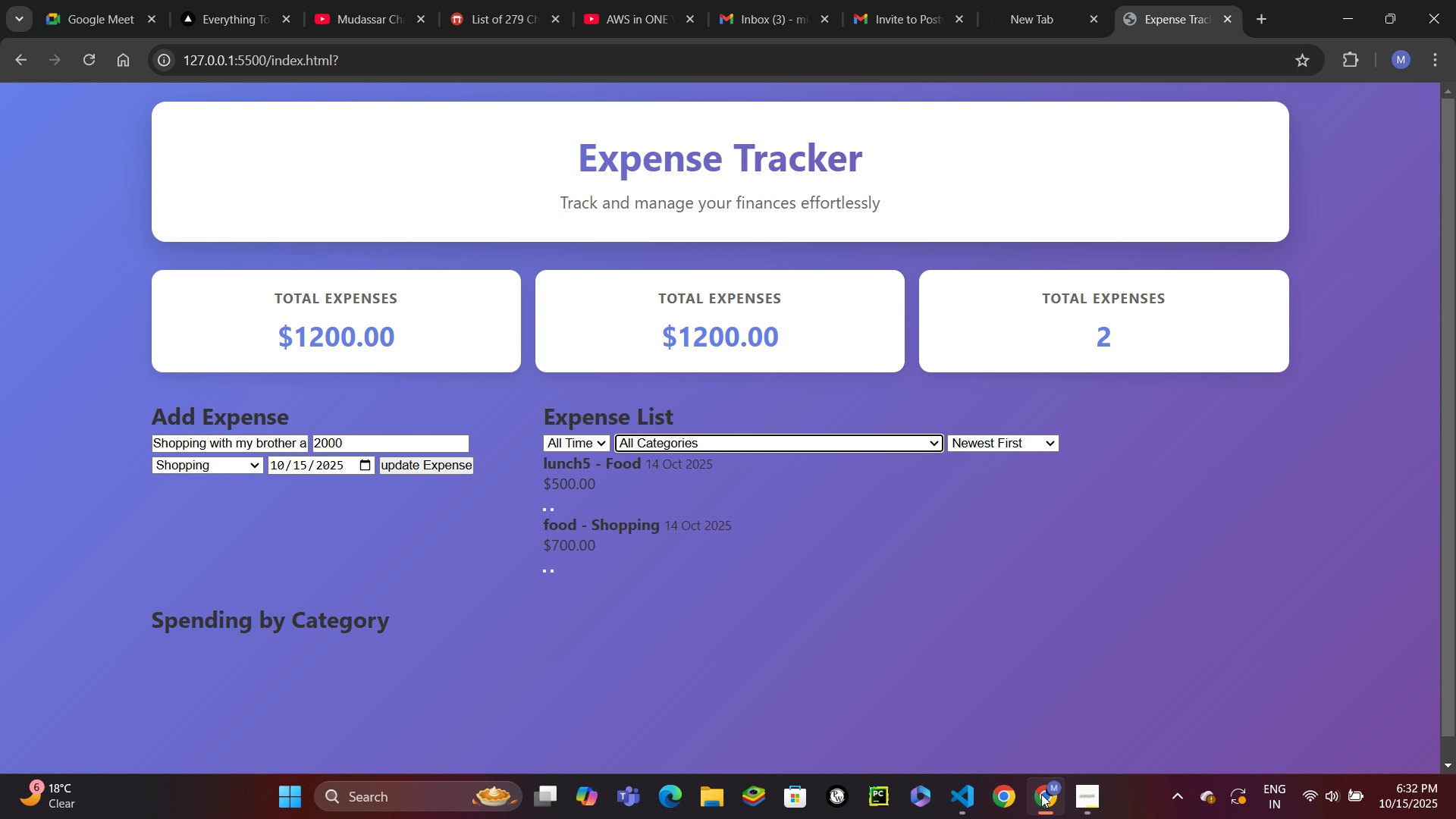 
wait(13.37)
 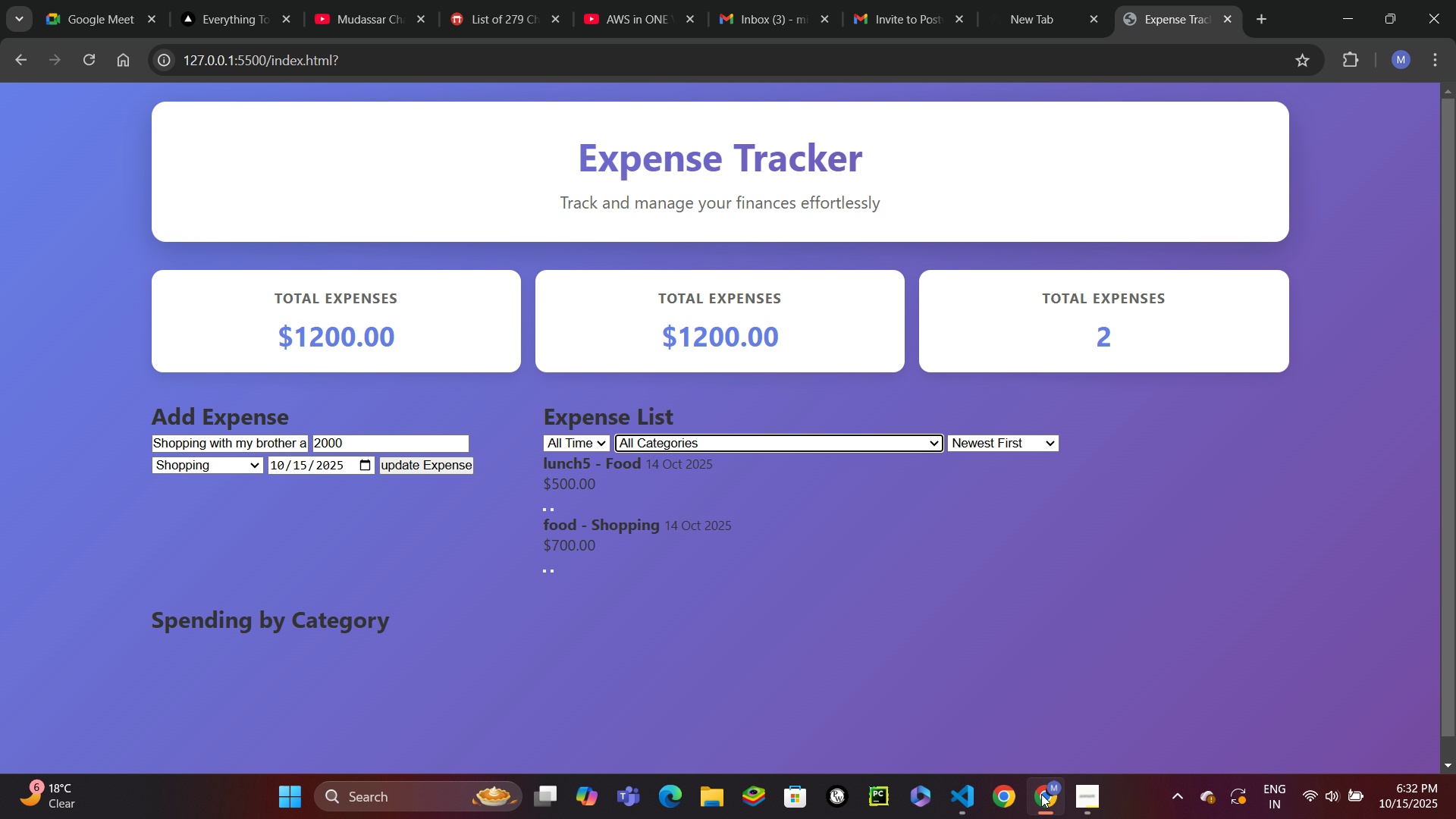 
left_click([1041, 794])
 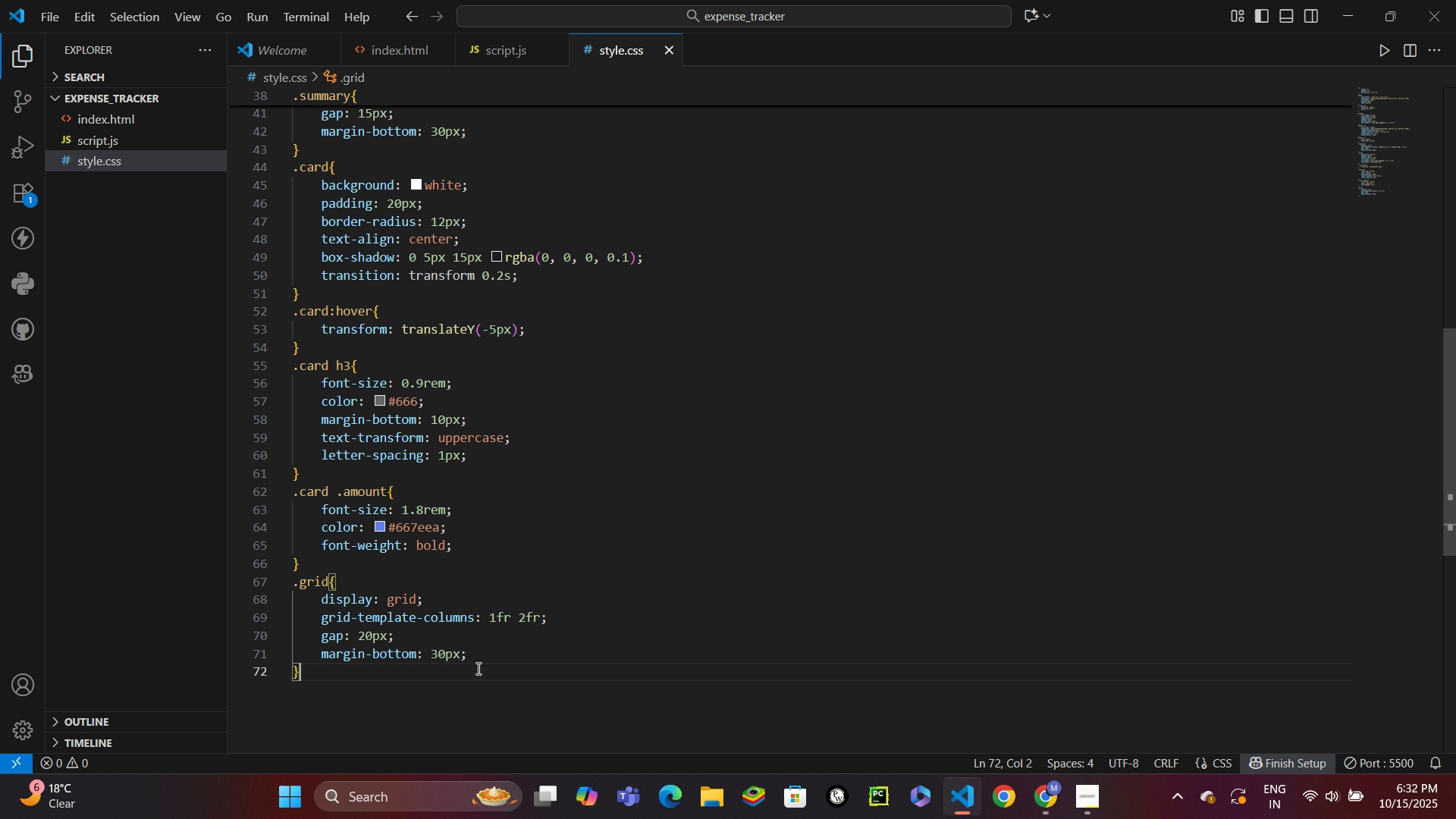 
wait(12.54)
 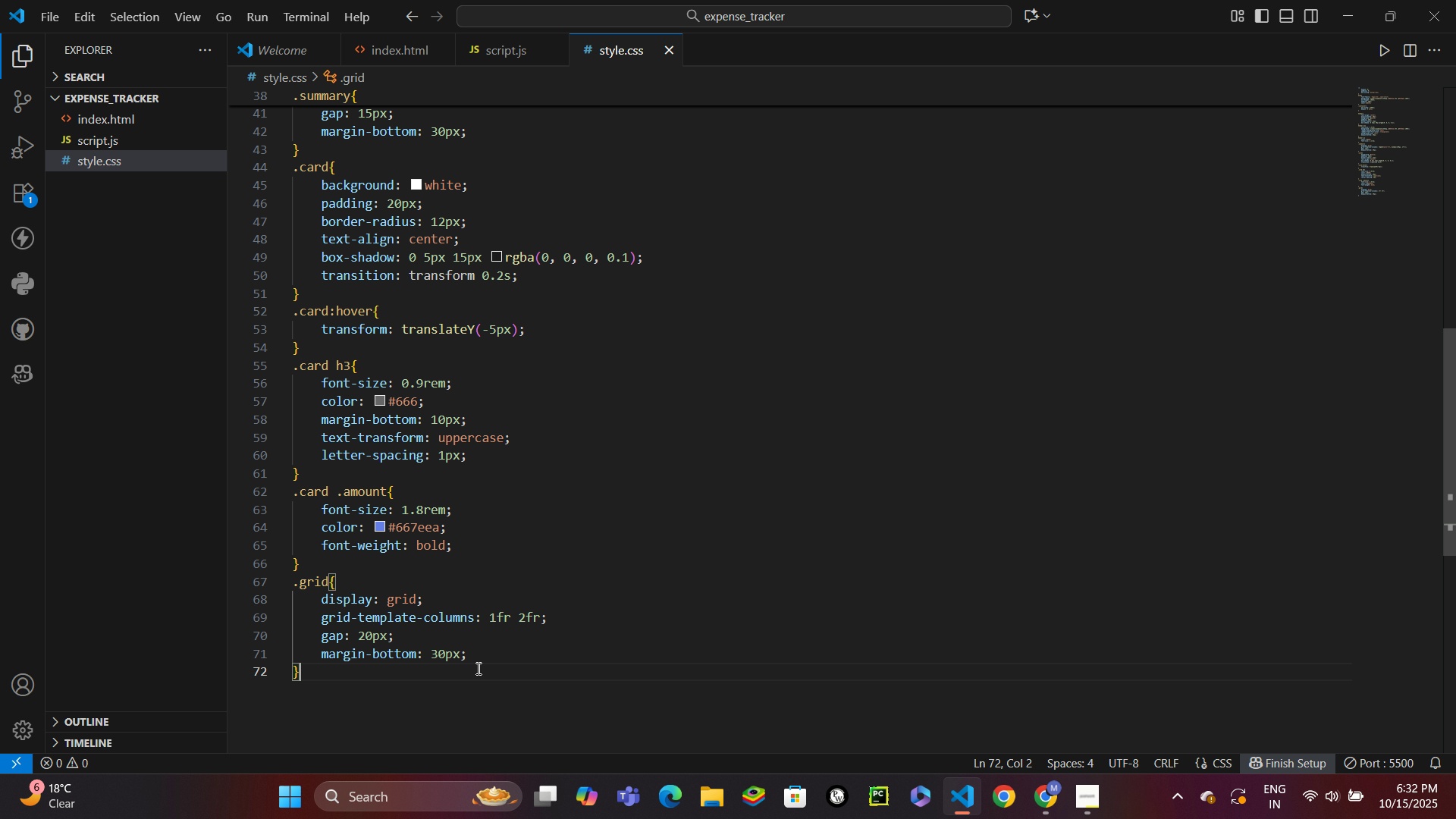 
key(Enter)
 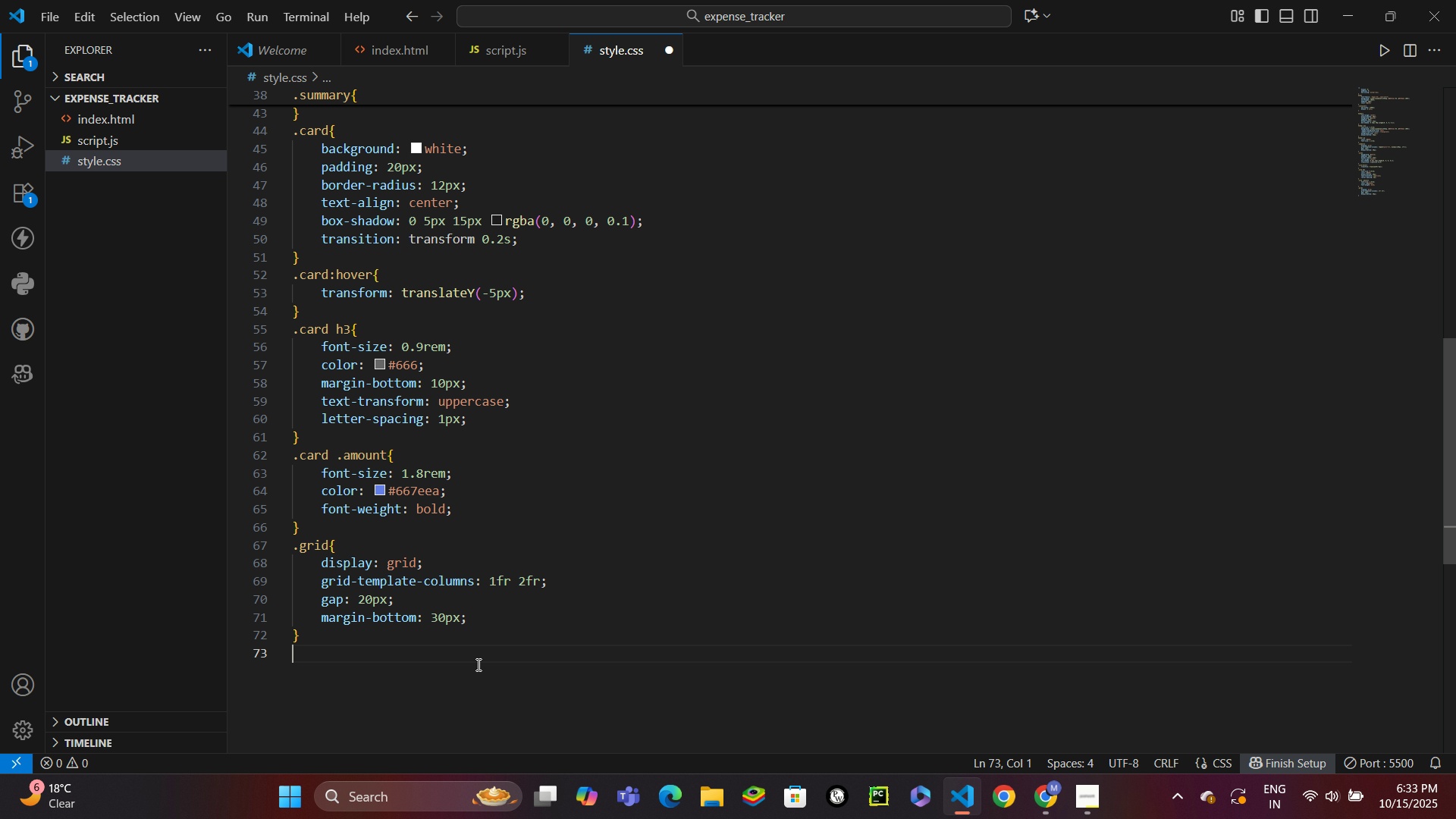 
type(@media (max-width: 768px)
 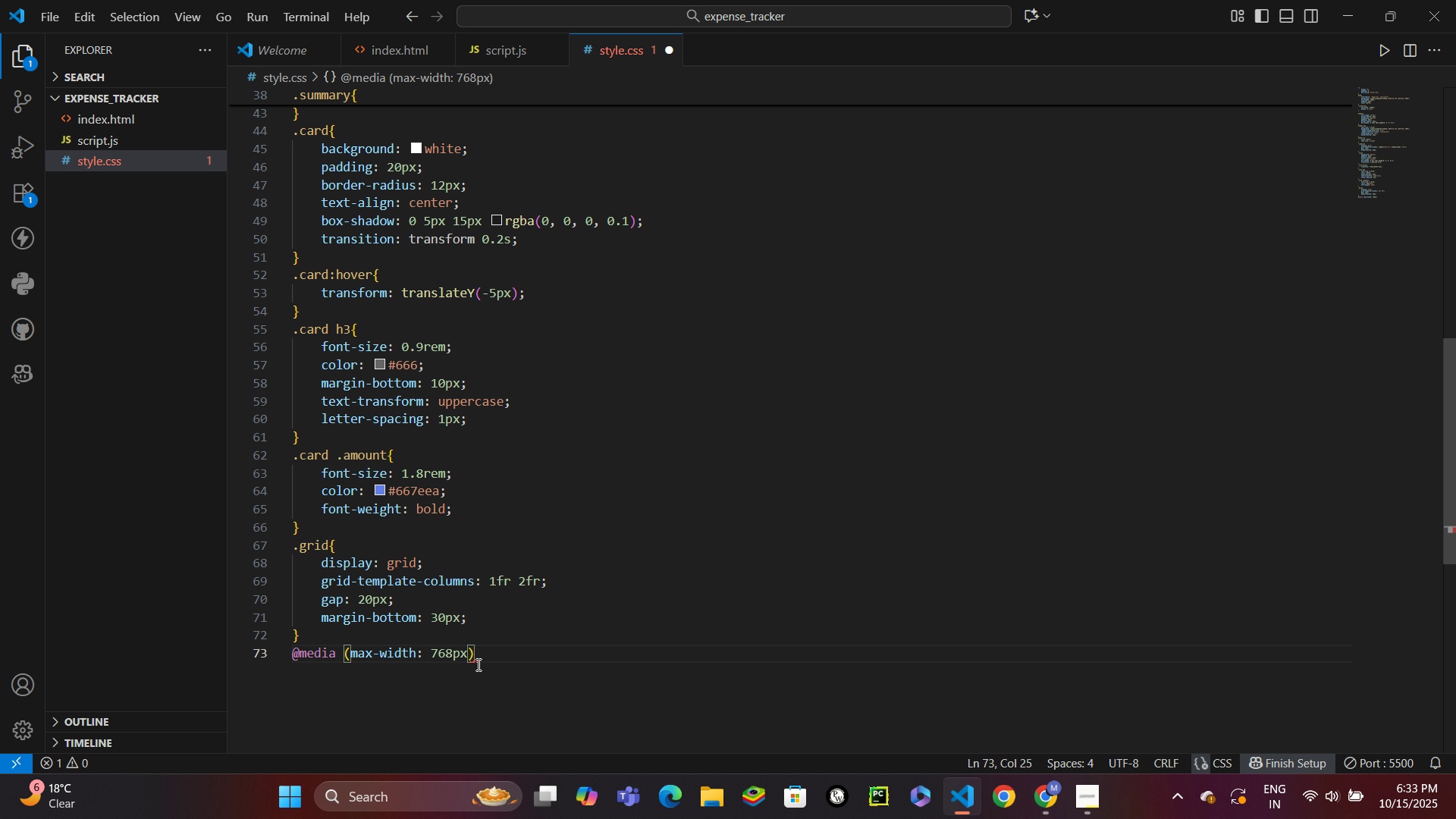 
key(ArrowRight)
 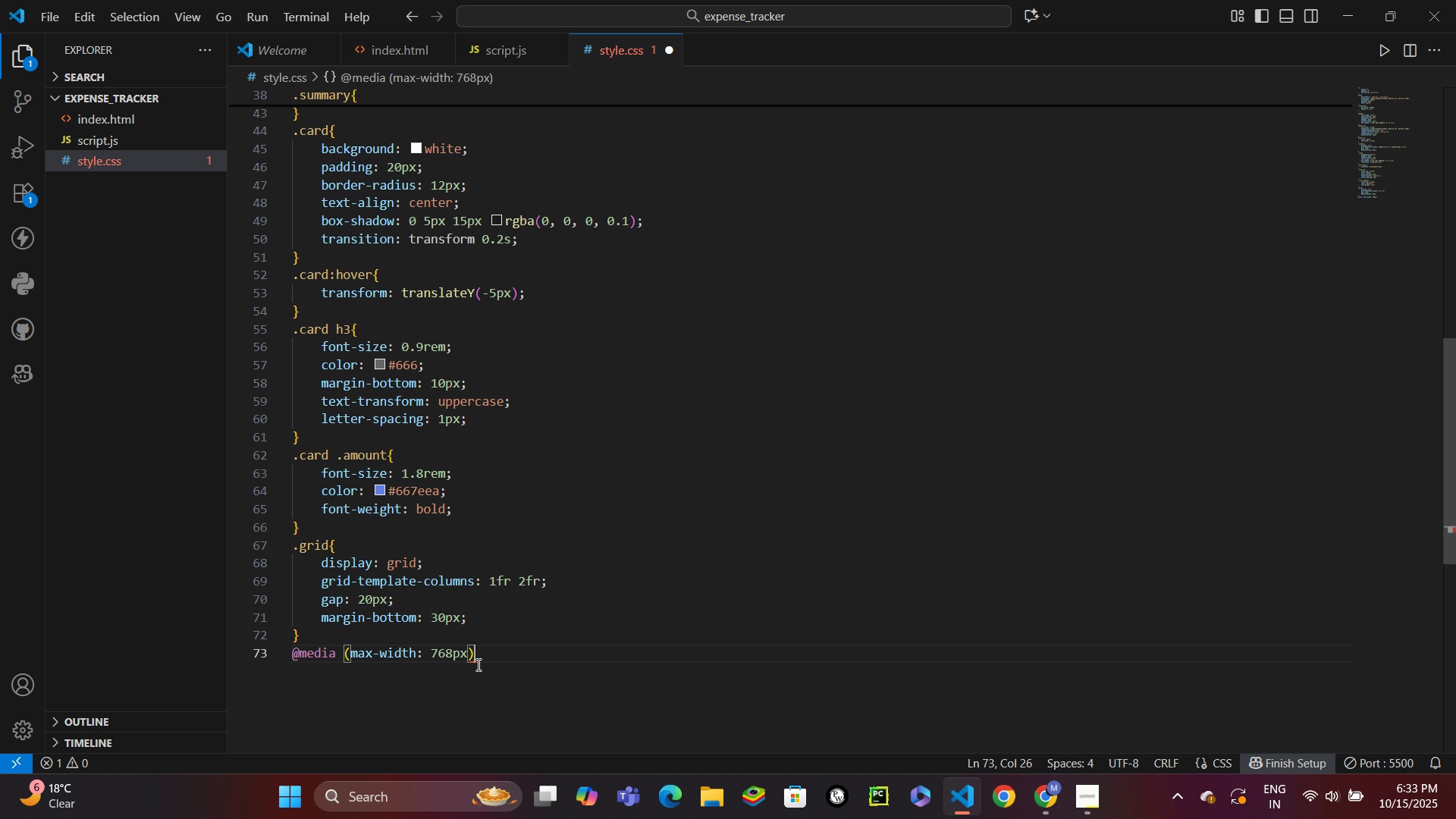 
key(Shift+BracketLeft)
 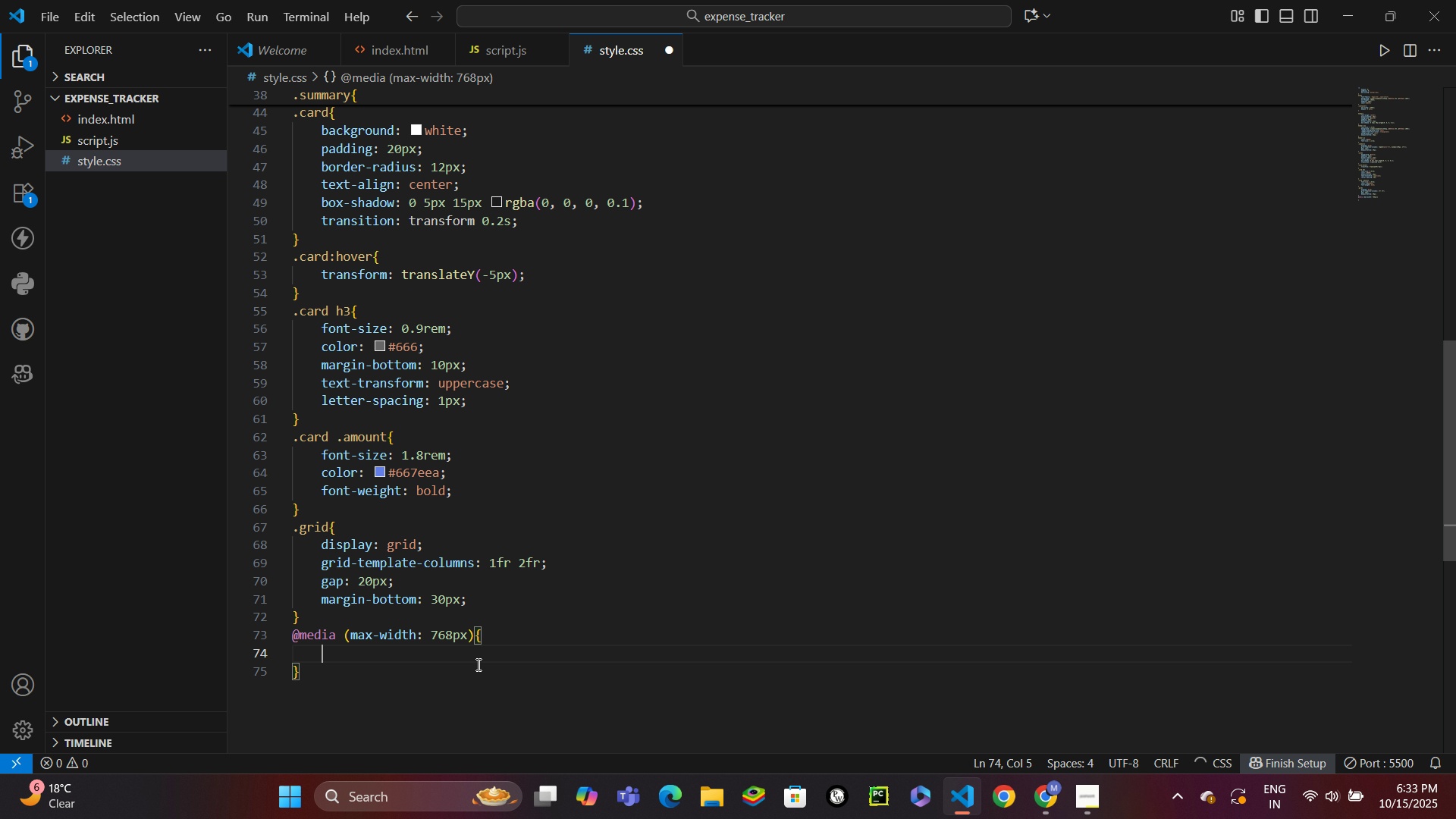 
key(Enter)
 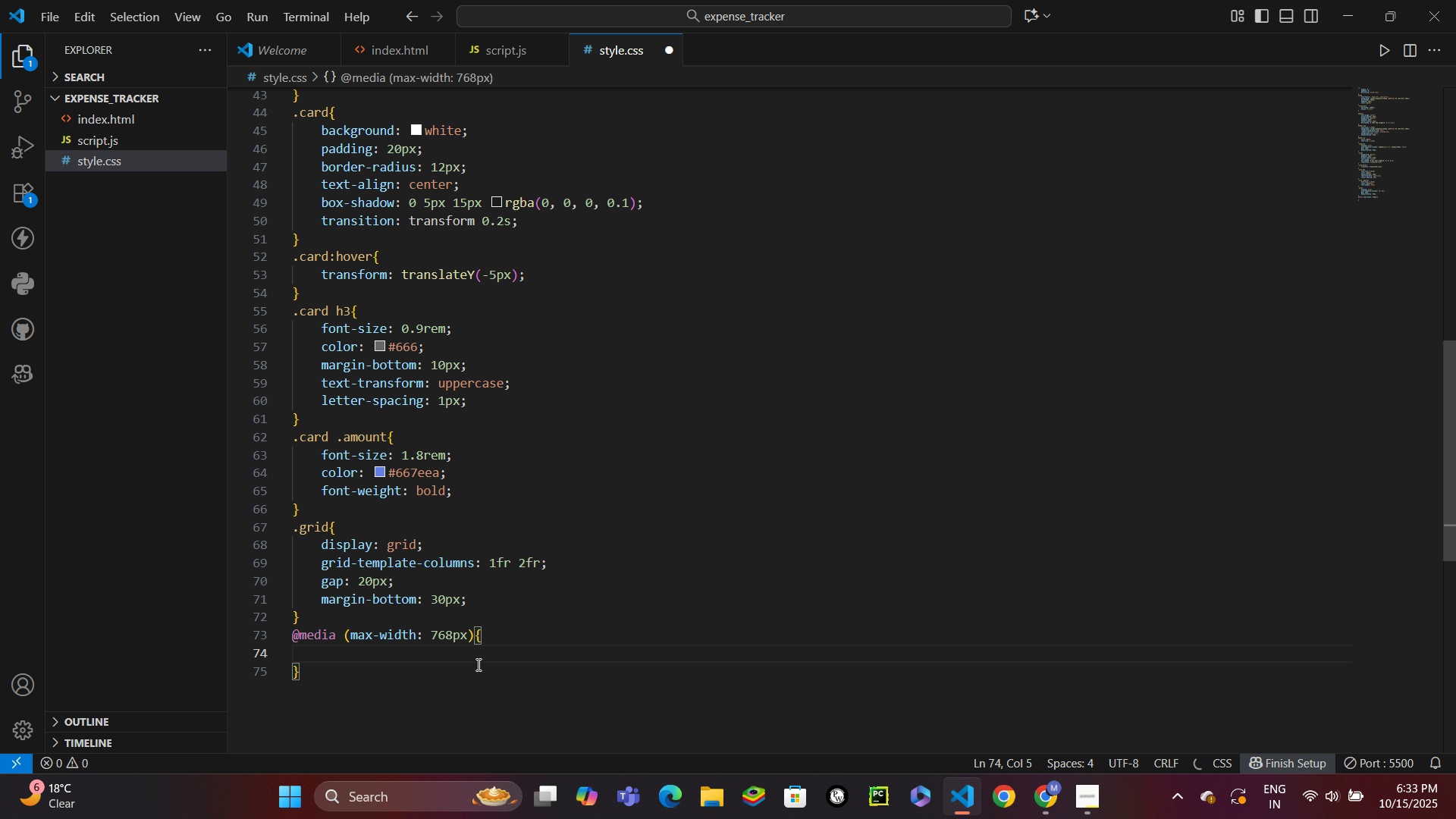 
type(.gr)
 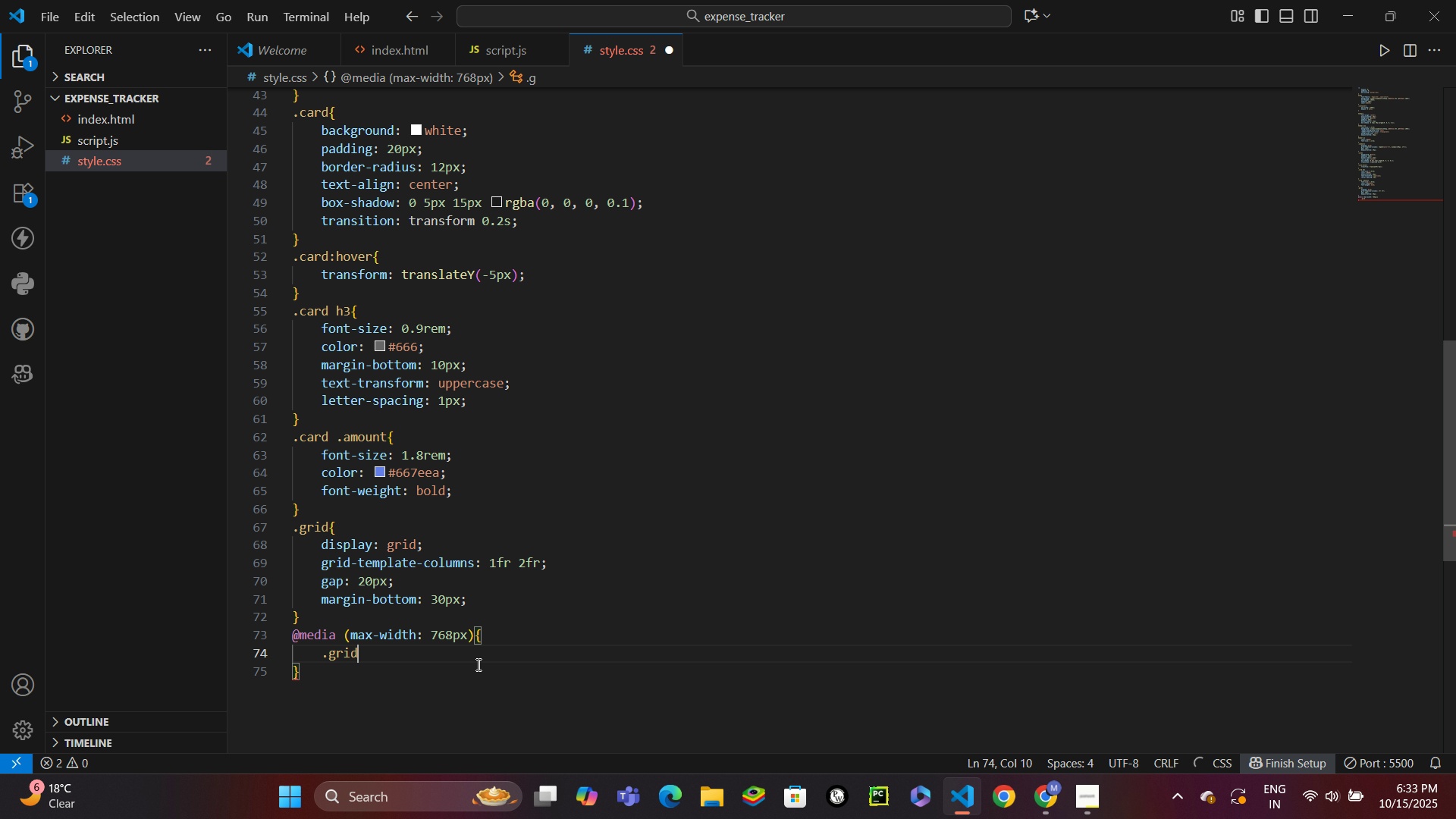 
key(Enter)
 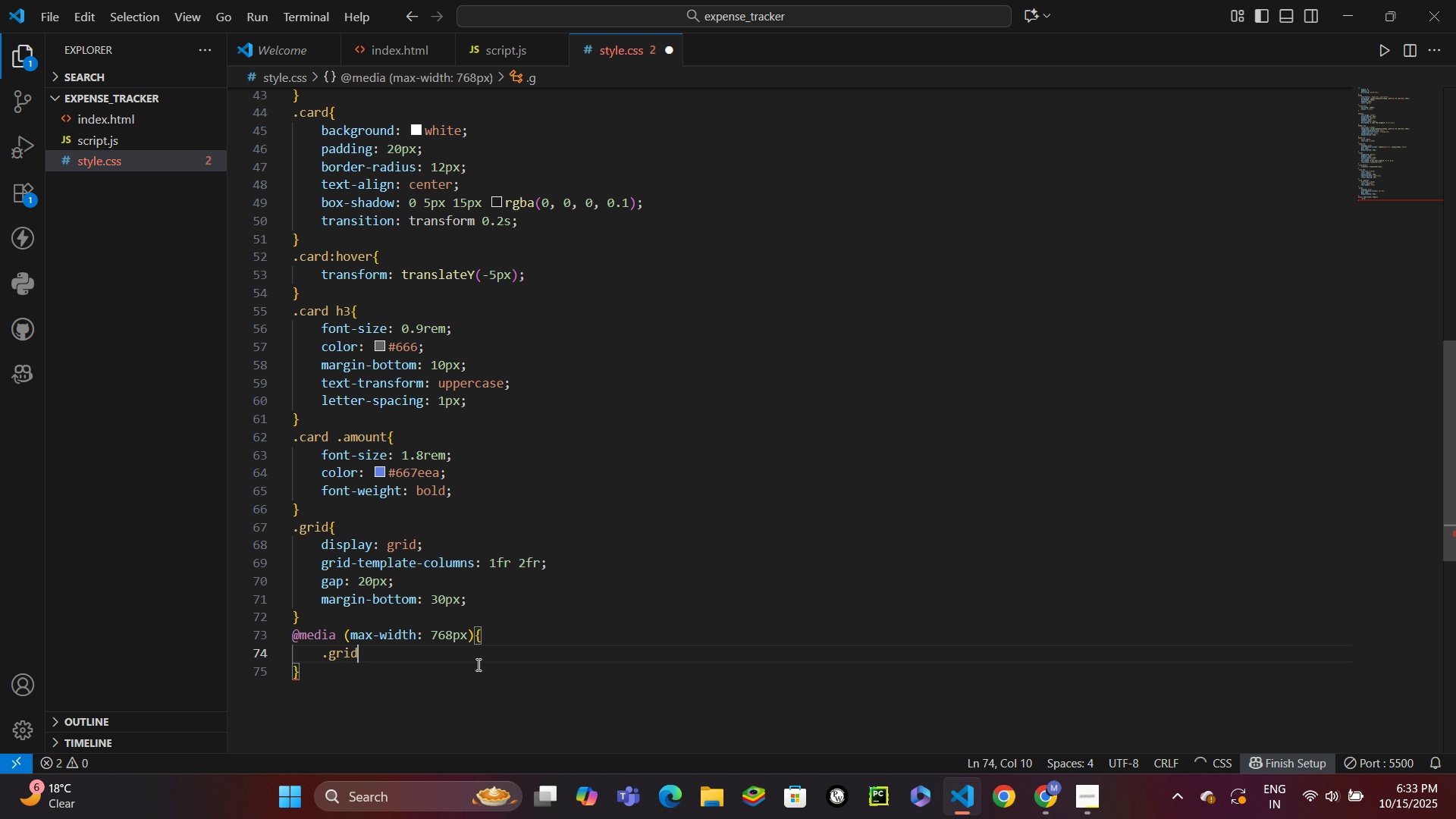 
hold_key(key=ShiftLeft, duration=0.69)
 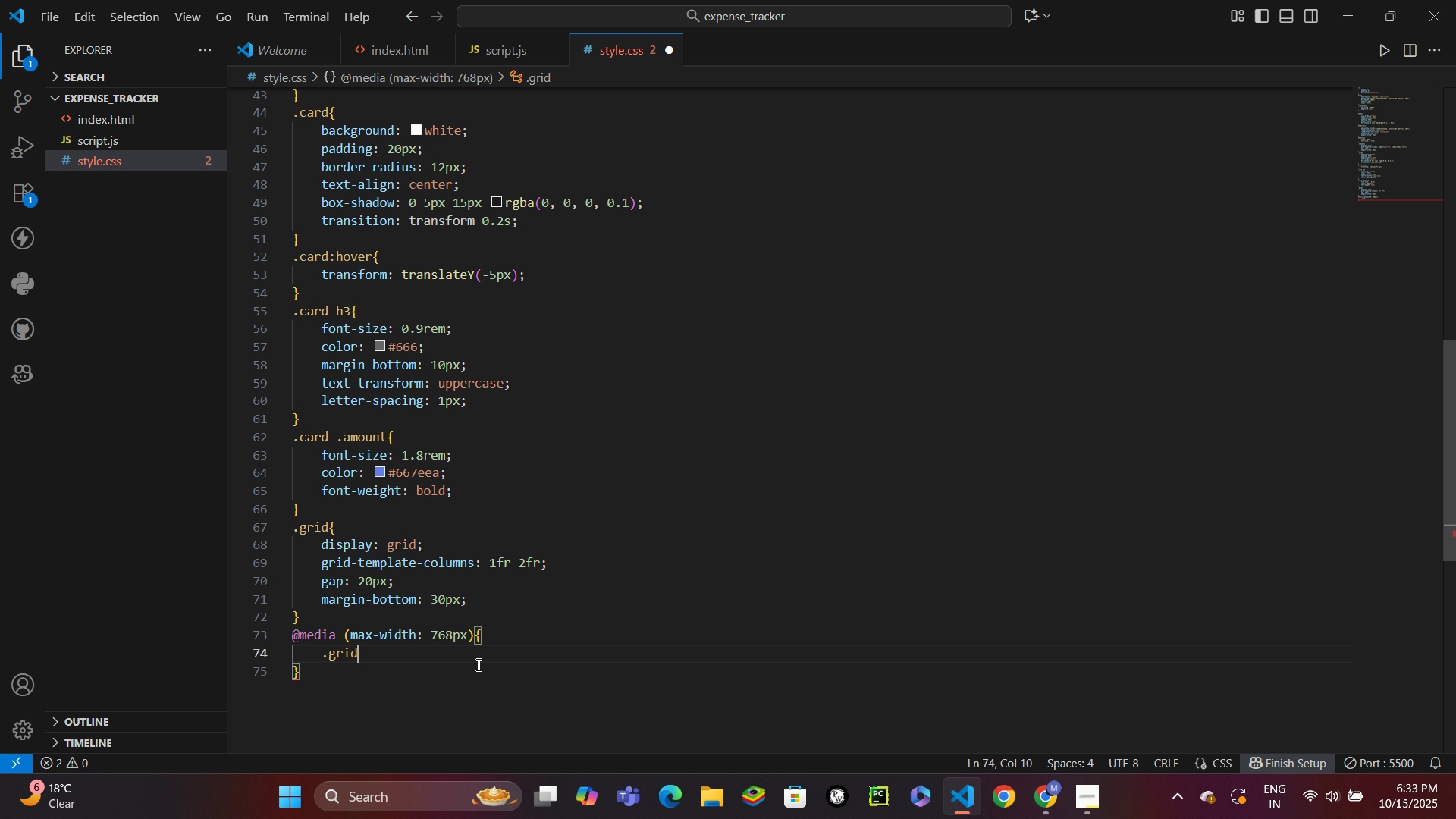 
key(Shift+P)
 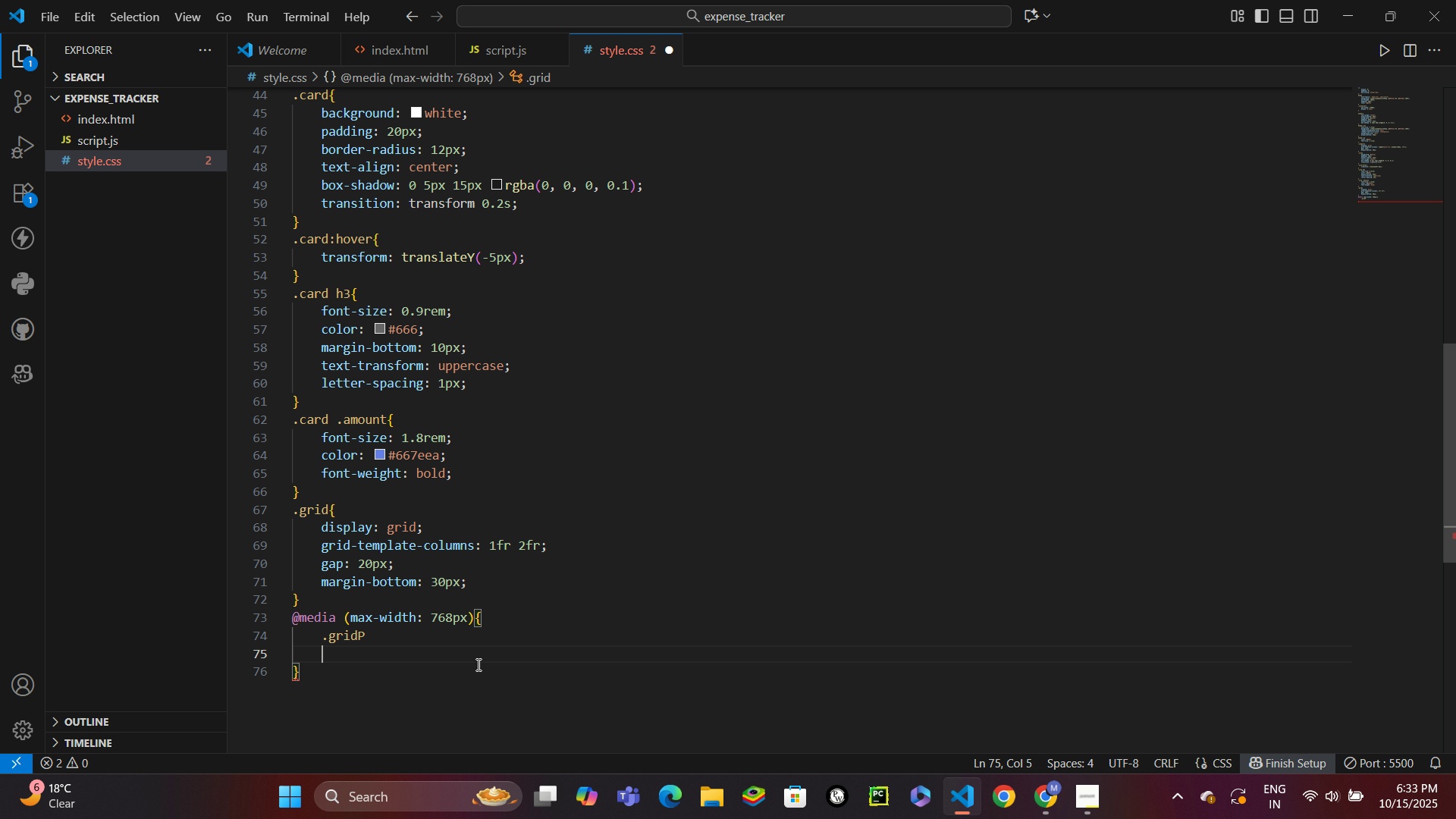 
key(Enter)
 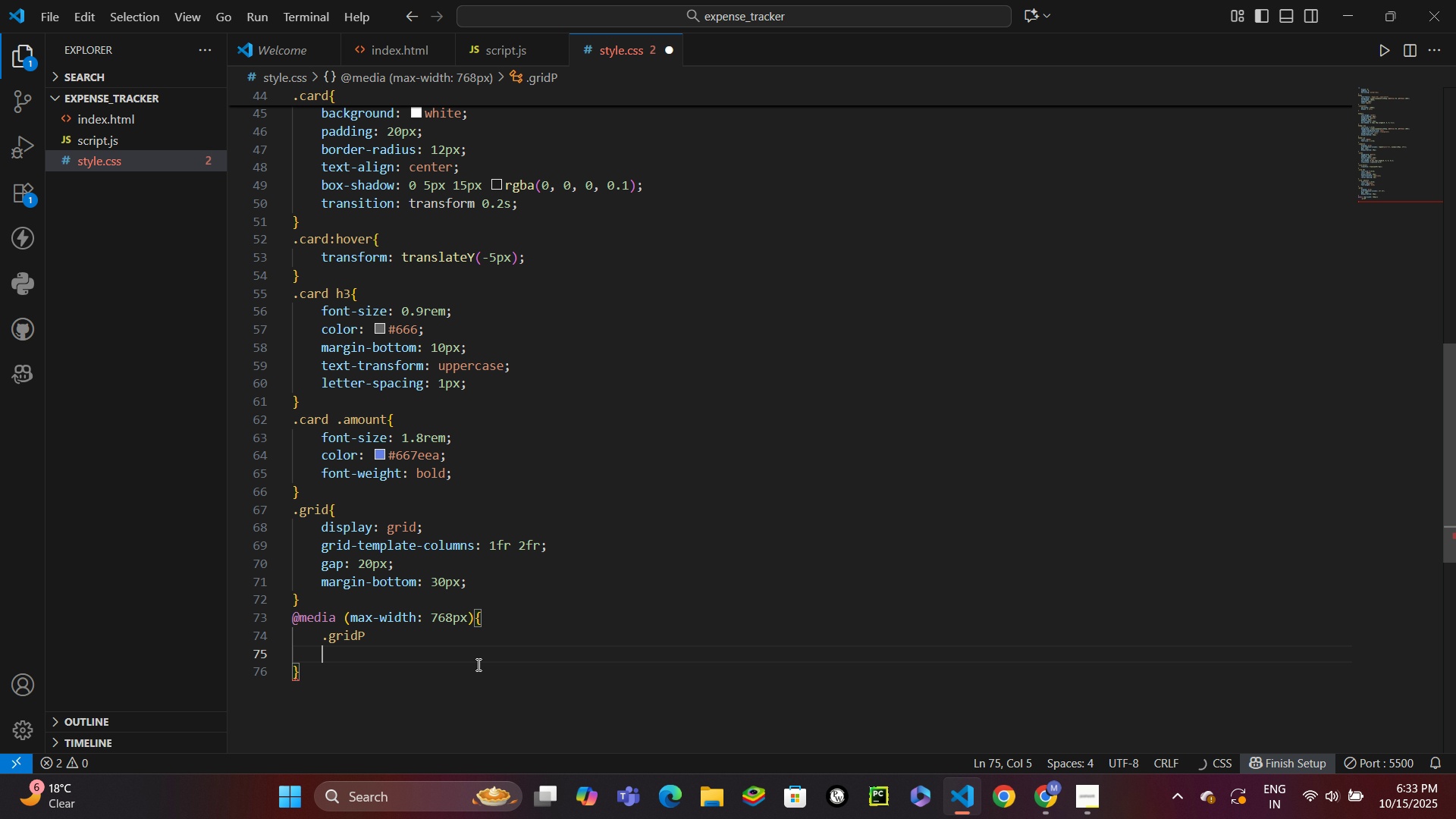 
key(Backspace)
 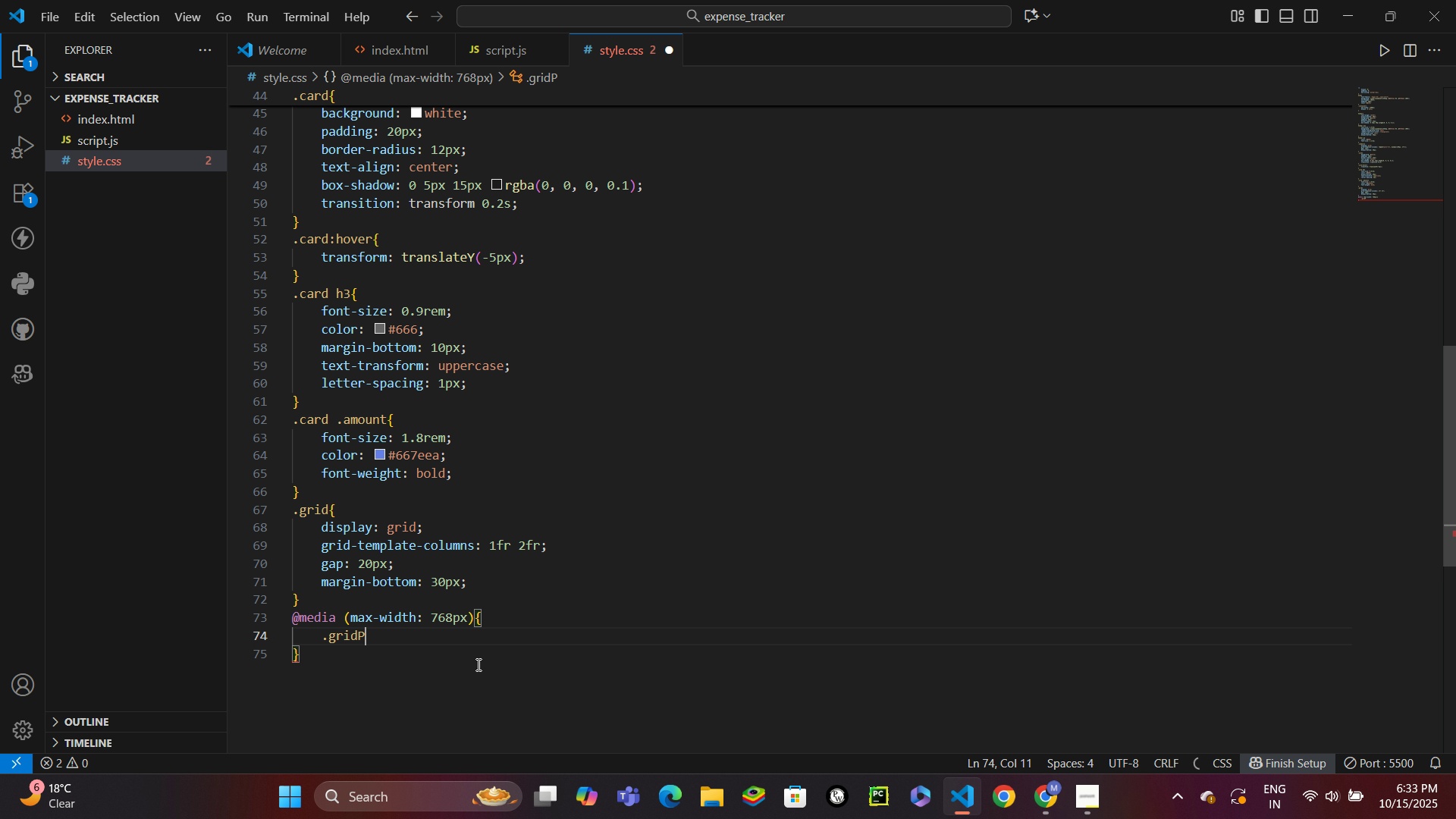 
key(Backspace)
 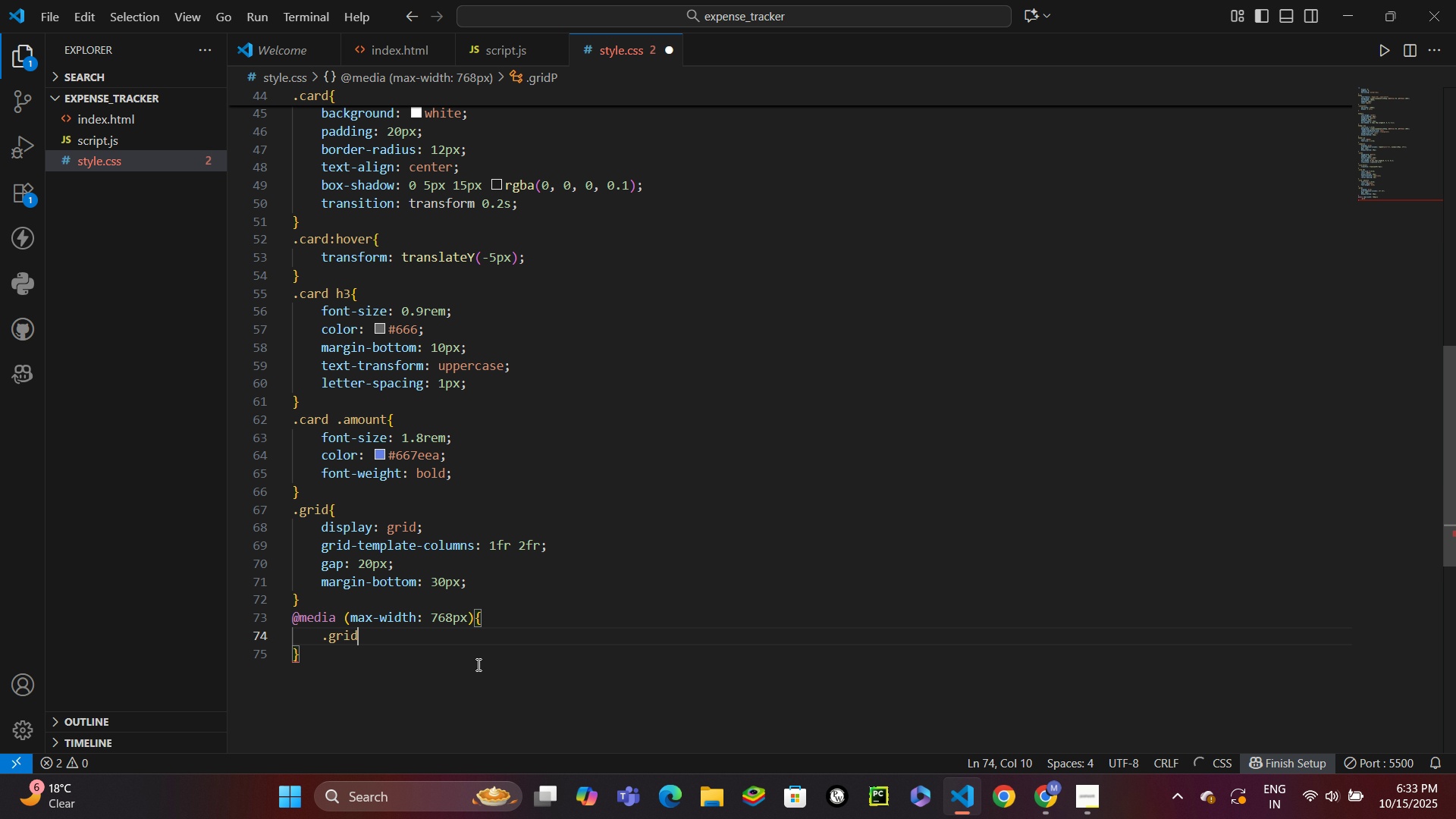 
key(Backspace)
 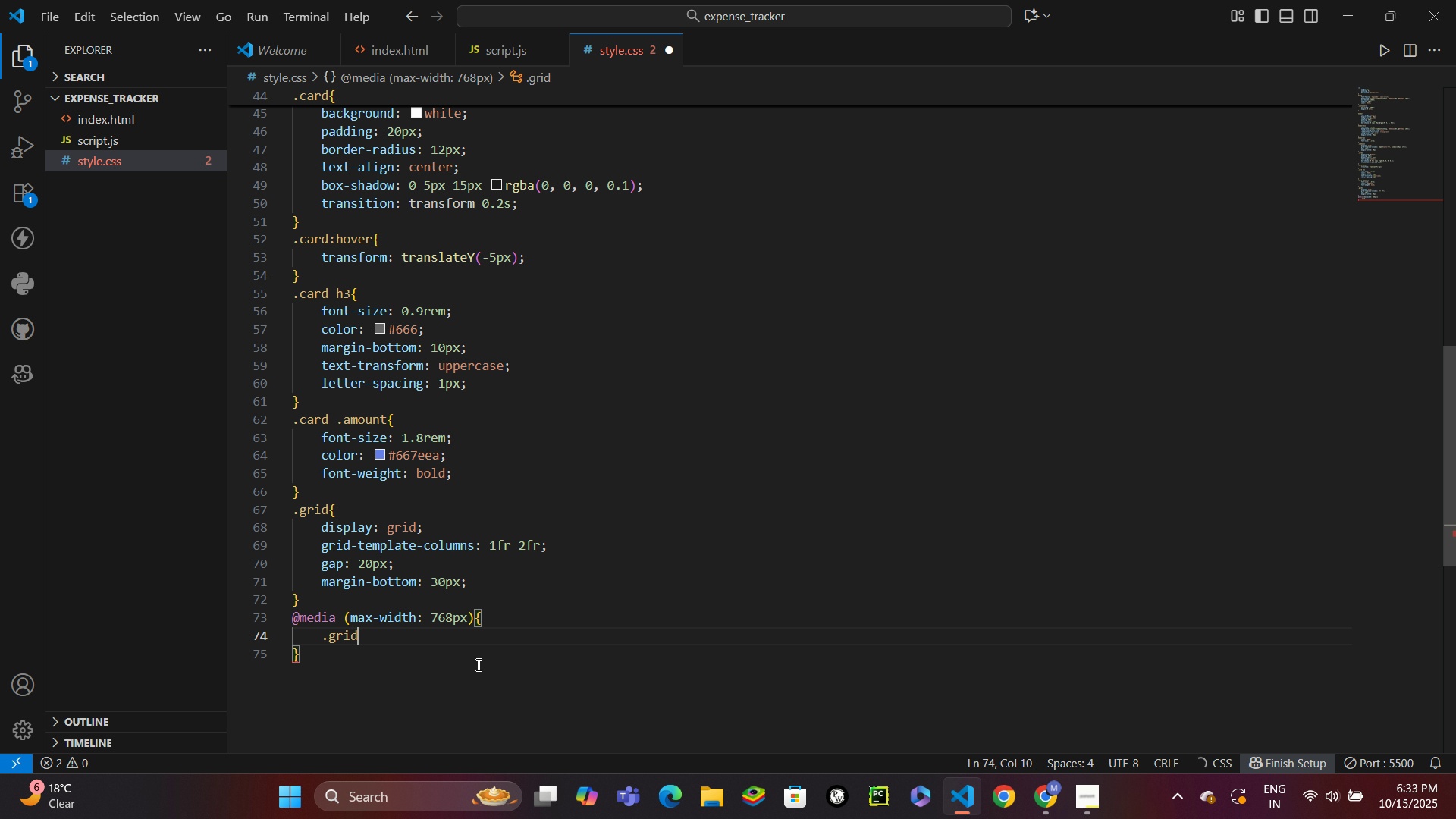 
key(Shift+BracketLeft)
 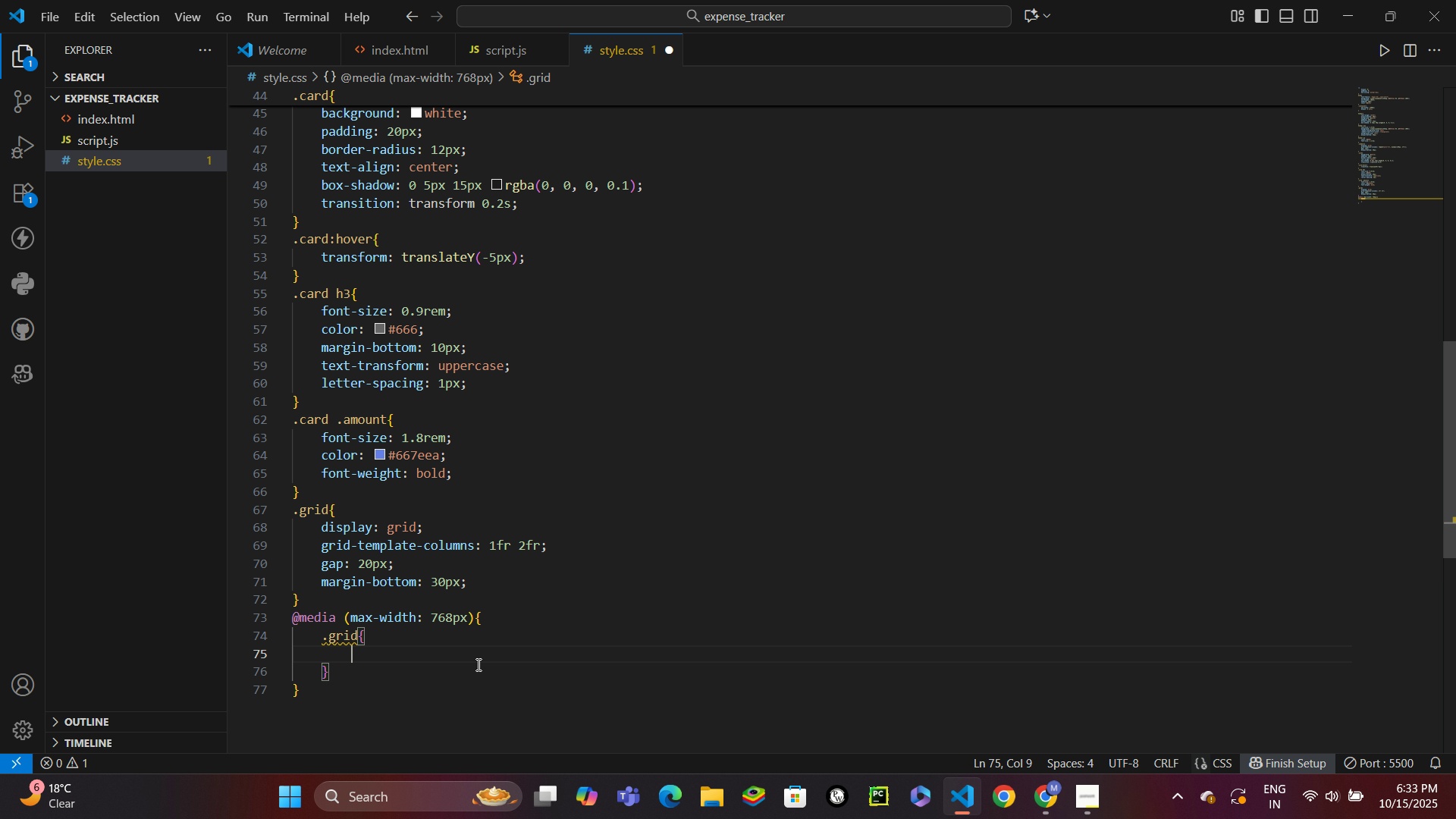 
key(Enter)
 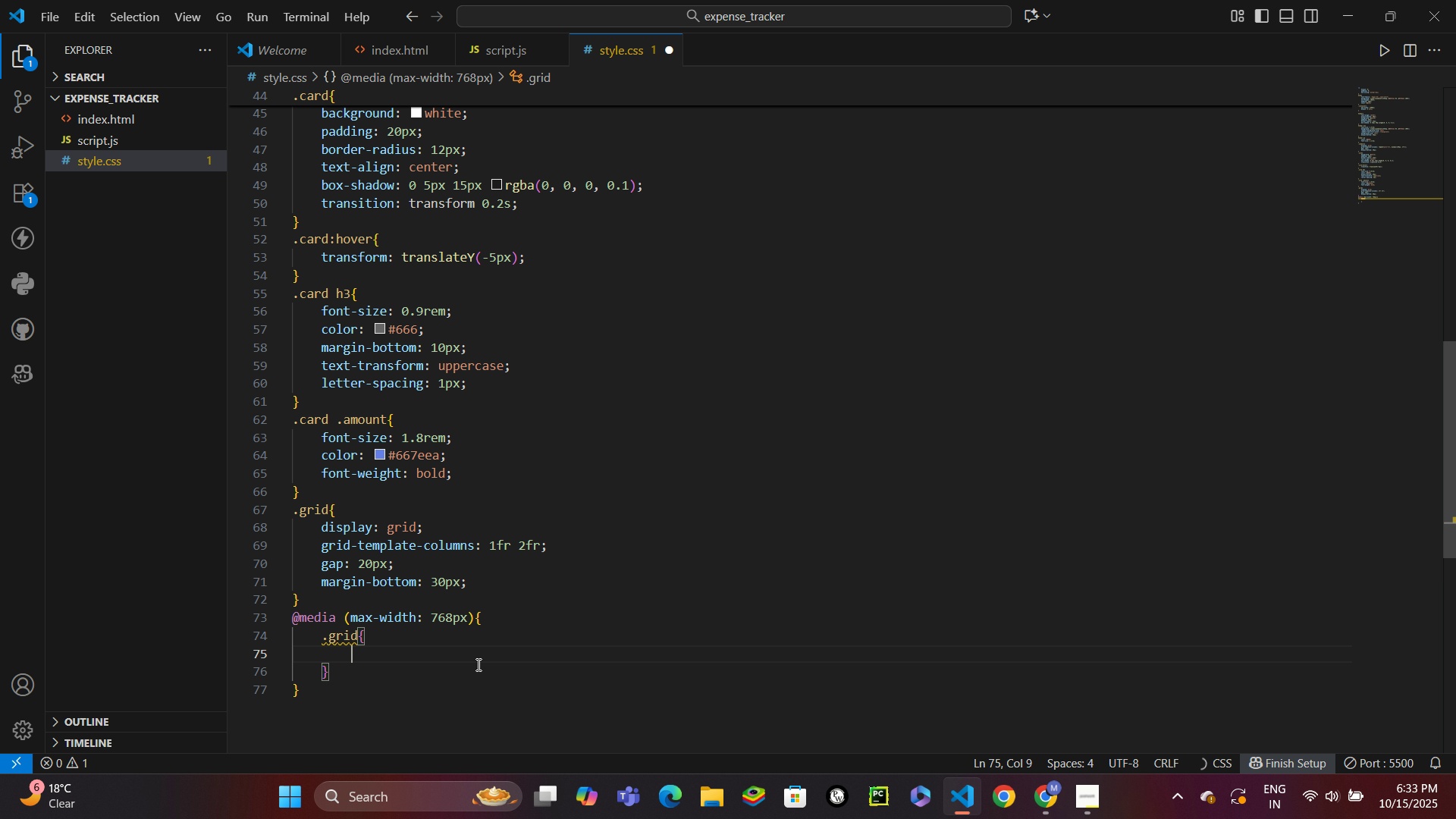 
type(grid)
 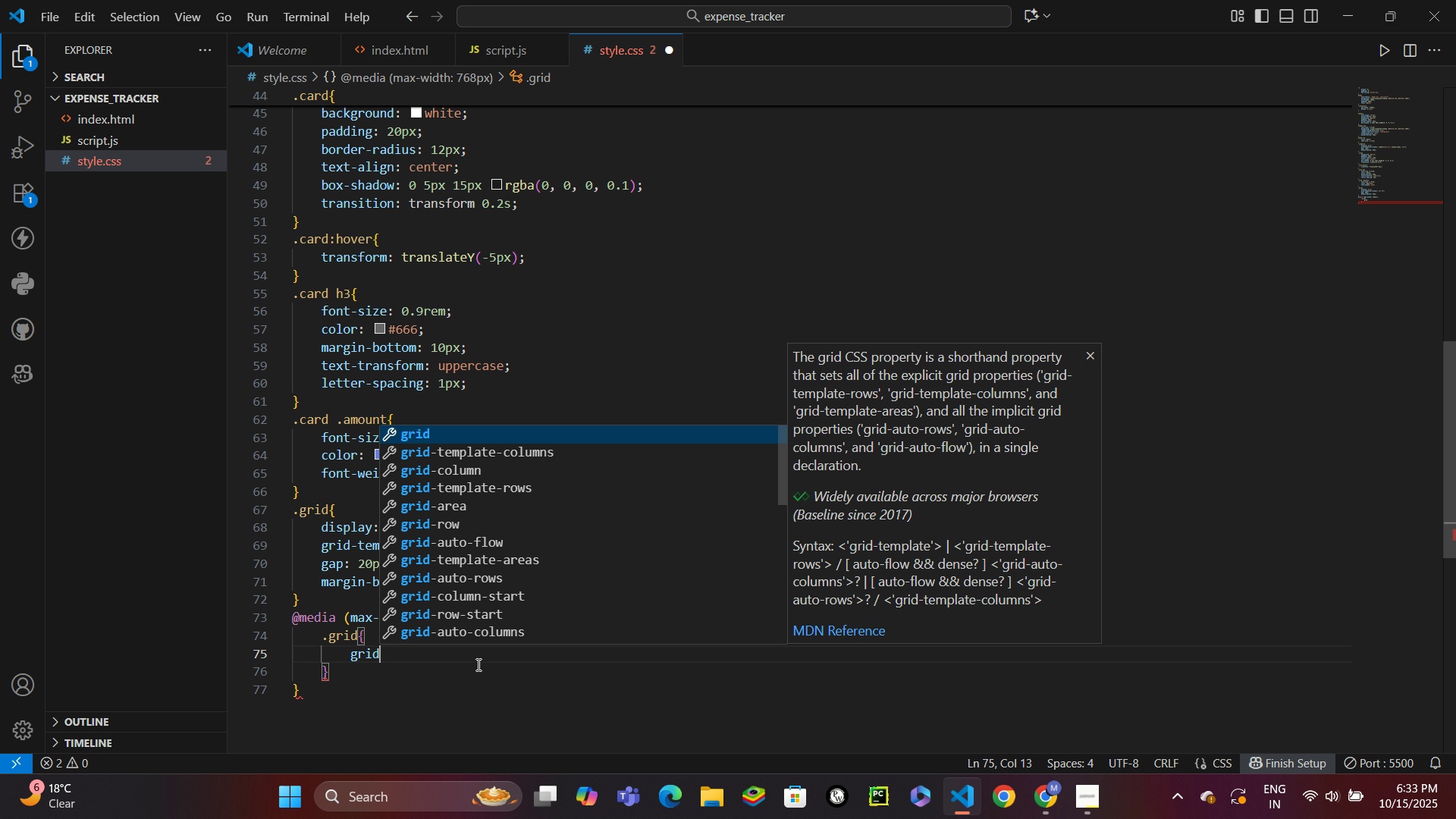 
key(ArrowDown)
 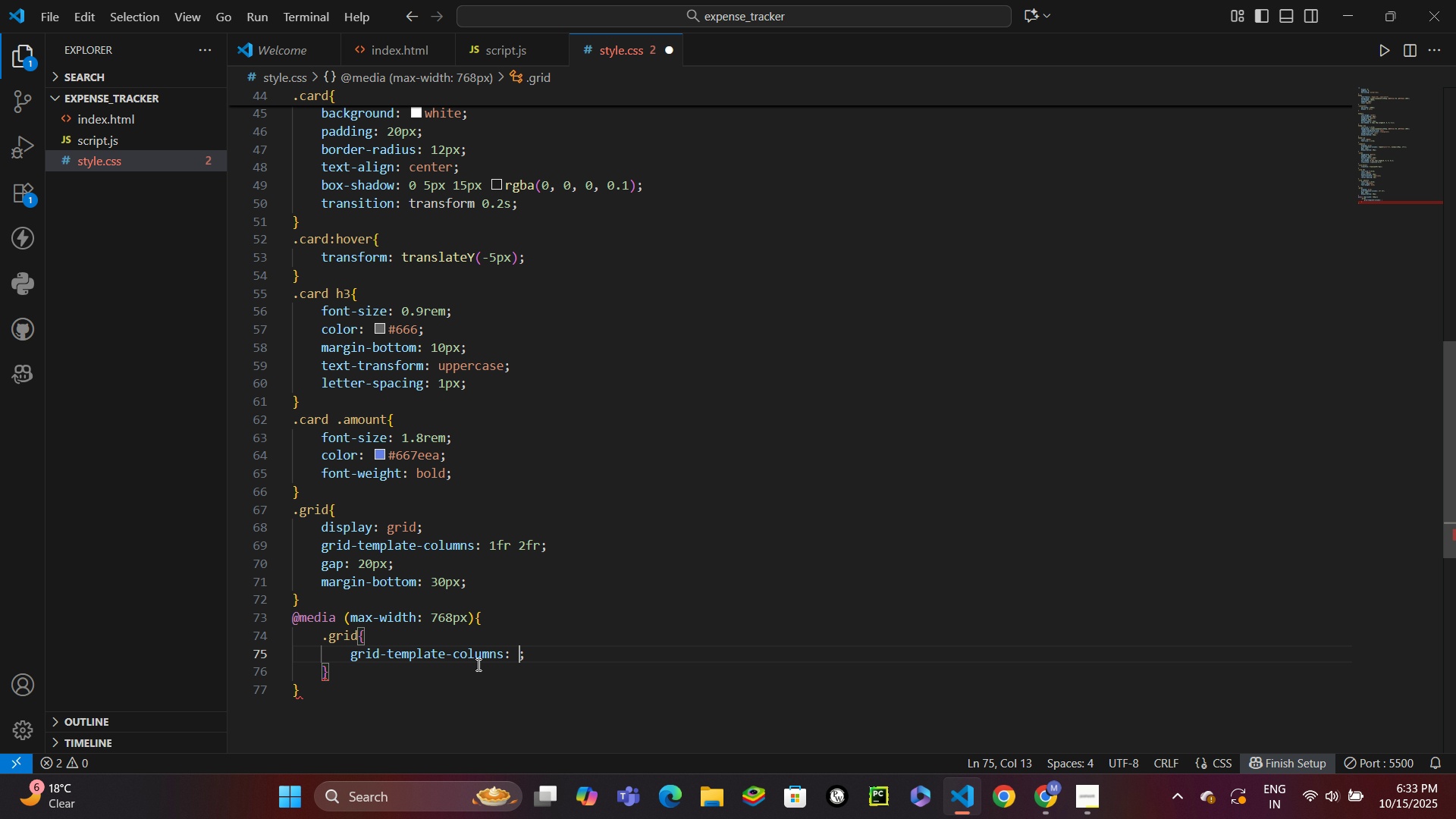 
key(Enter)
 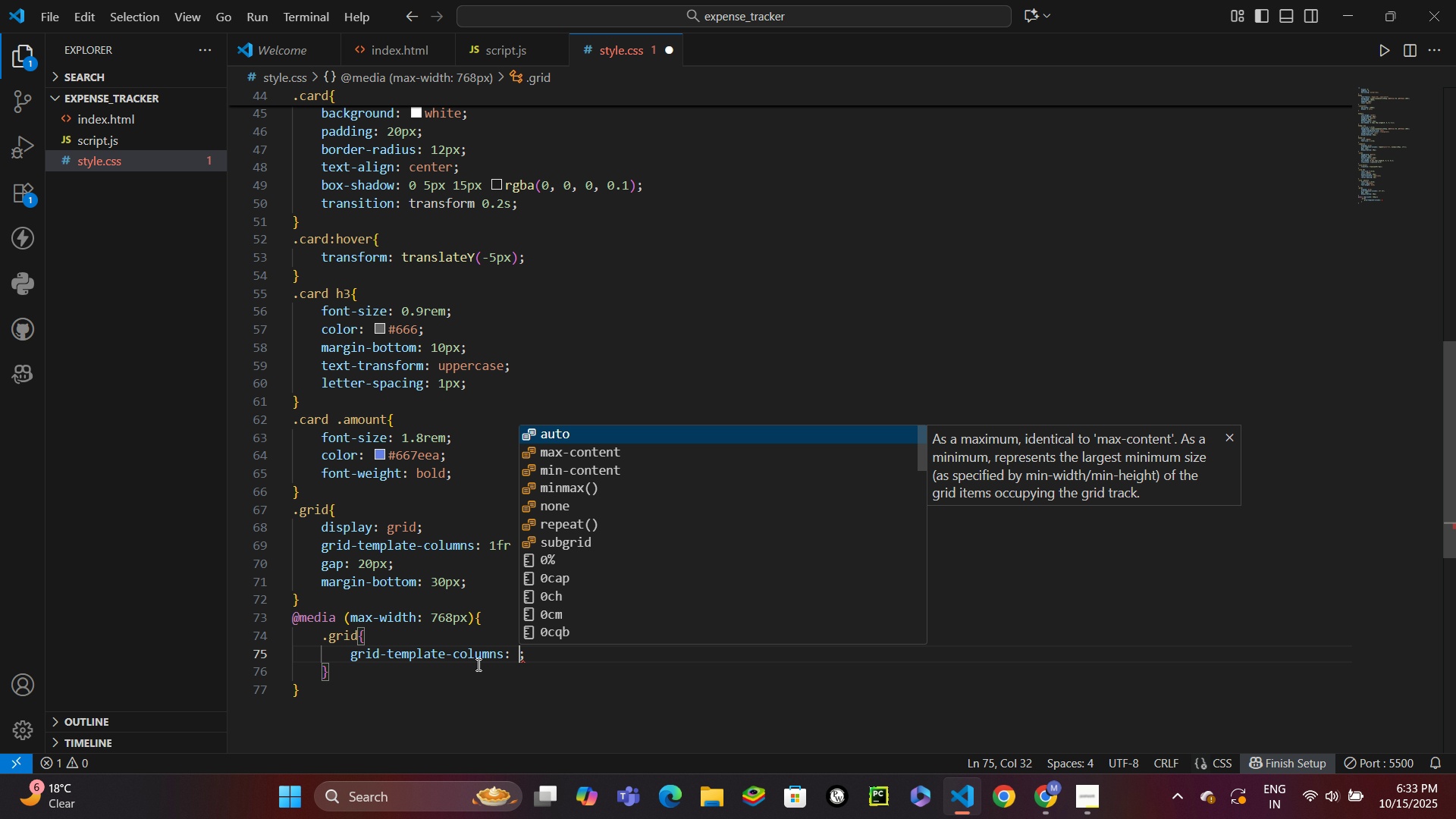 
type(1fr)
 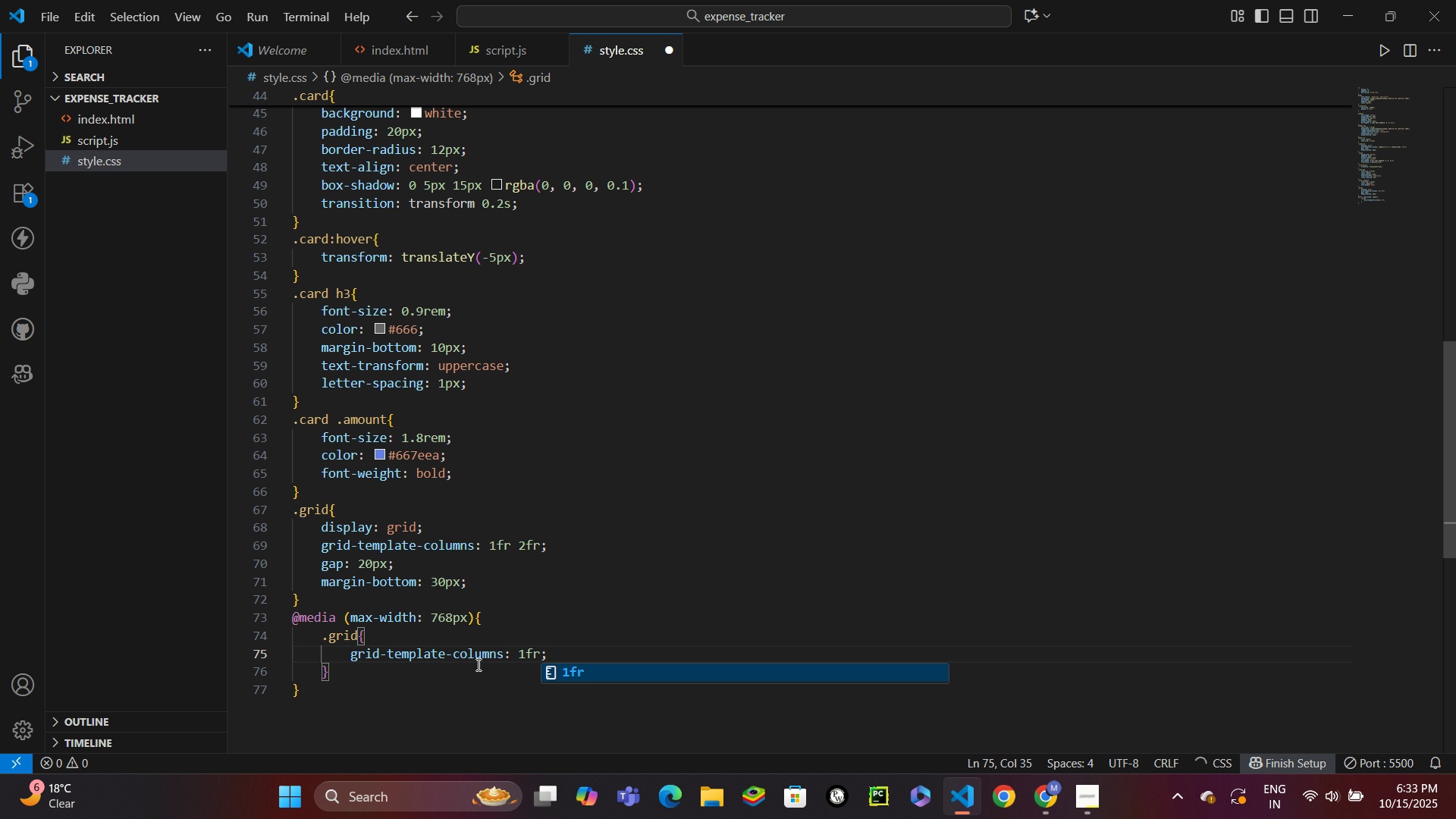 
key(ArrowDown)
 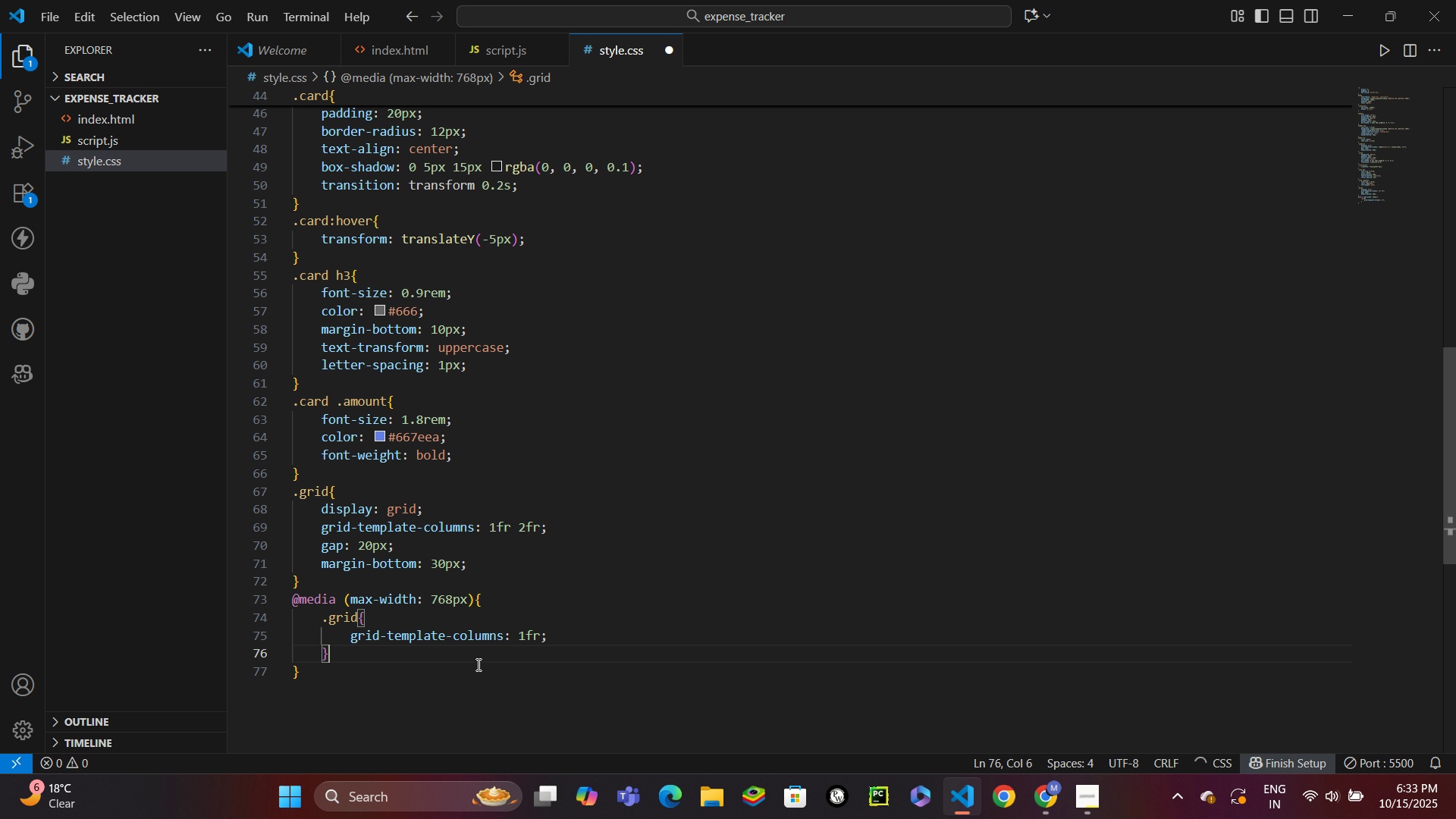 
key(ArrowDown)
 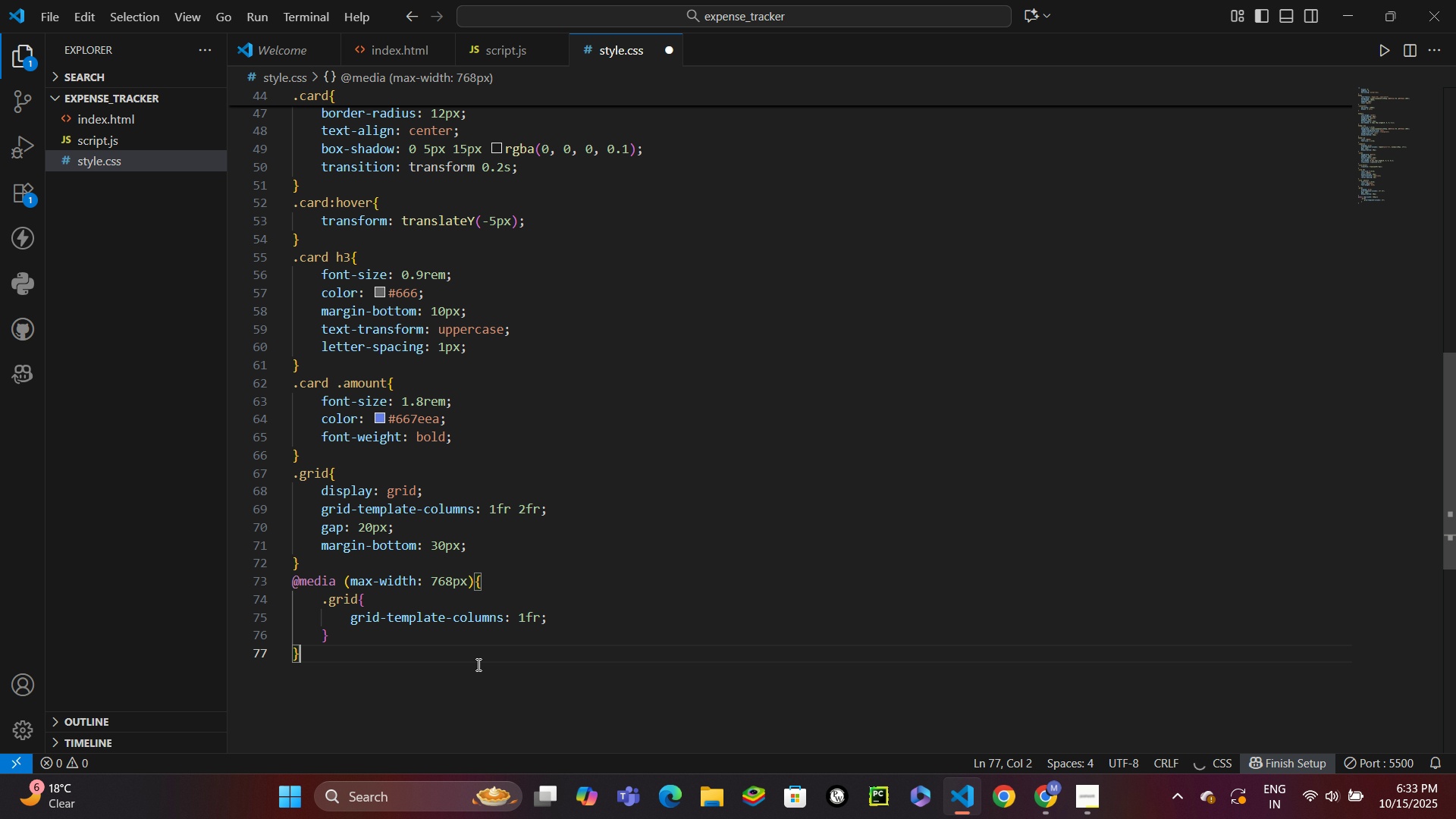 
key(Enter)
 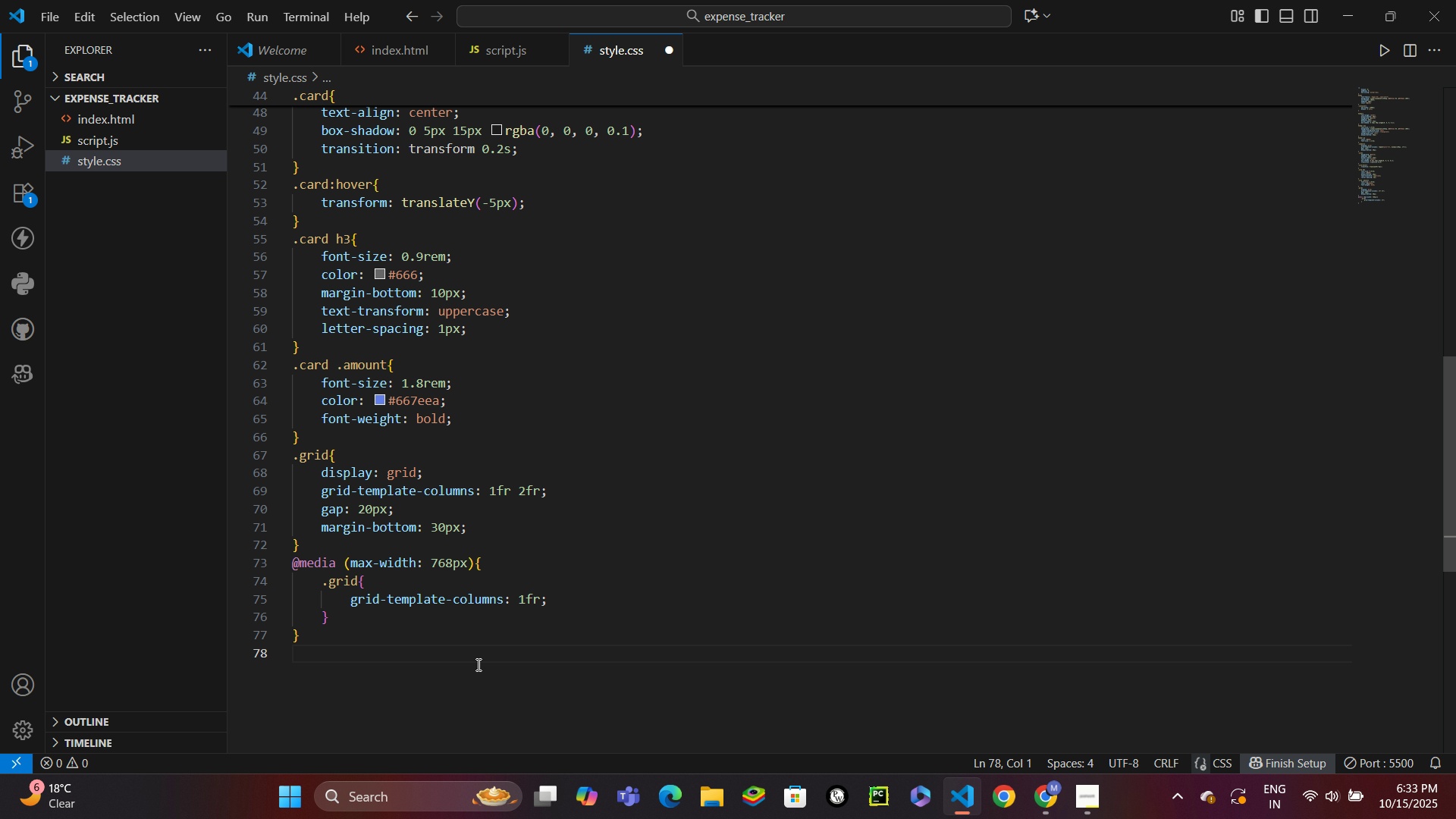 
key(Enter)
 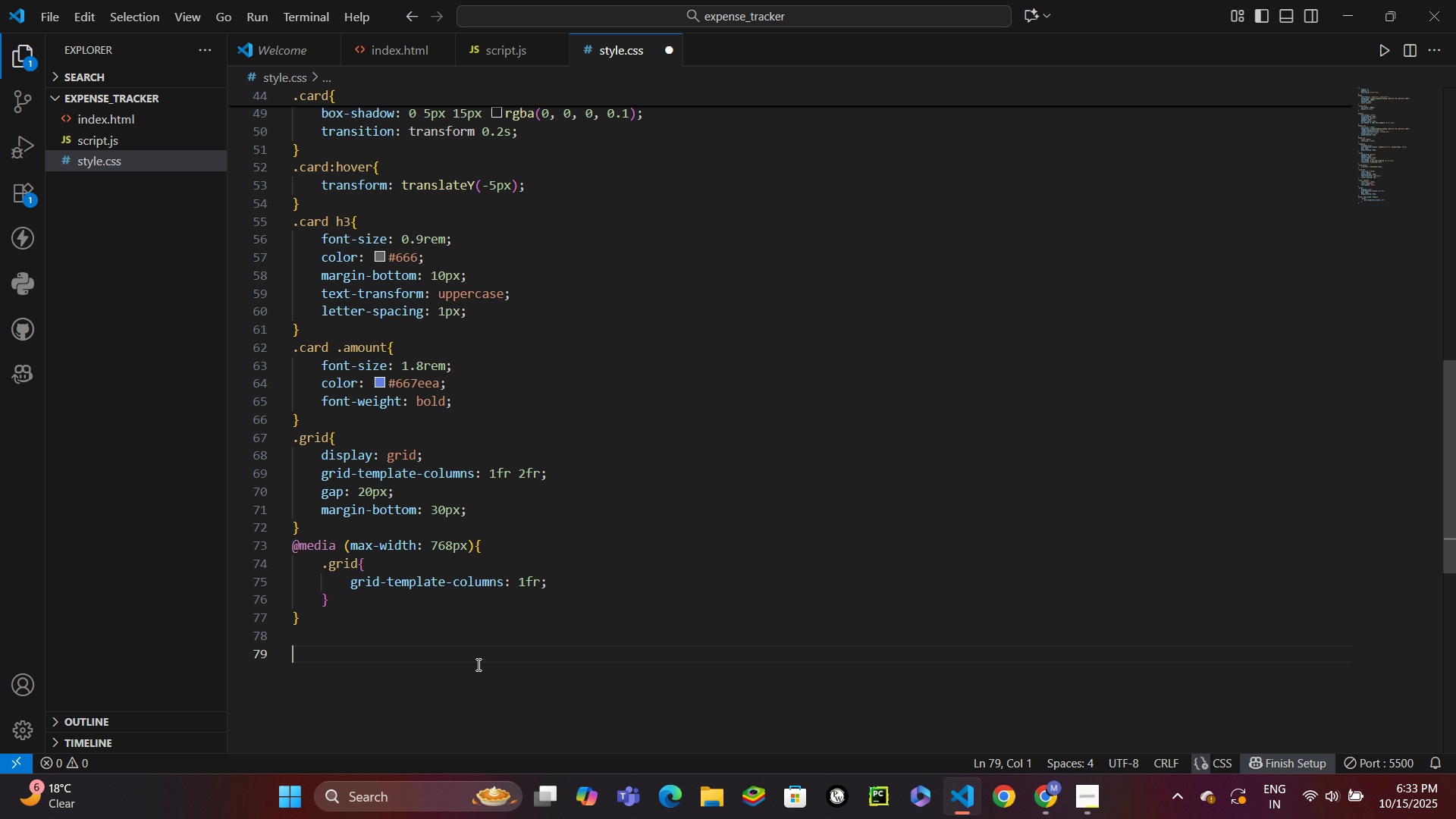 
type(.section{)
 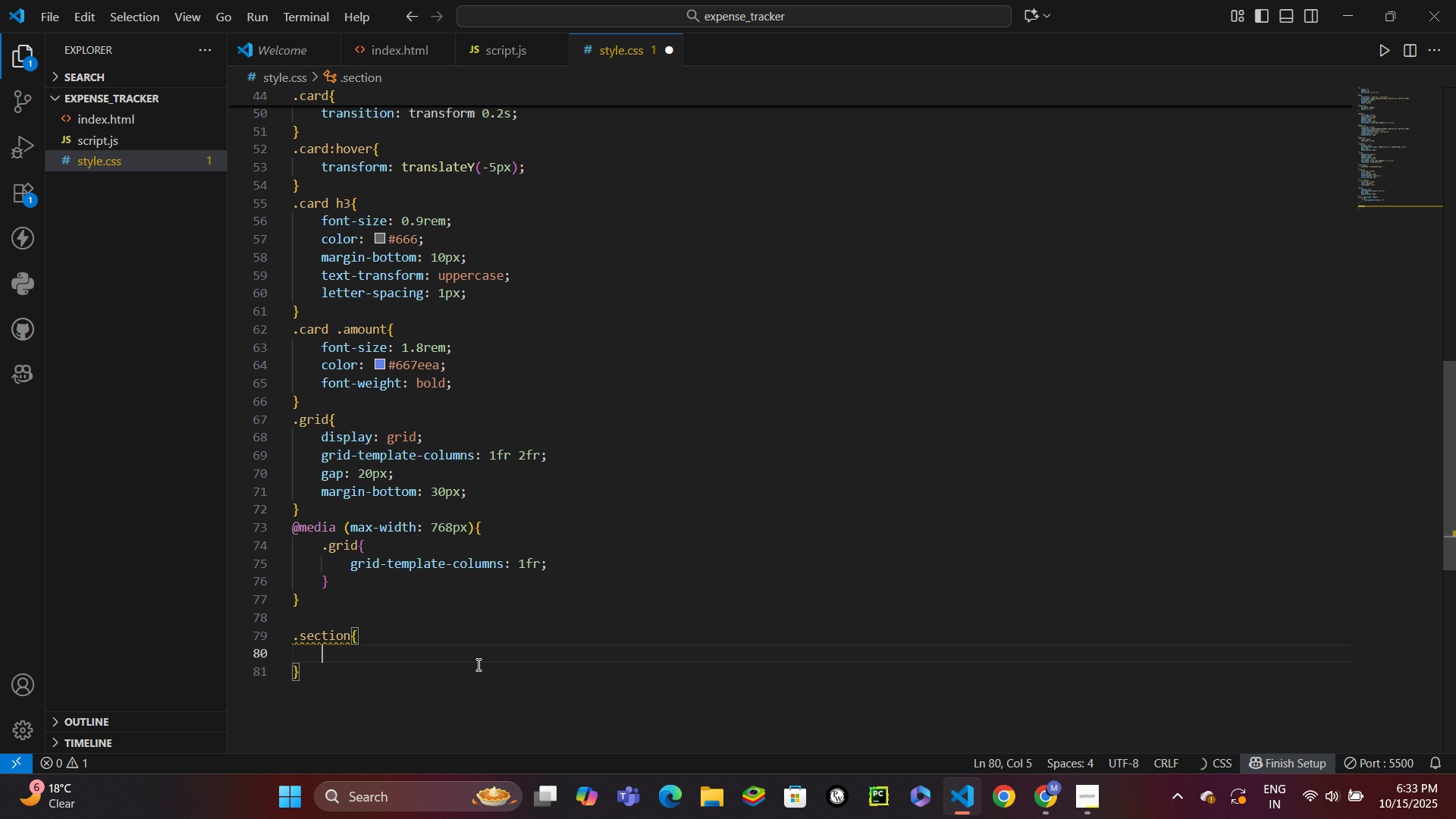 
 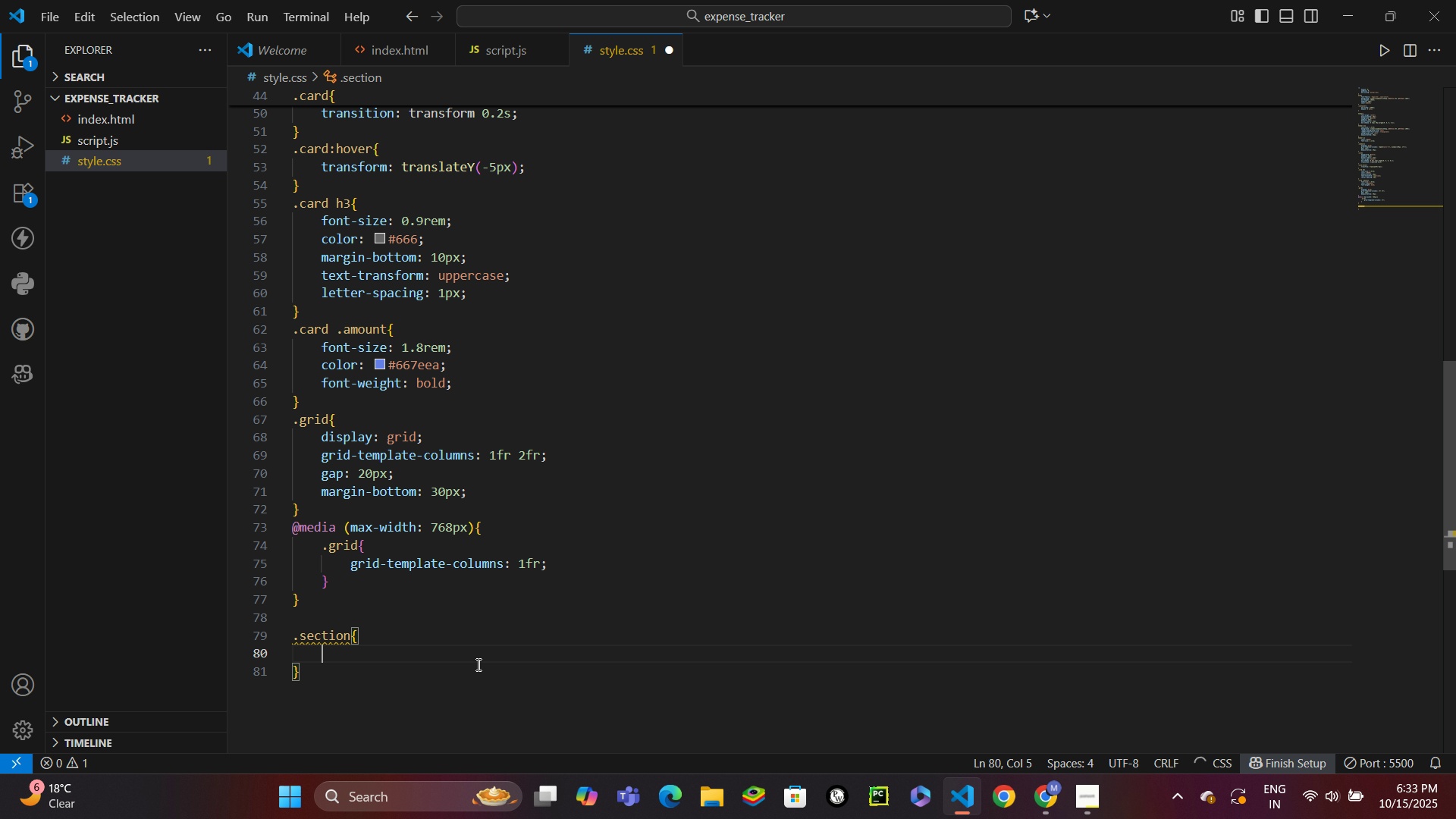 
key(Enter)
 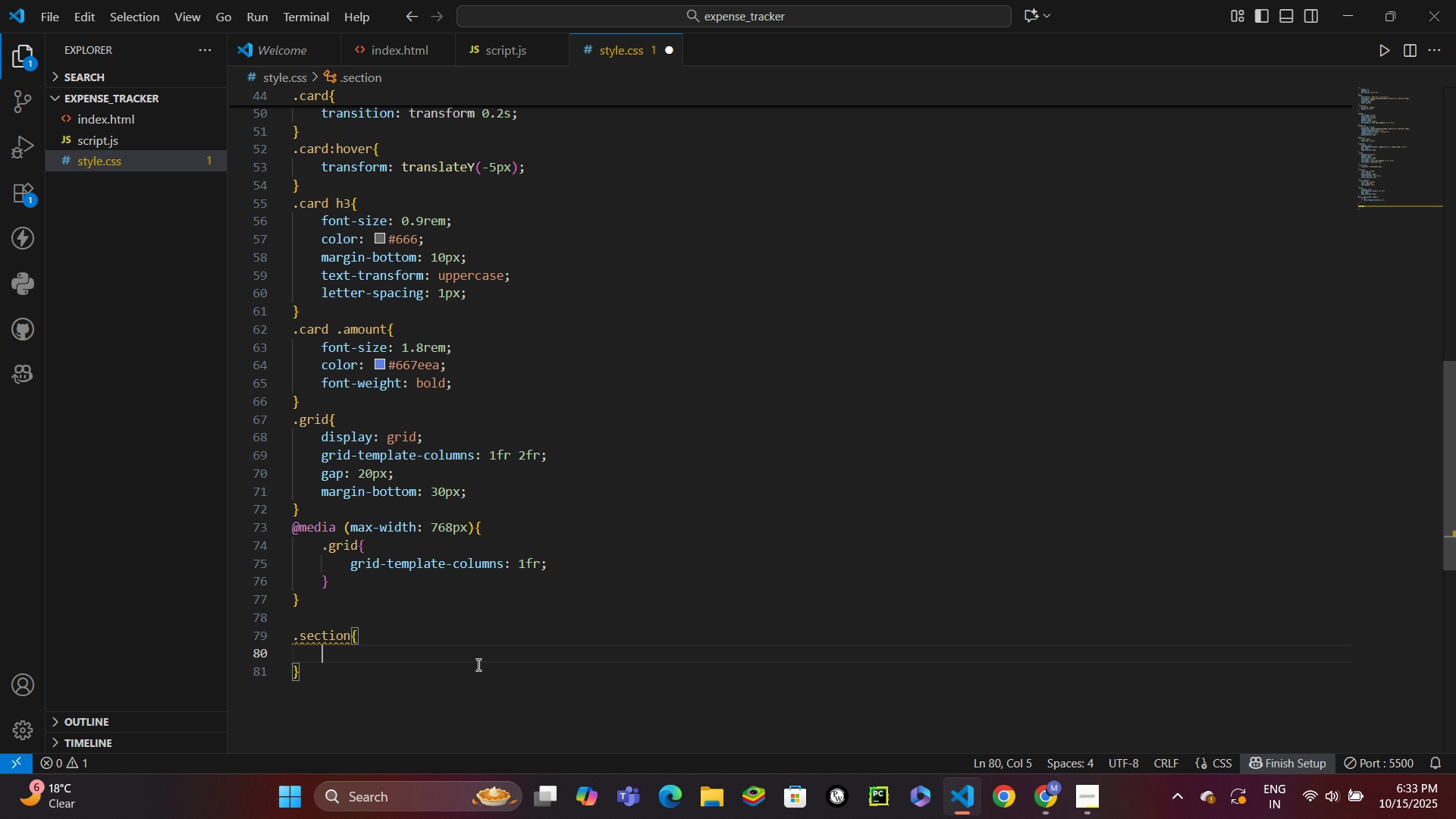 
type(ba)
 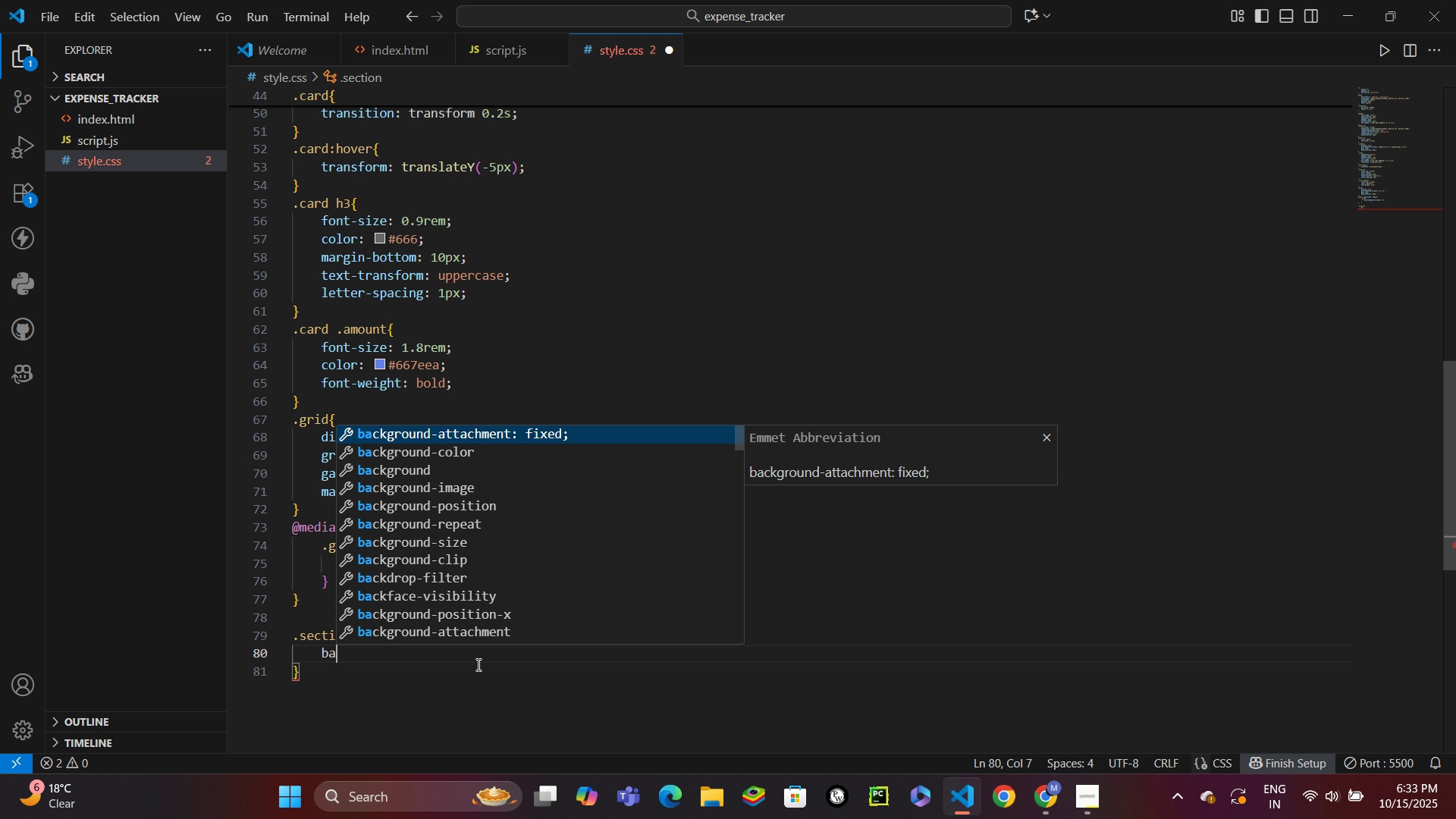 
key(ArrowDown)
 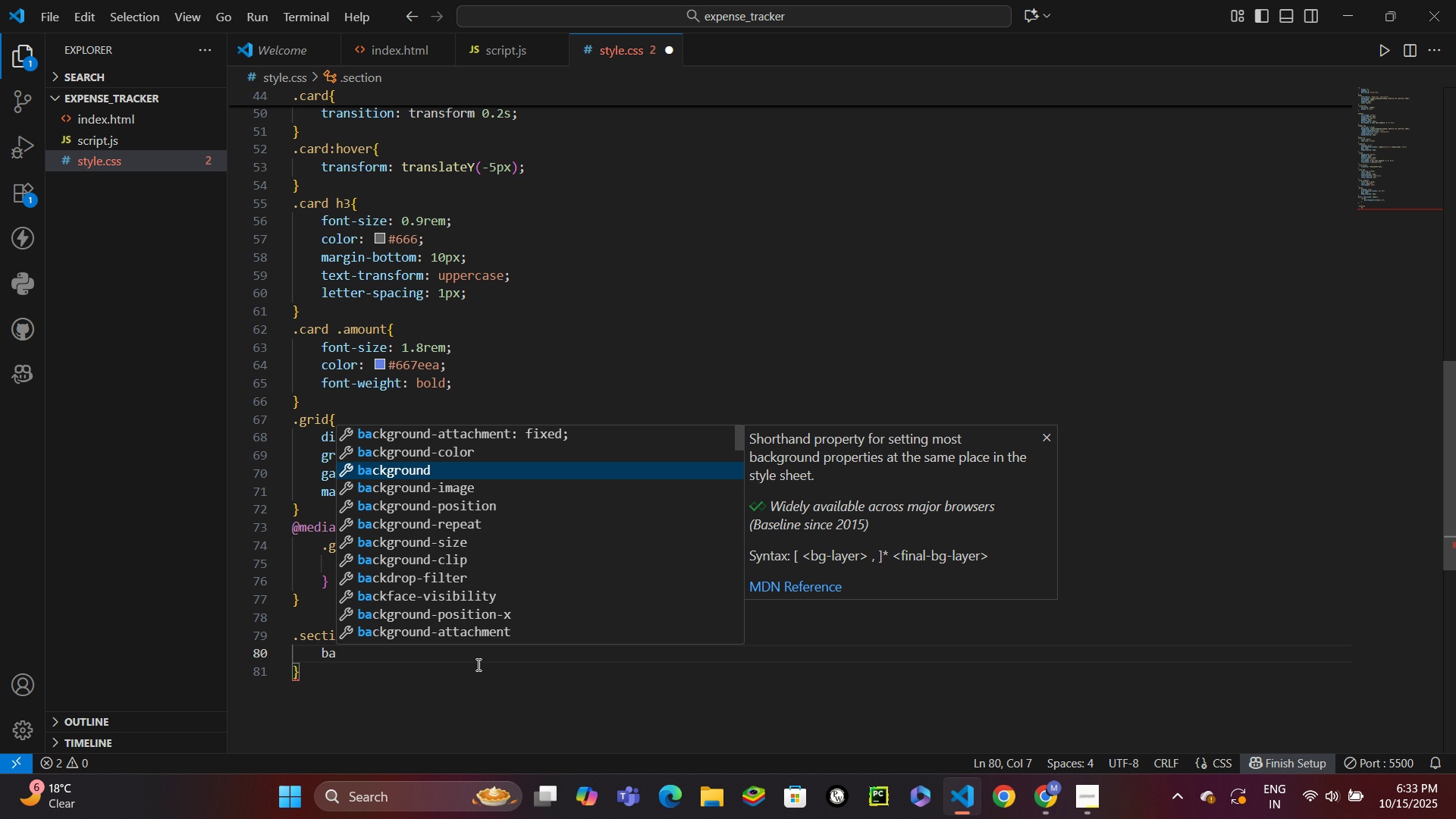 
key(ArrowDown)
 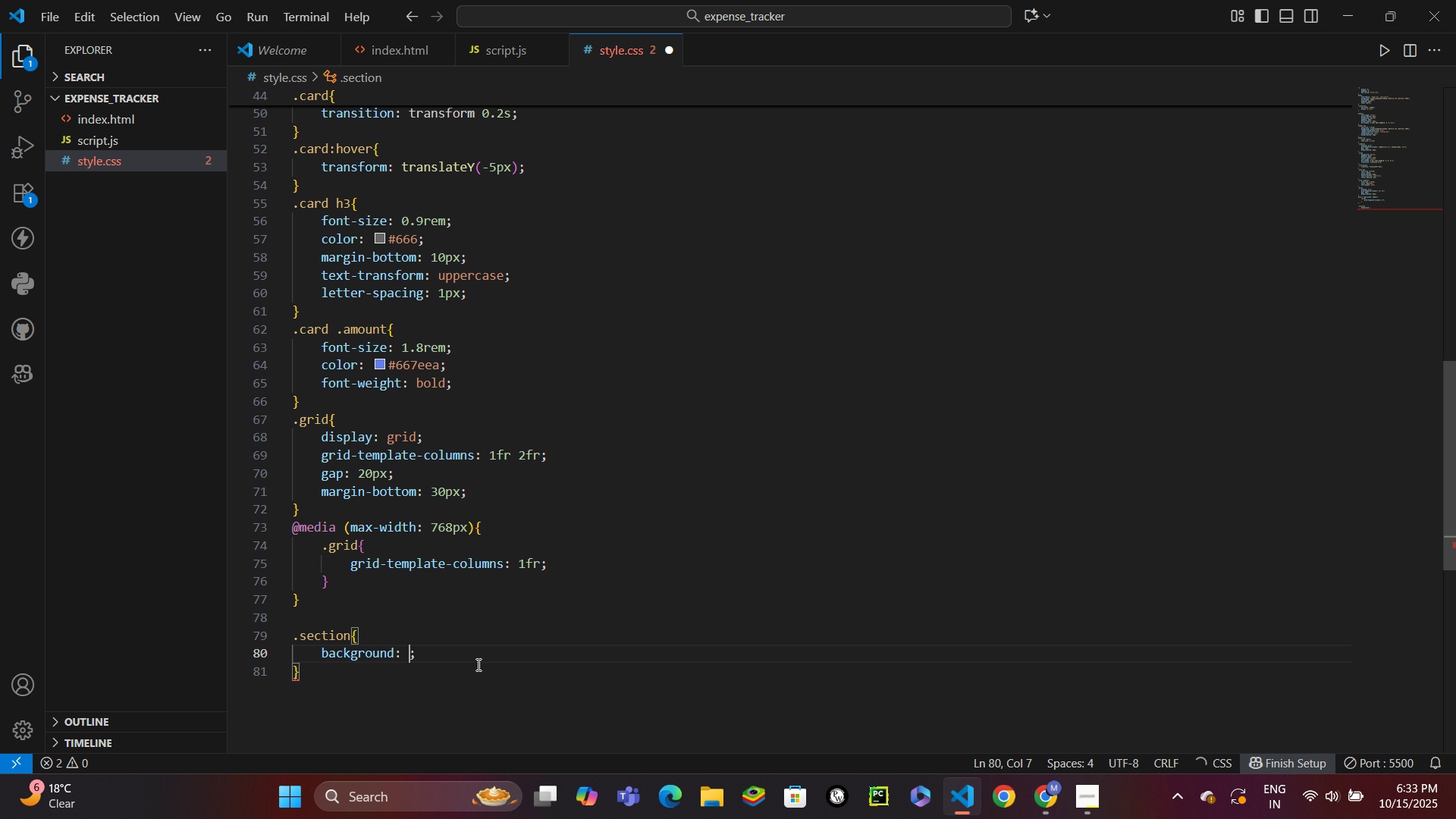 
key(Enter)
 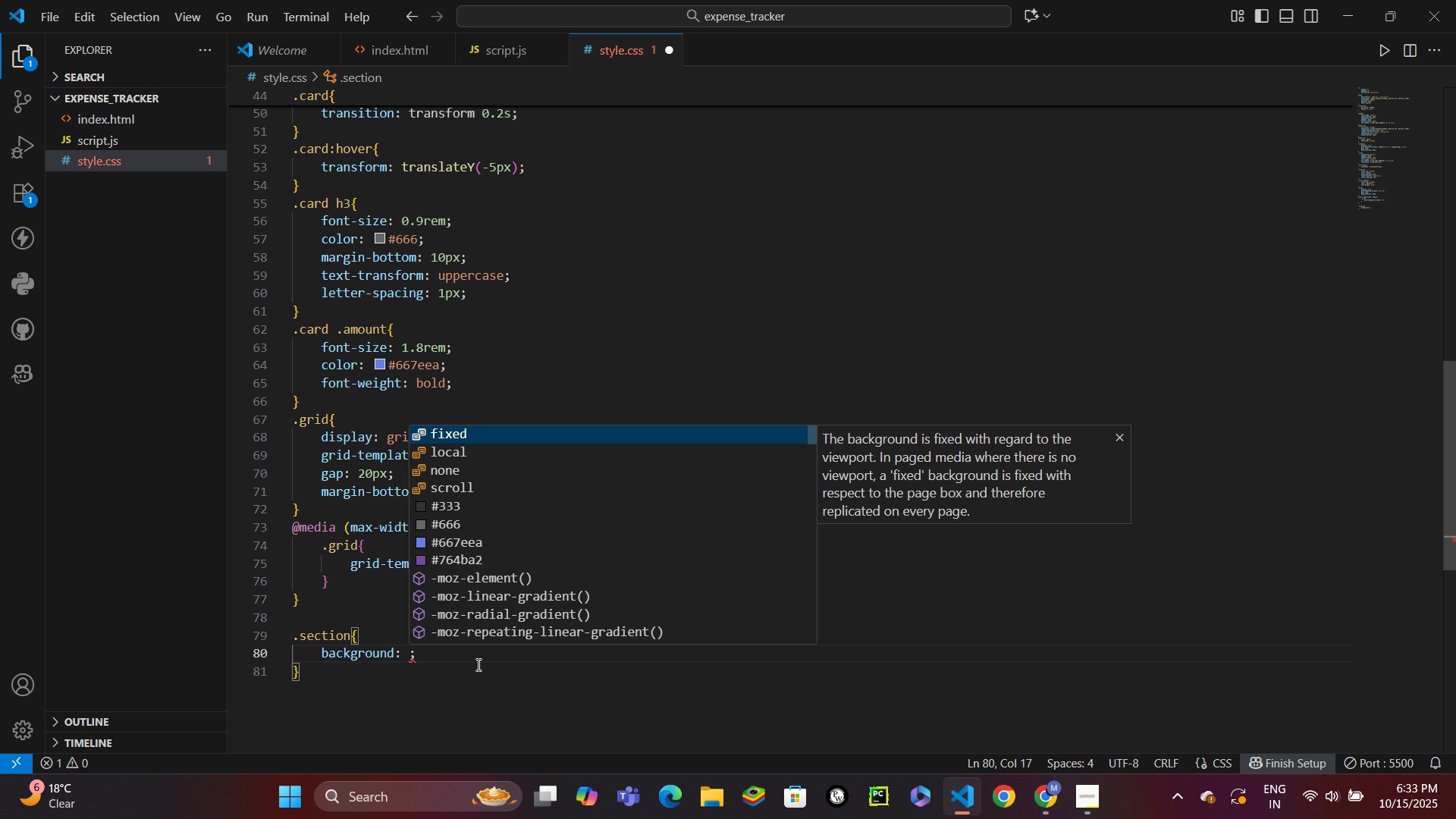 
type(white)
 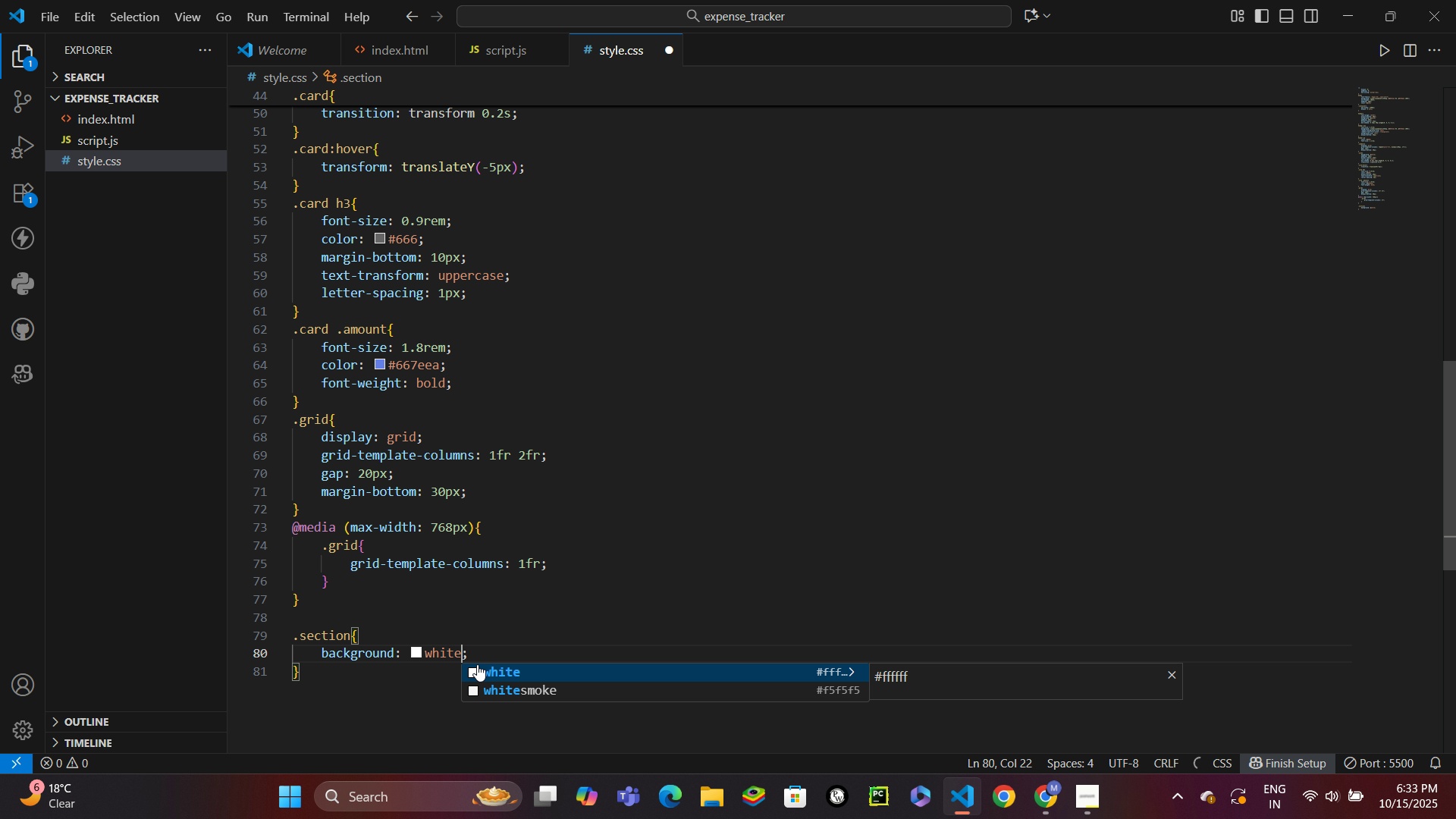 
key(Control+ControlLeft)
 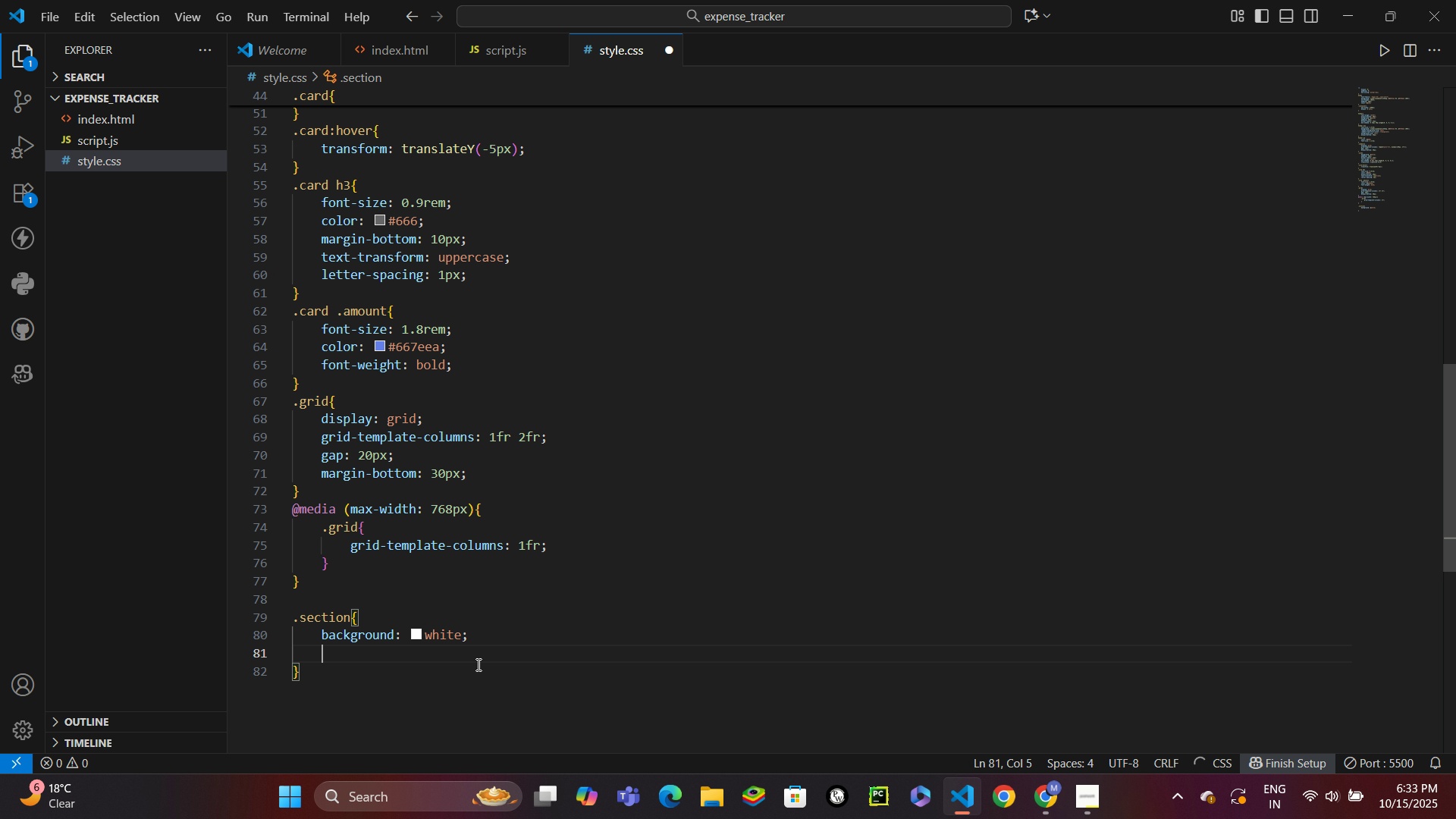 
key(Control+Enter)
 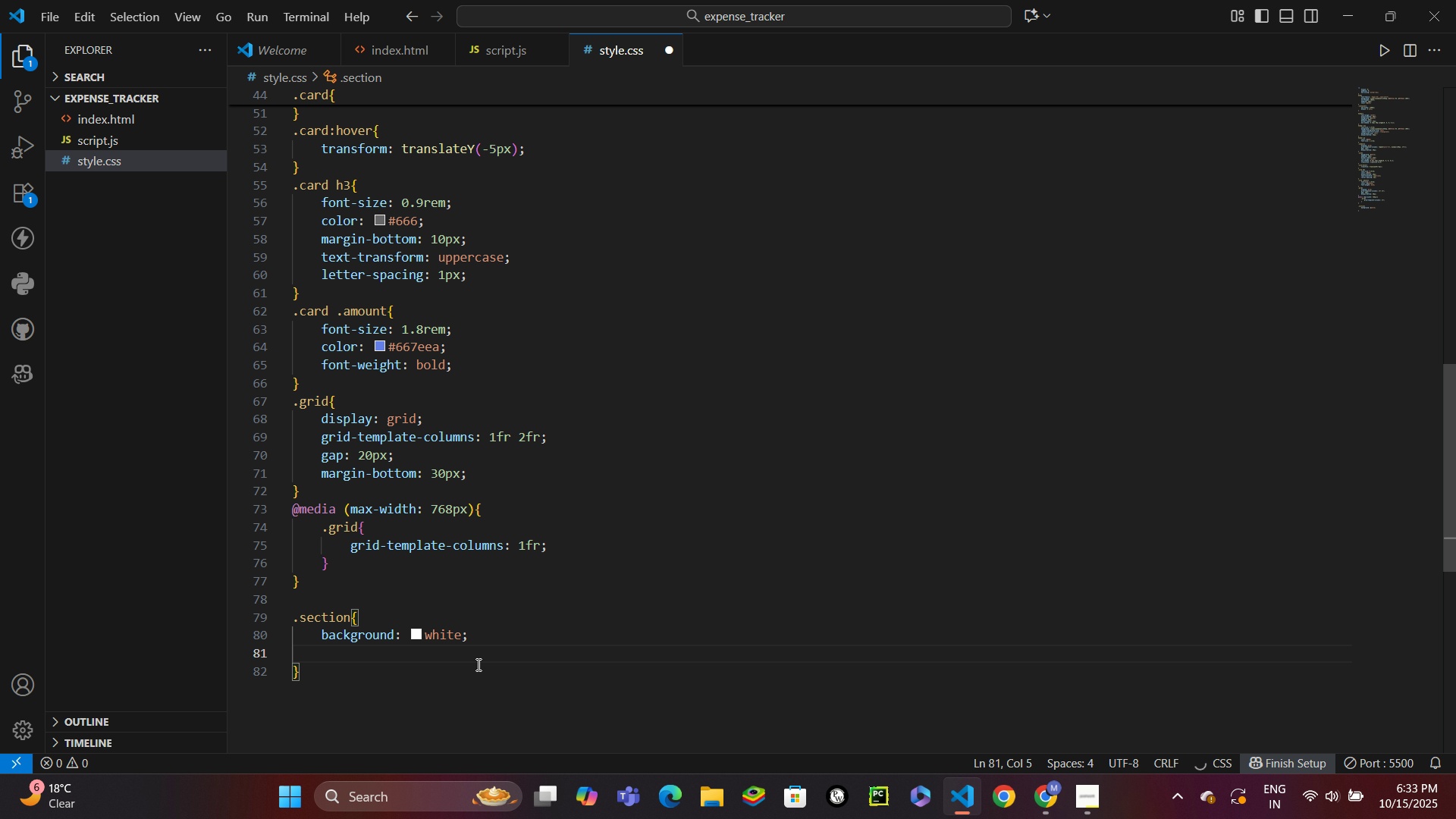 
type(padd)
 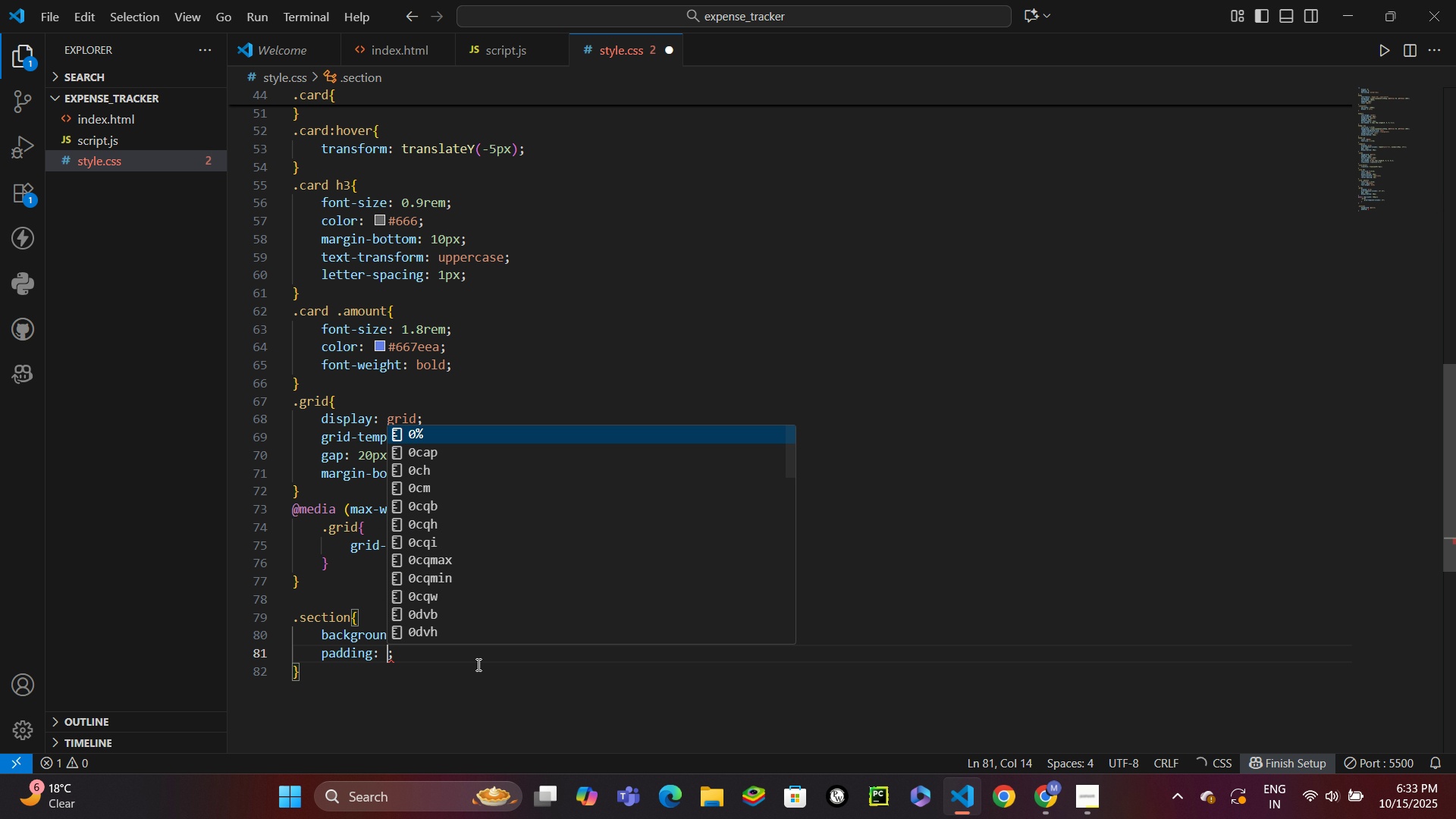 
key(Enter)
 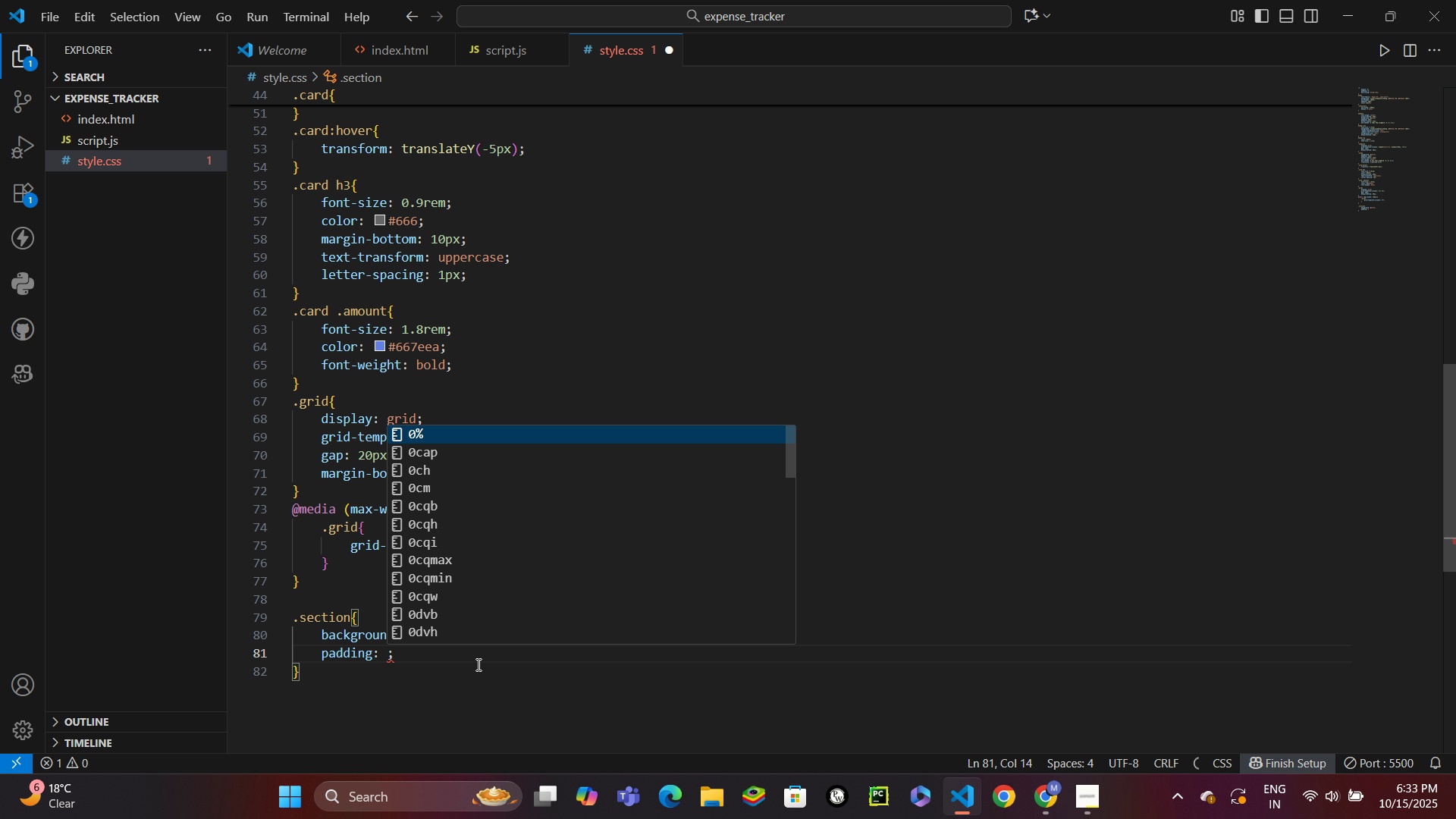 
type(25px)
 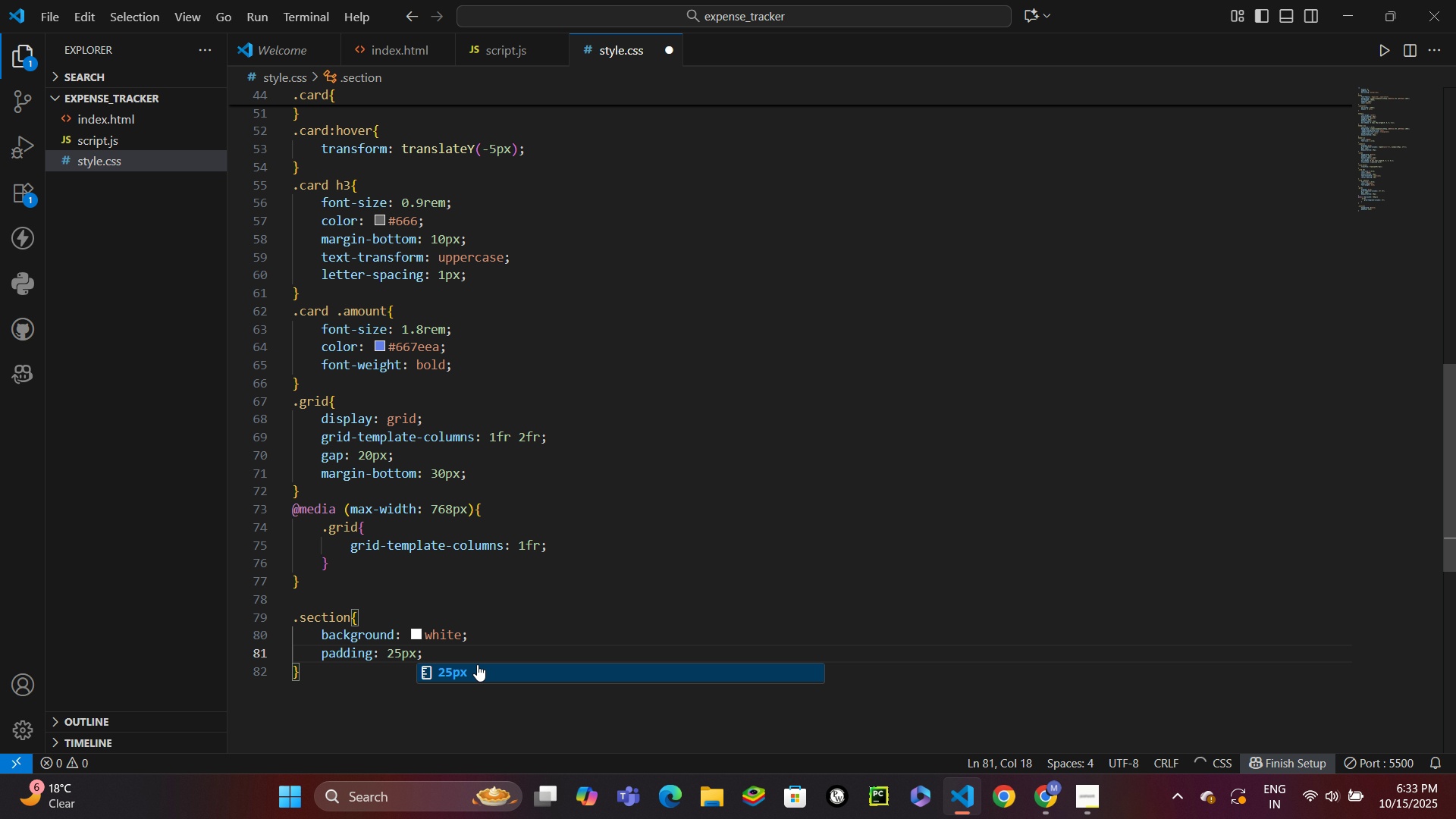 
key(Control+Enter)
 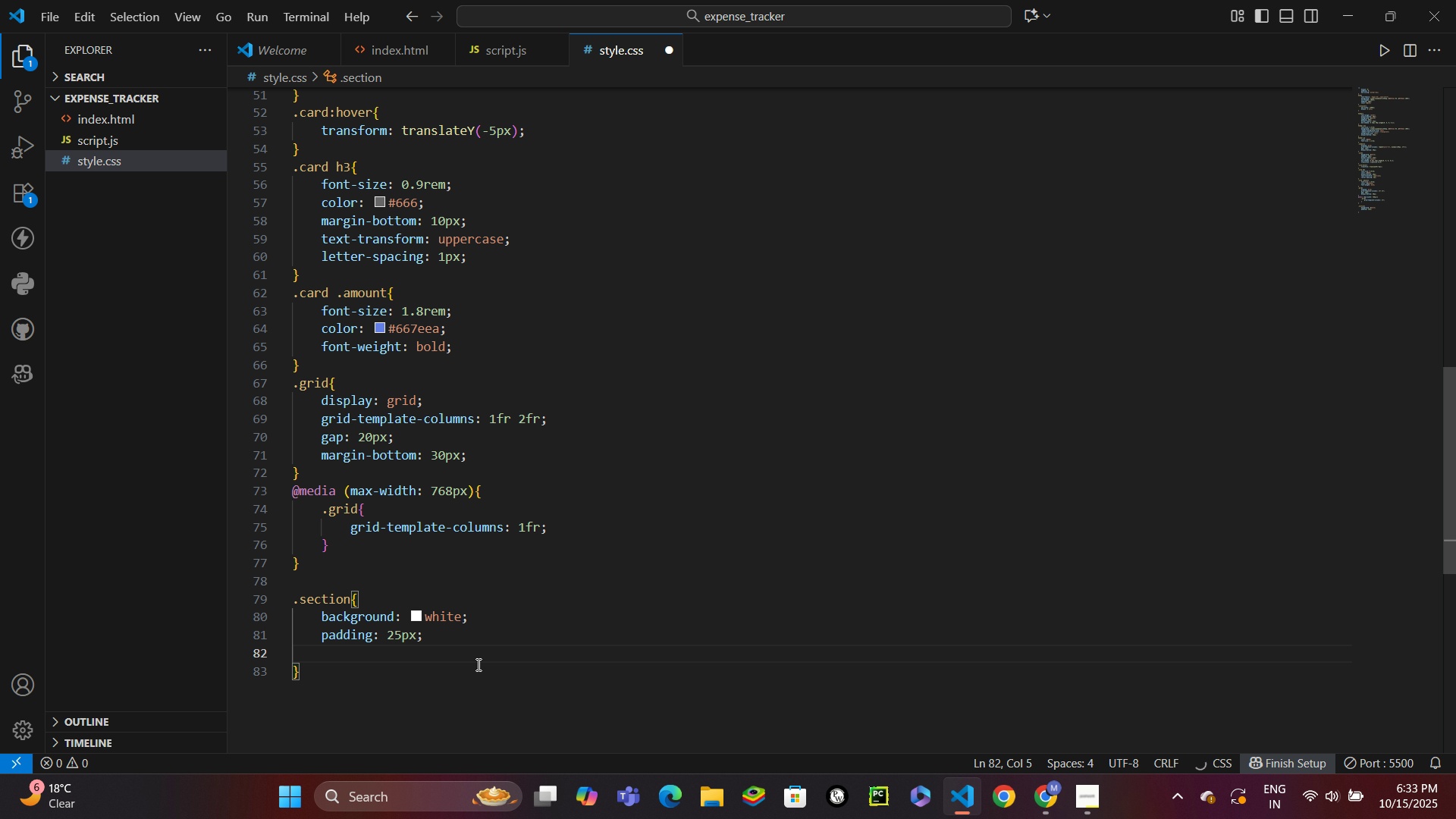 
type(borderr)
 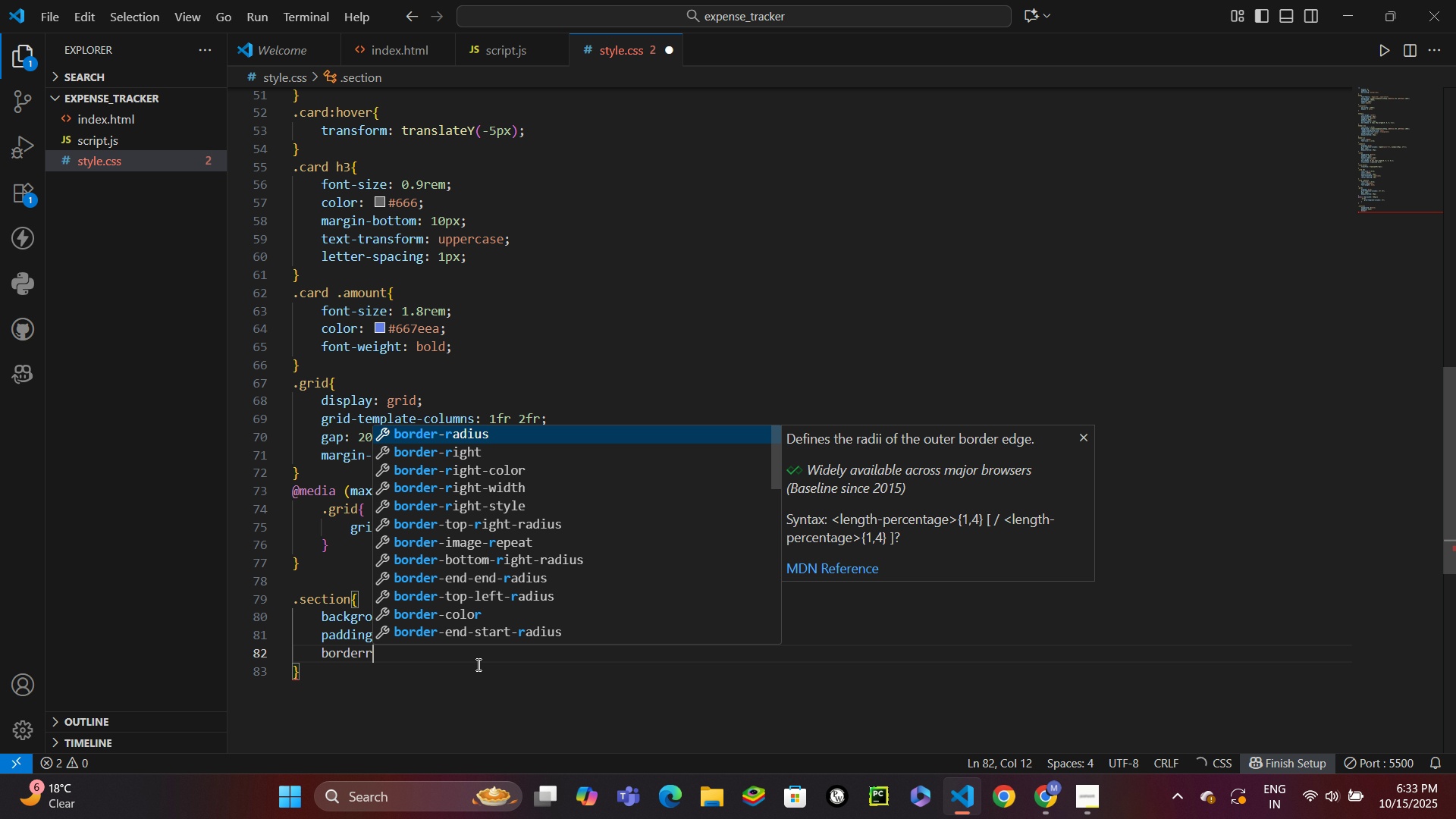 
key(Enter)
 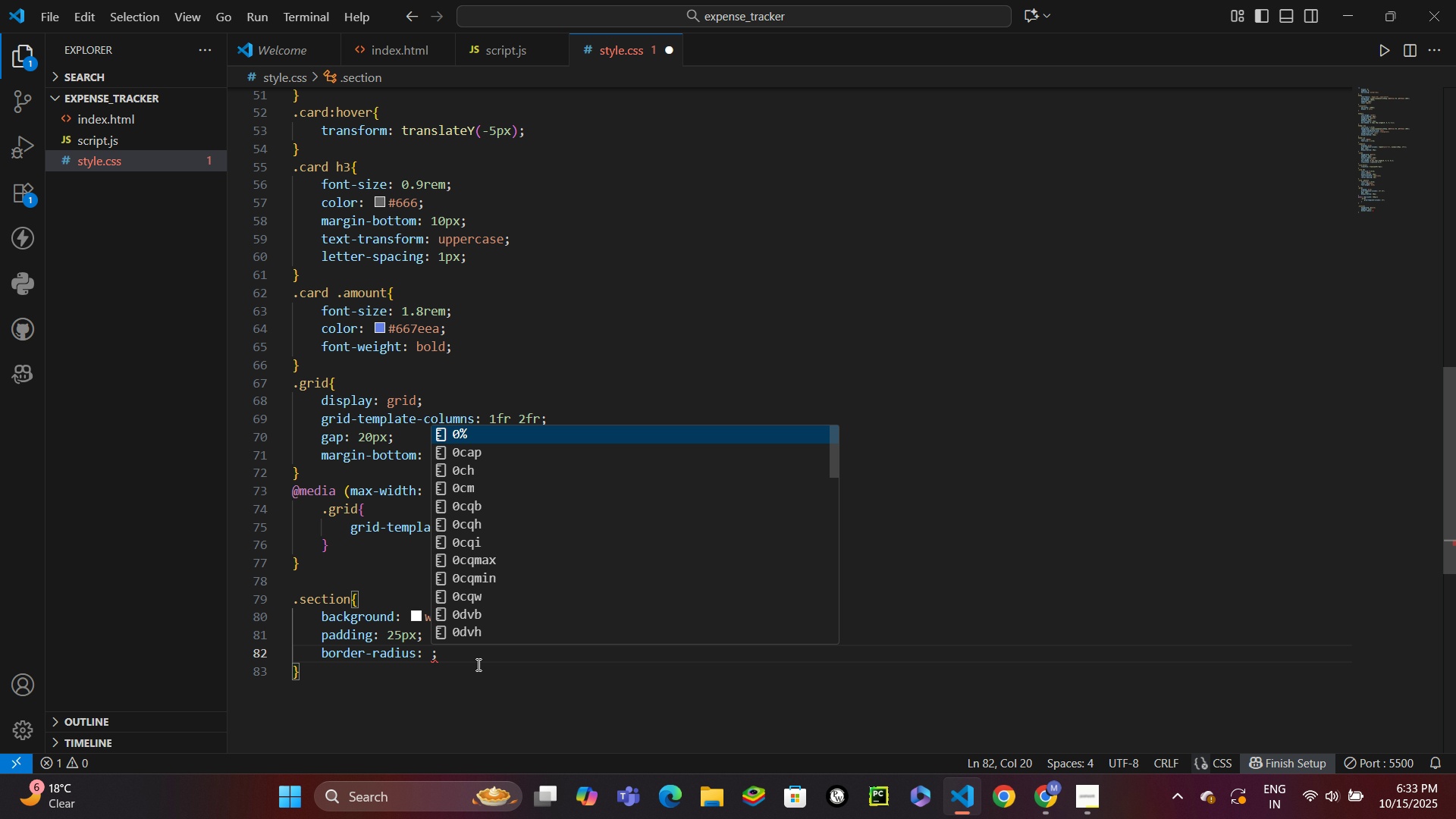 
type(12px)
 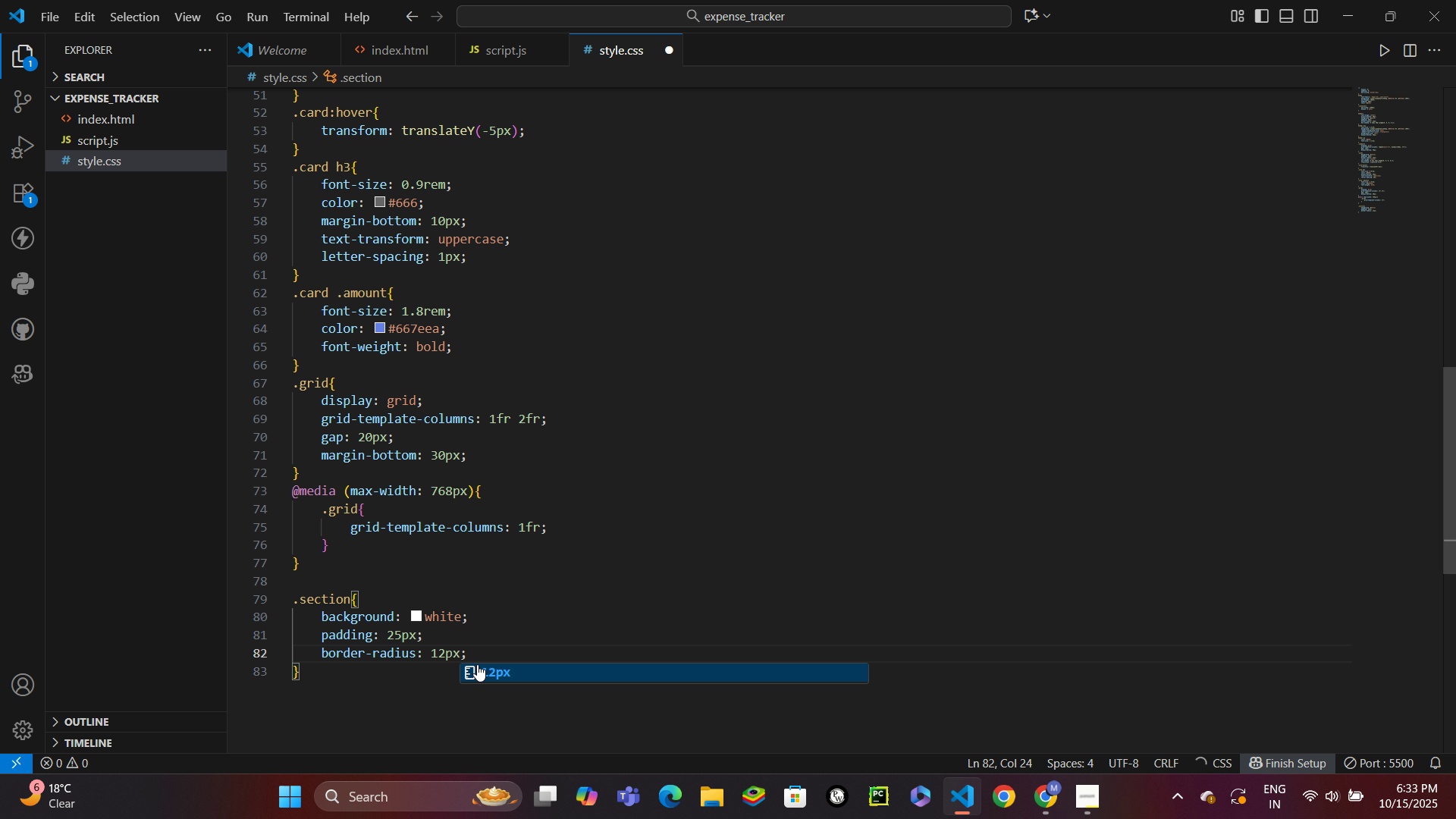 
key(Control+Enter)
 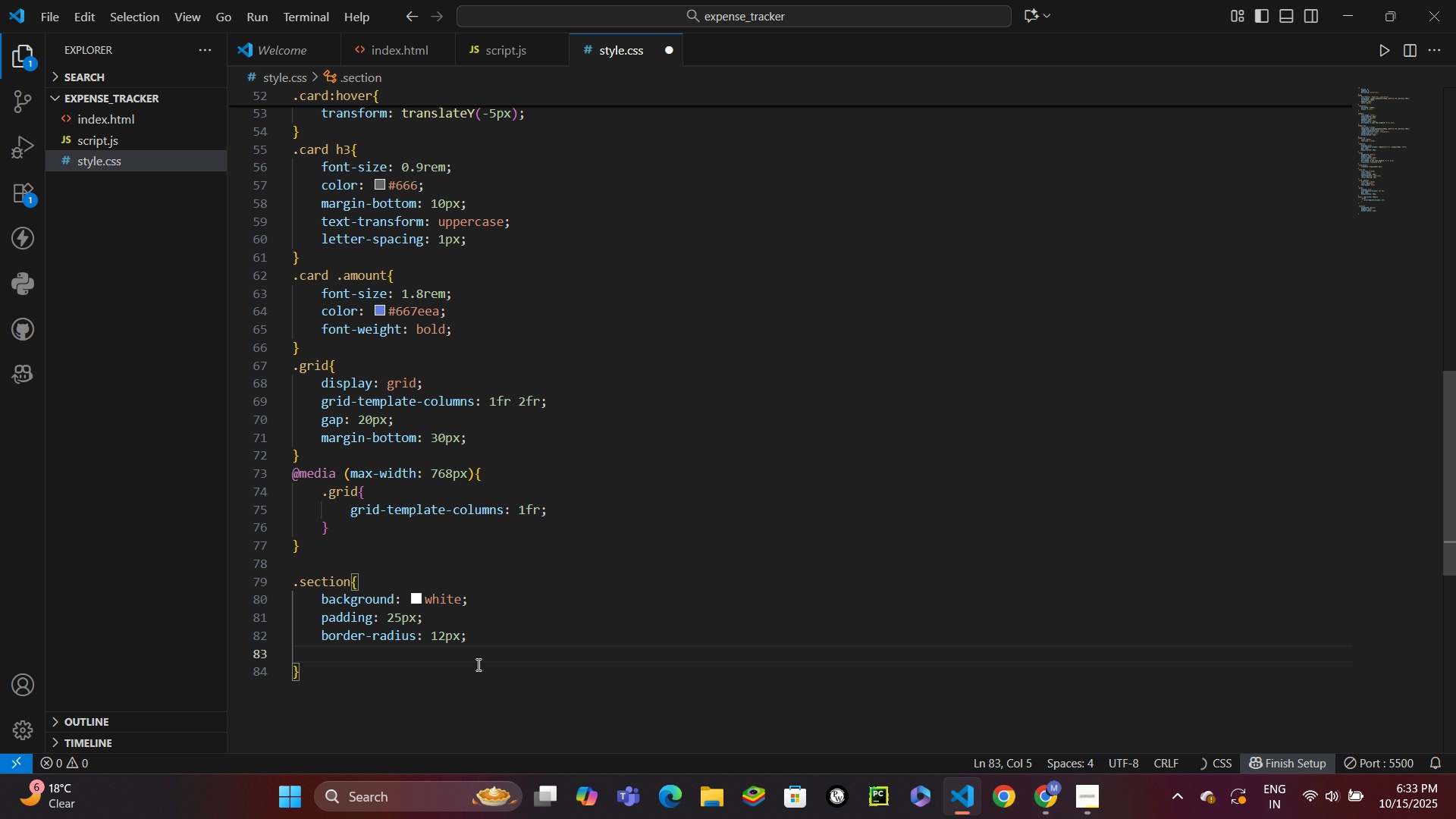 
type(boxsh)
 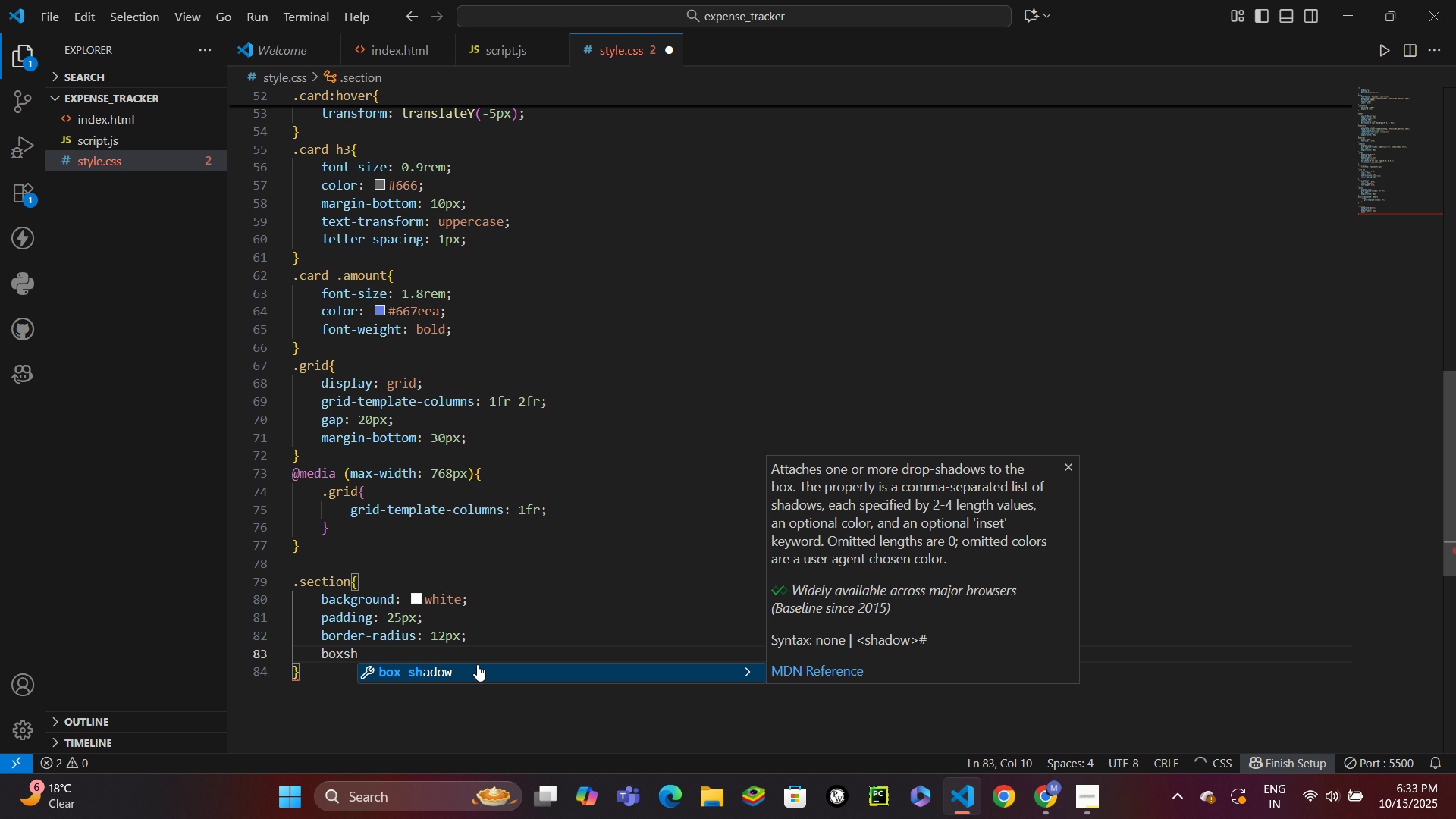 
key(Enter)
 